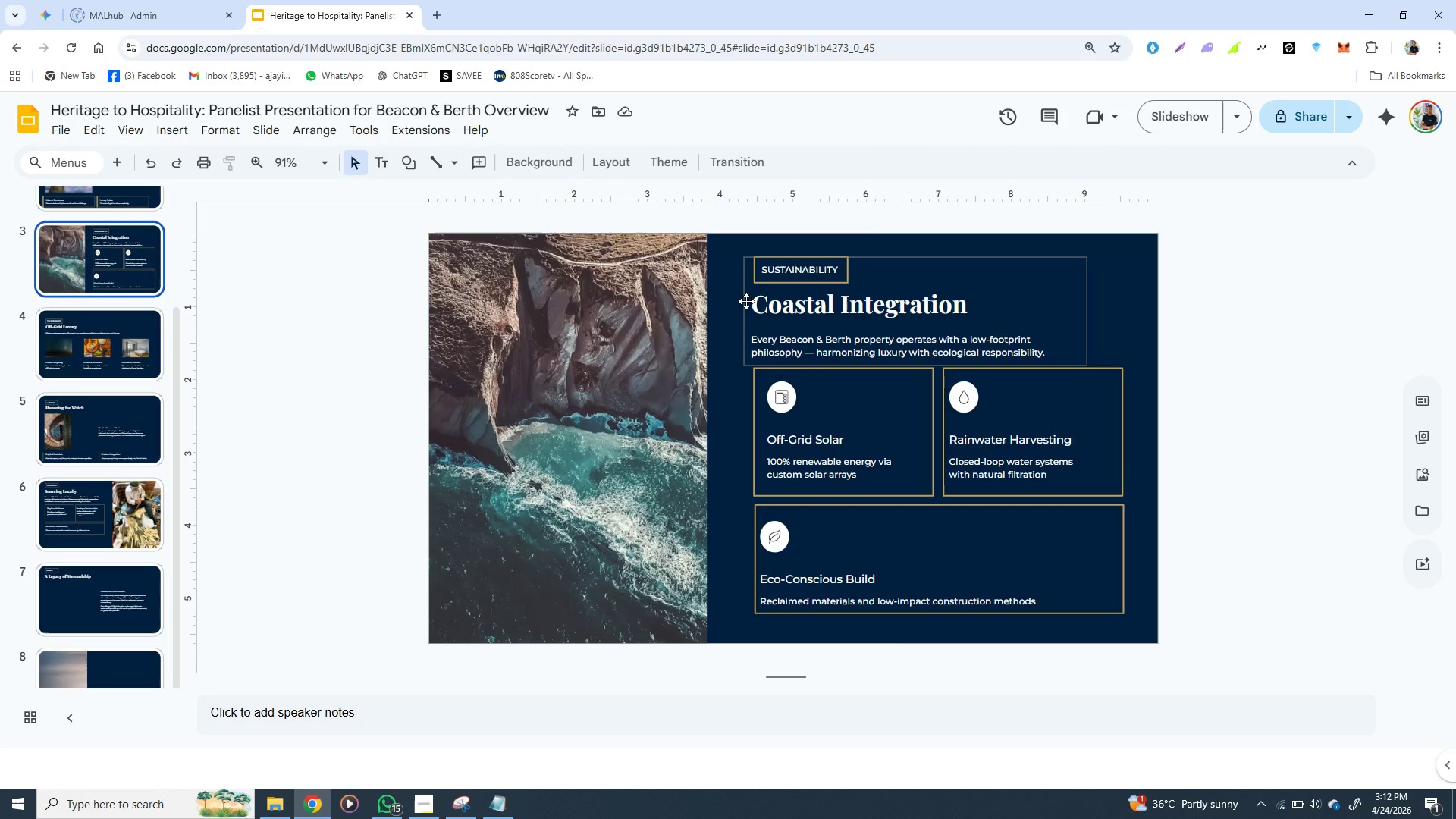 
left_click([745, 301])
 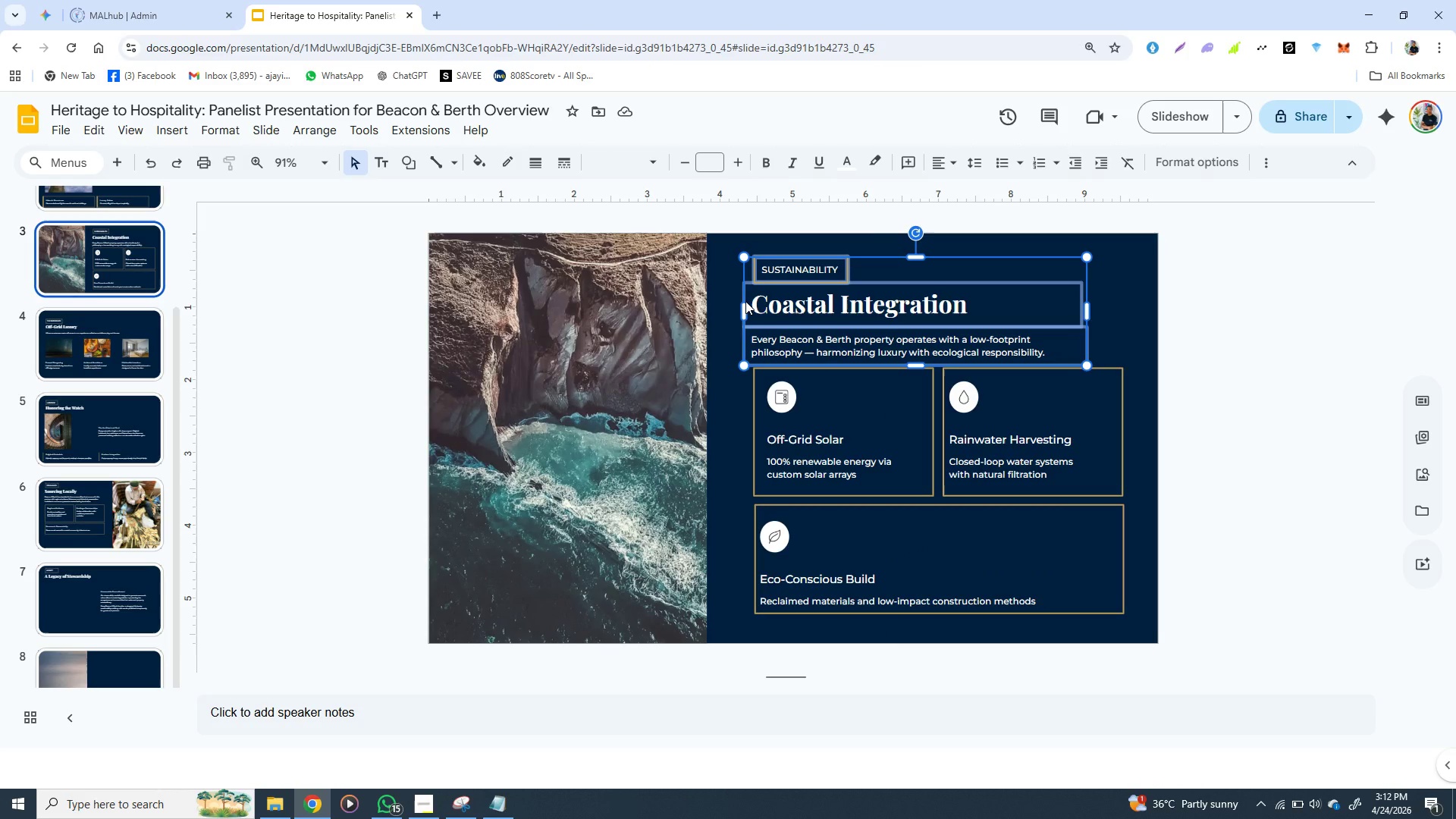 
left_click([745, 301])
 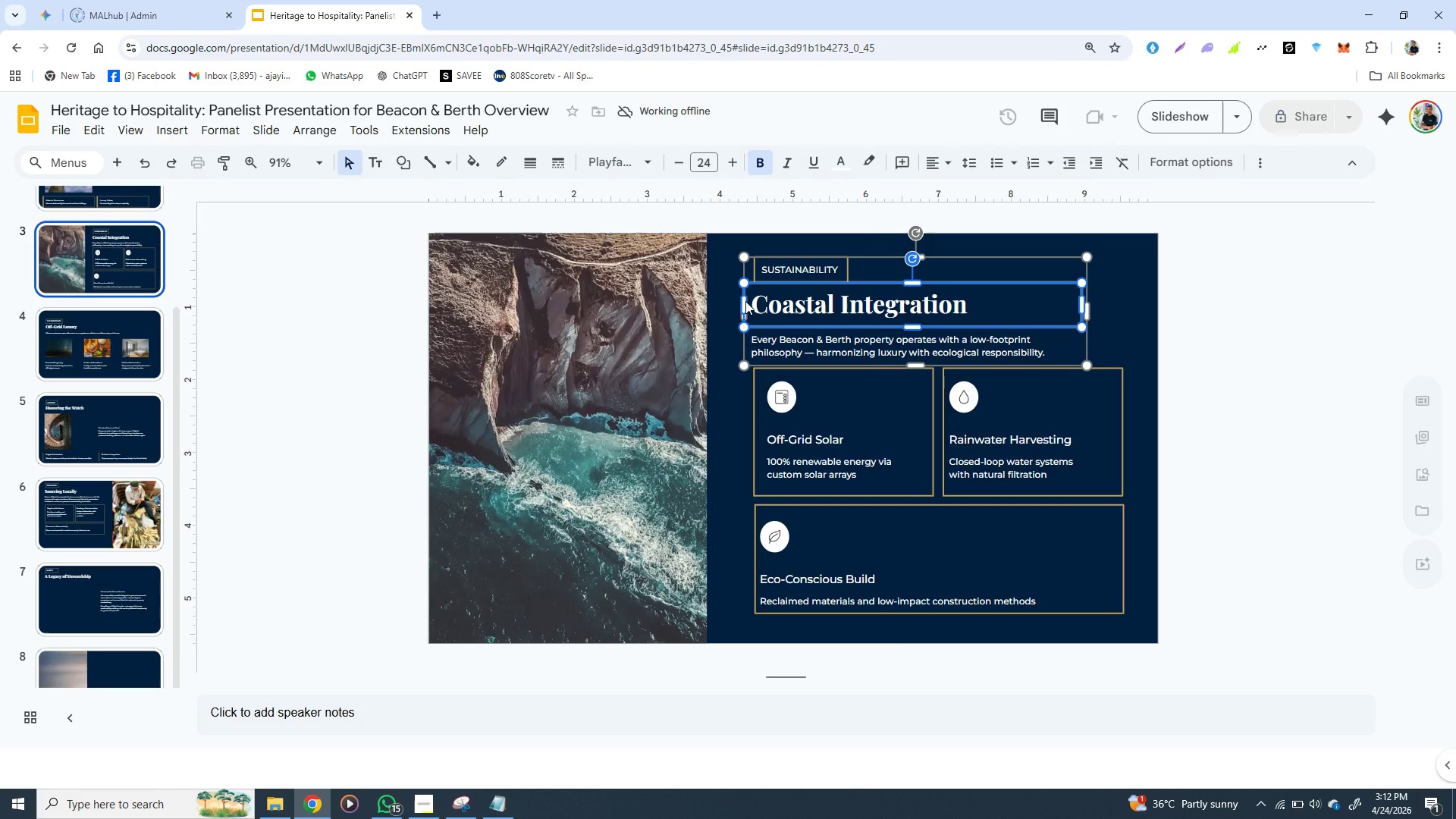 
hold_key(key=ShiftLeft, duration=1.53)
 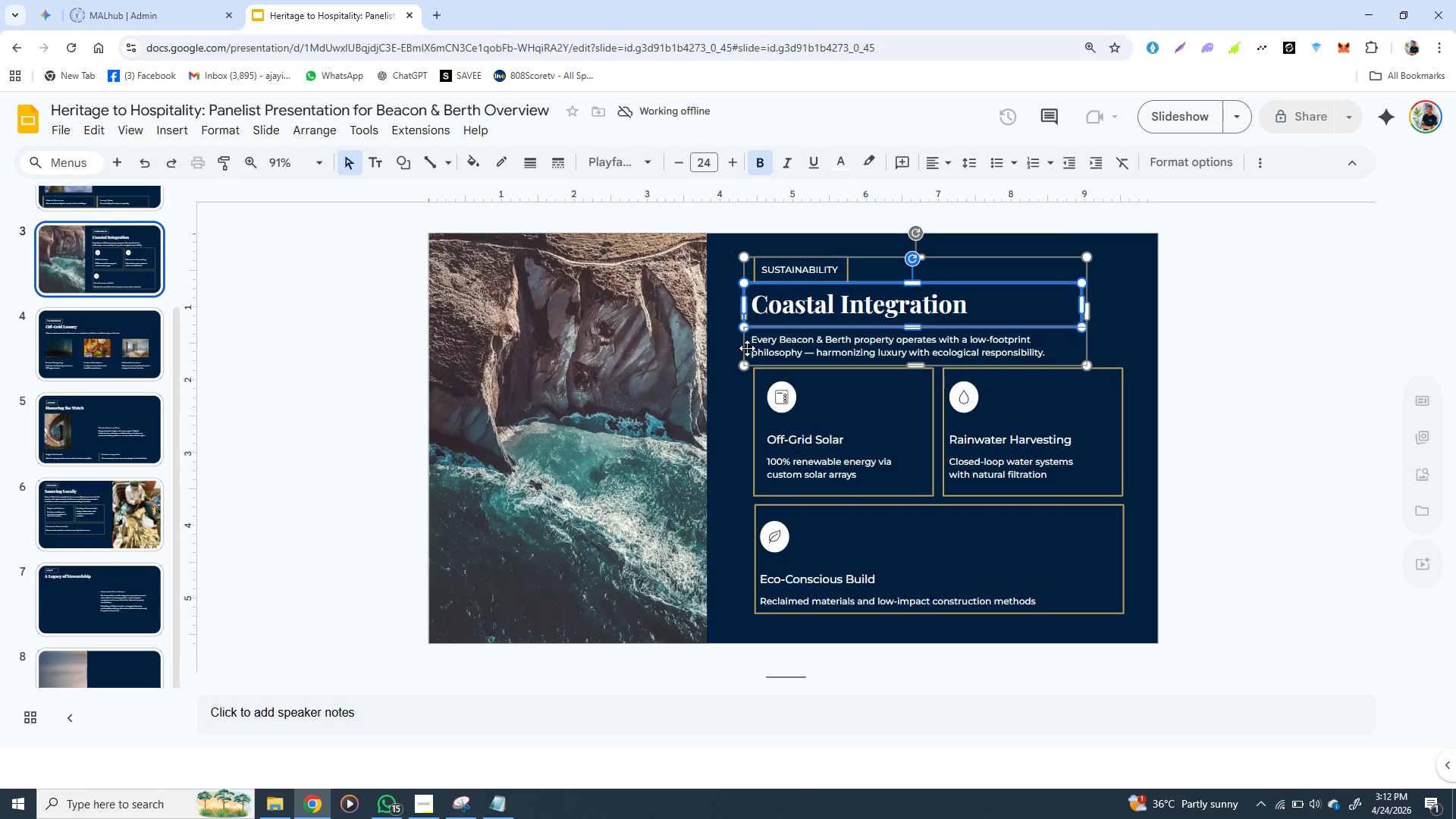 
hold_key(key=ShiftLeft, duration=1.52)
left_click([747, 348])
 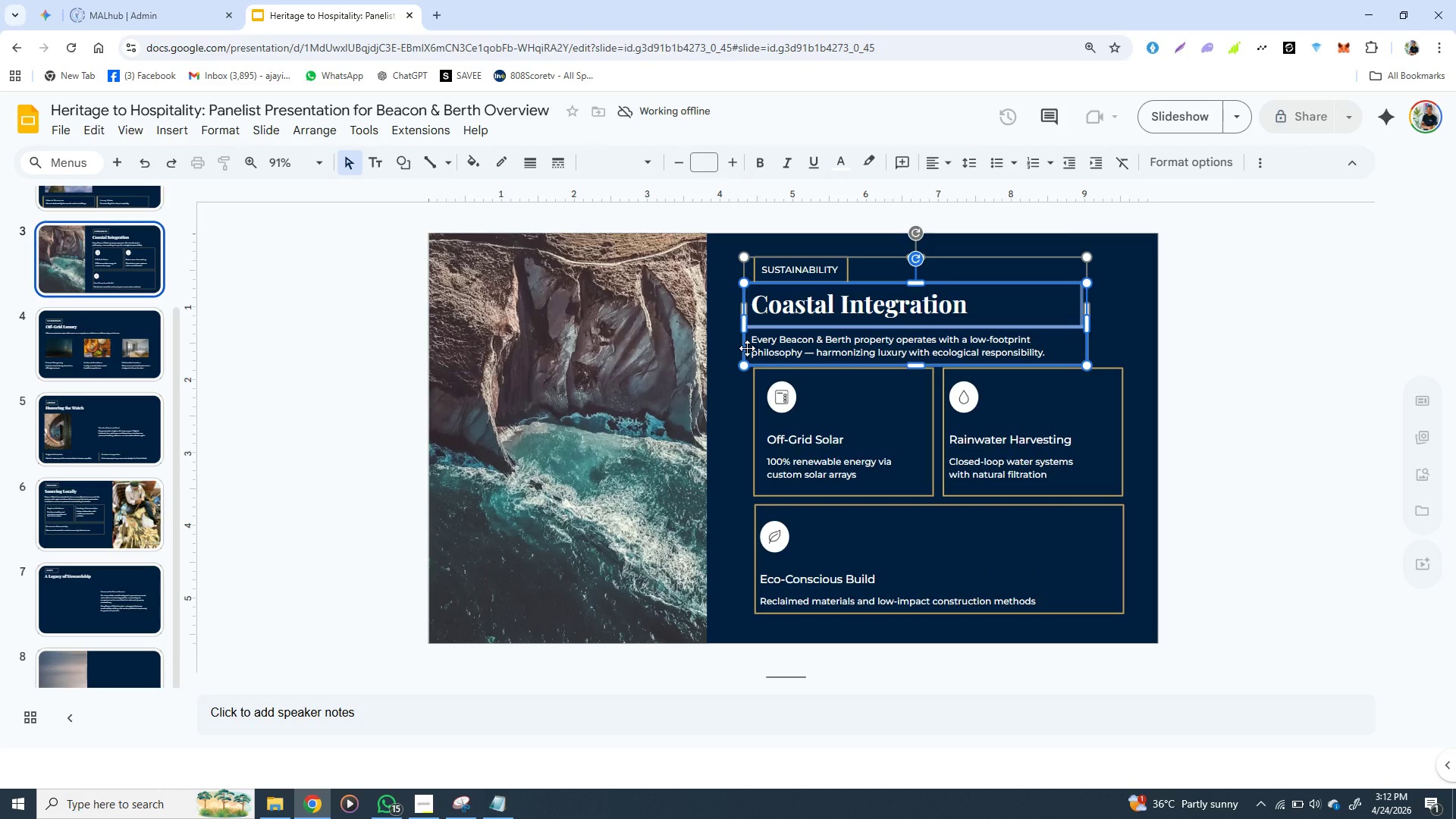 
hold_key(key=ShiftLeft, duration=0.69)
 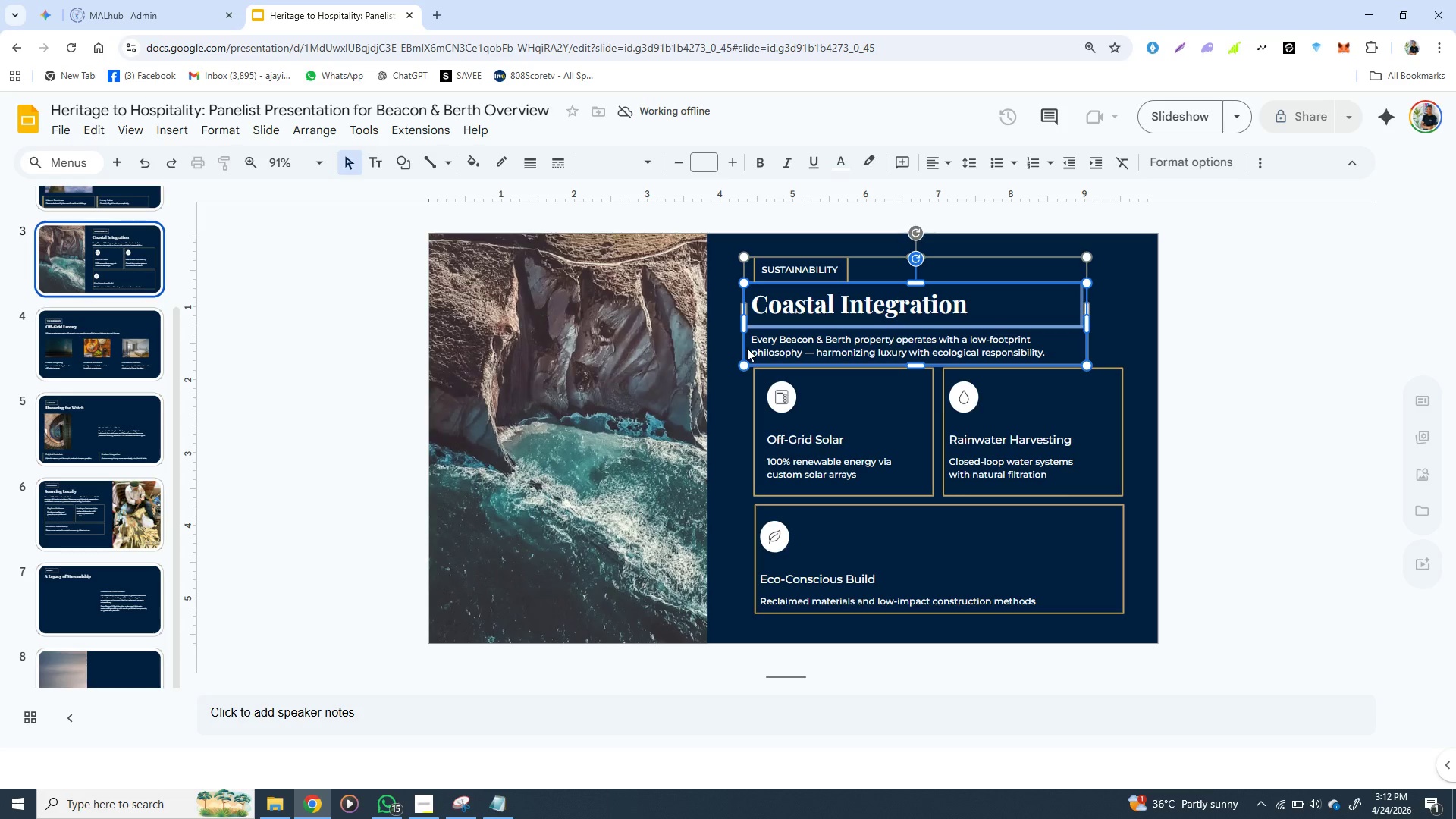 
key(Control+C)
 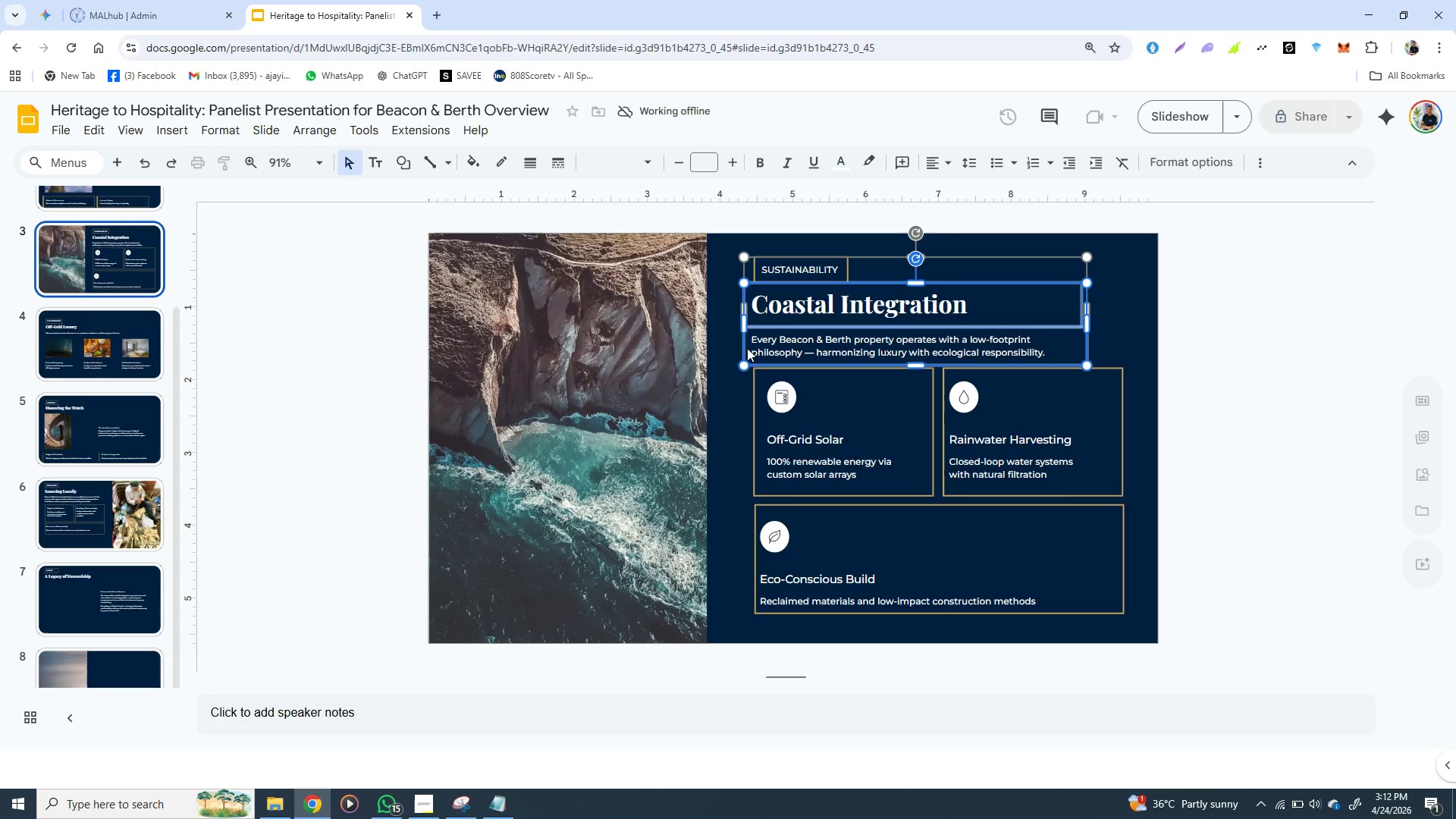 
key(Control+C)
 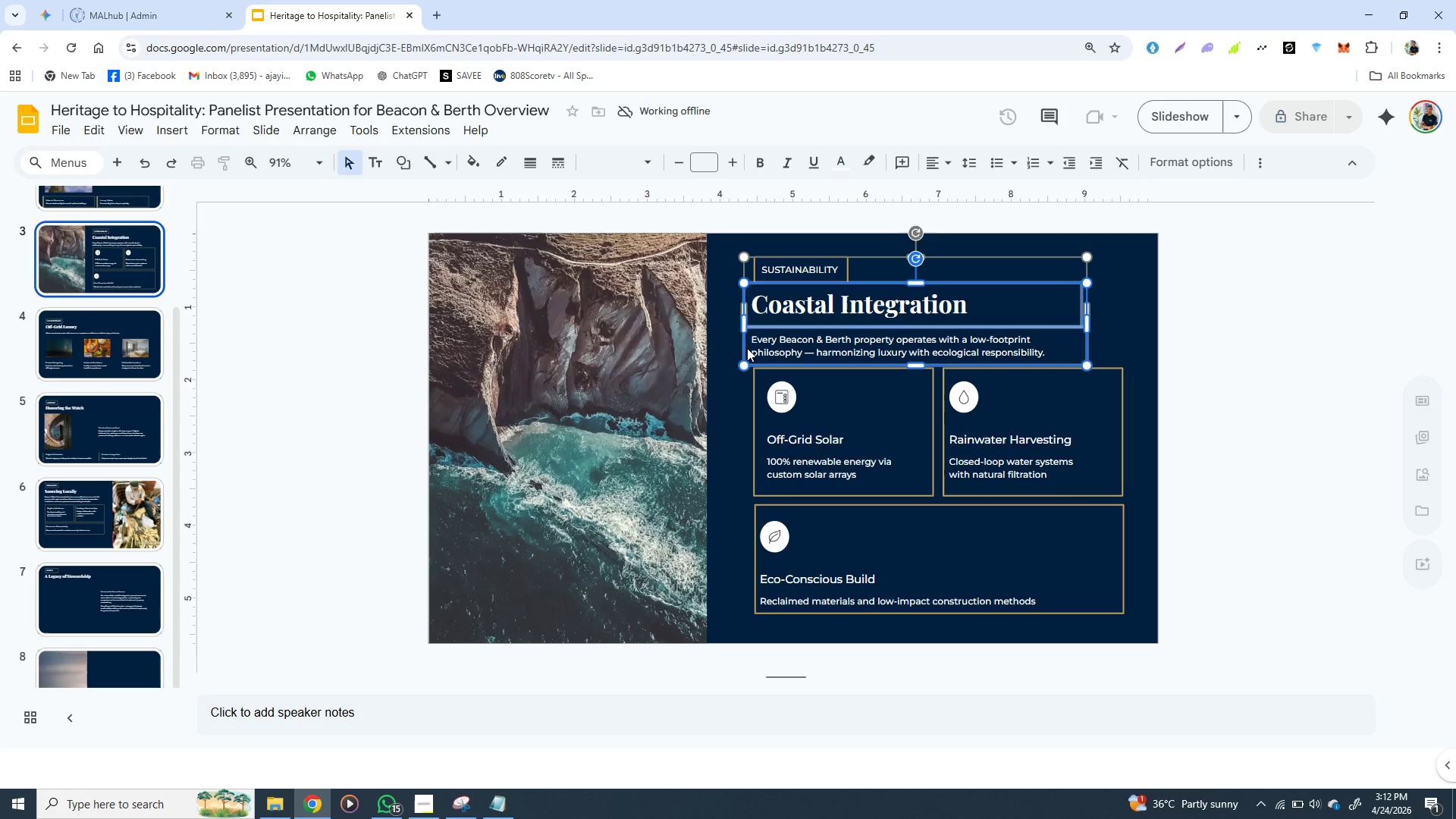 
key(Control+C)
 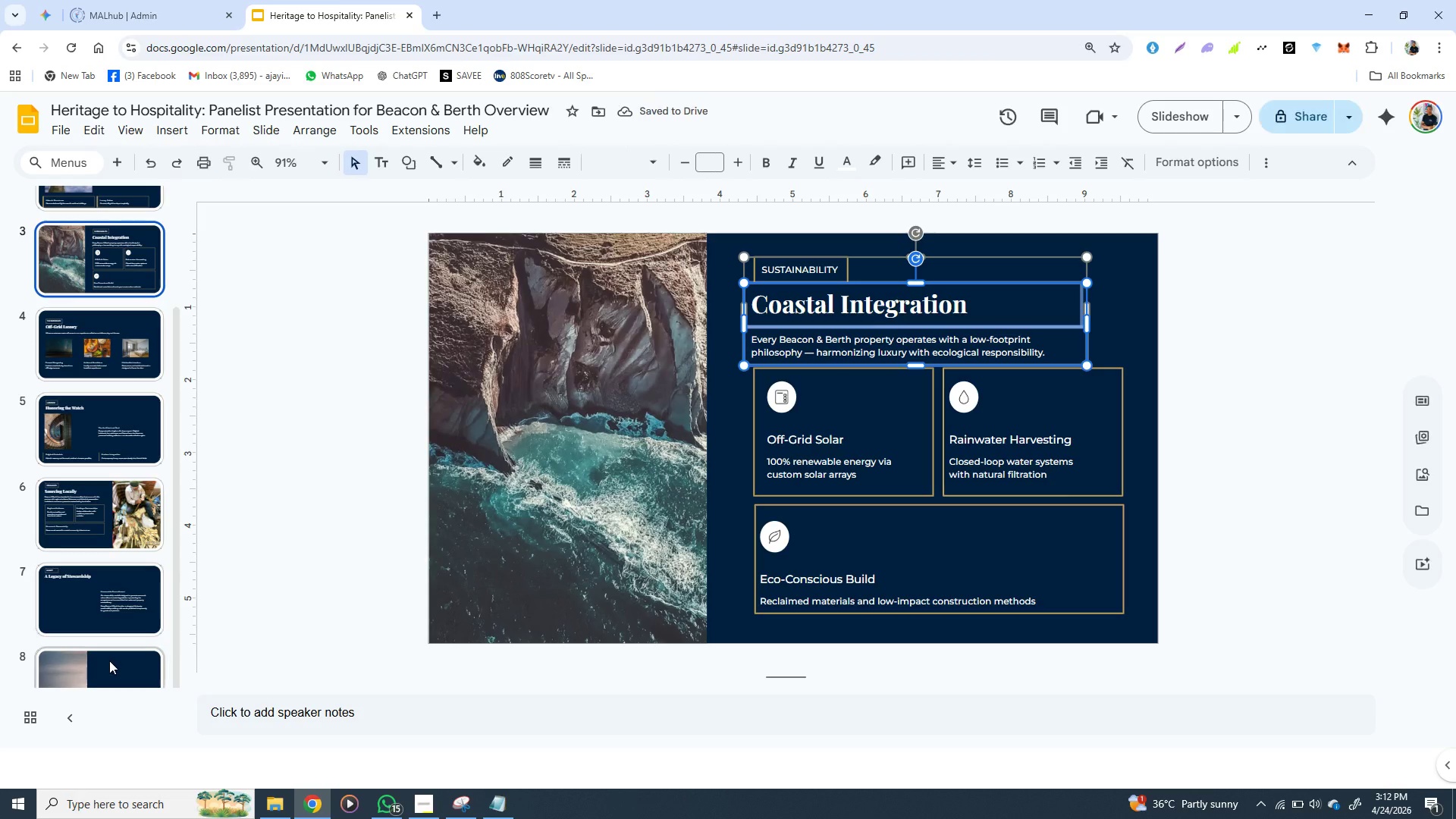 
left_click([109, 661])
 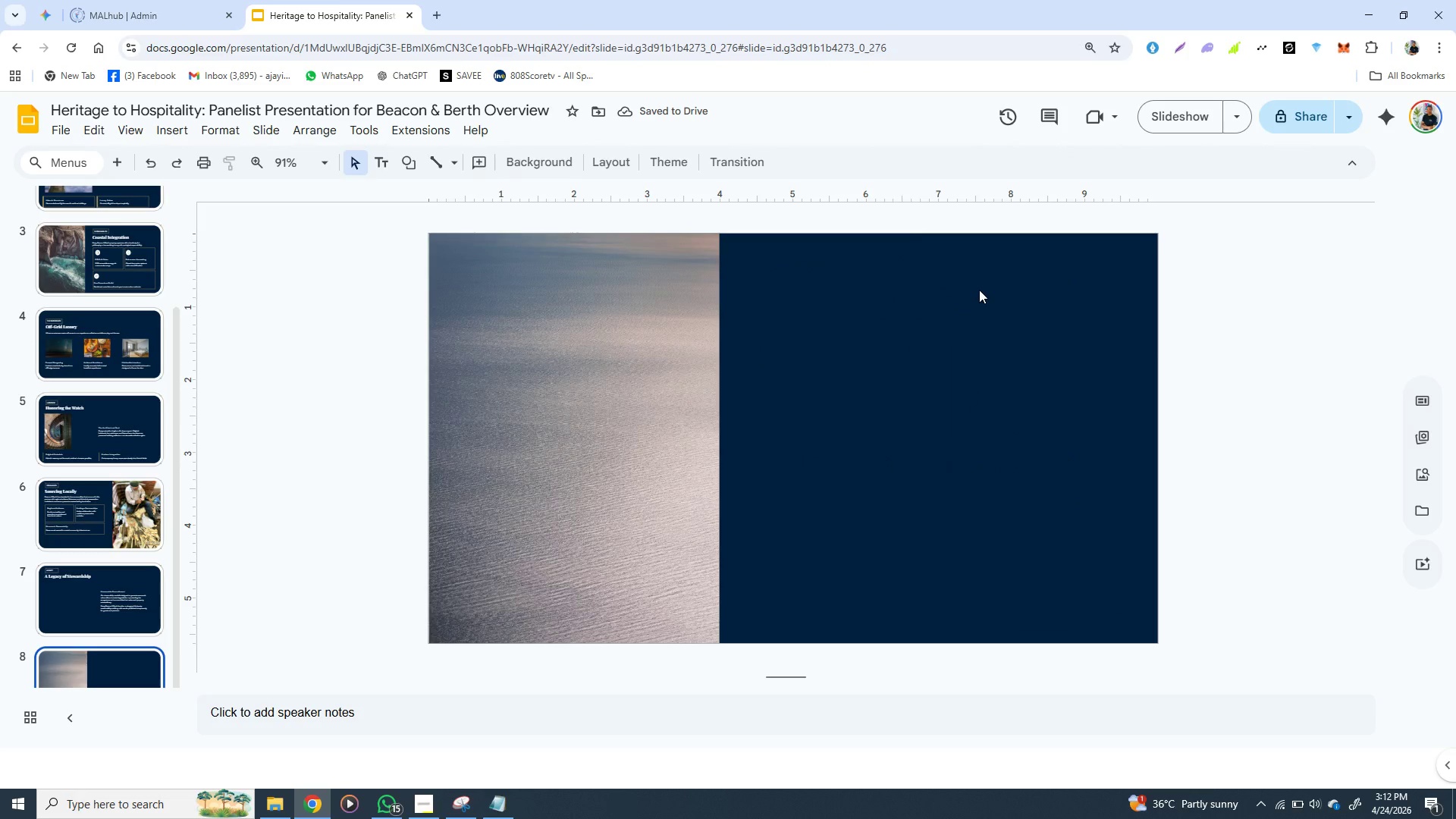 
key(Control+V)
 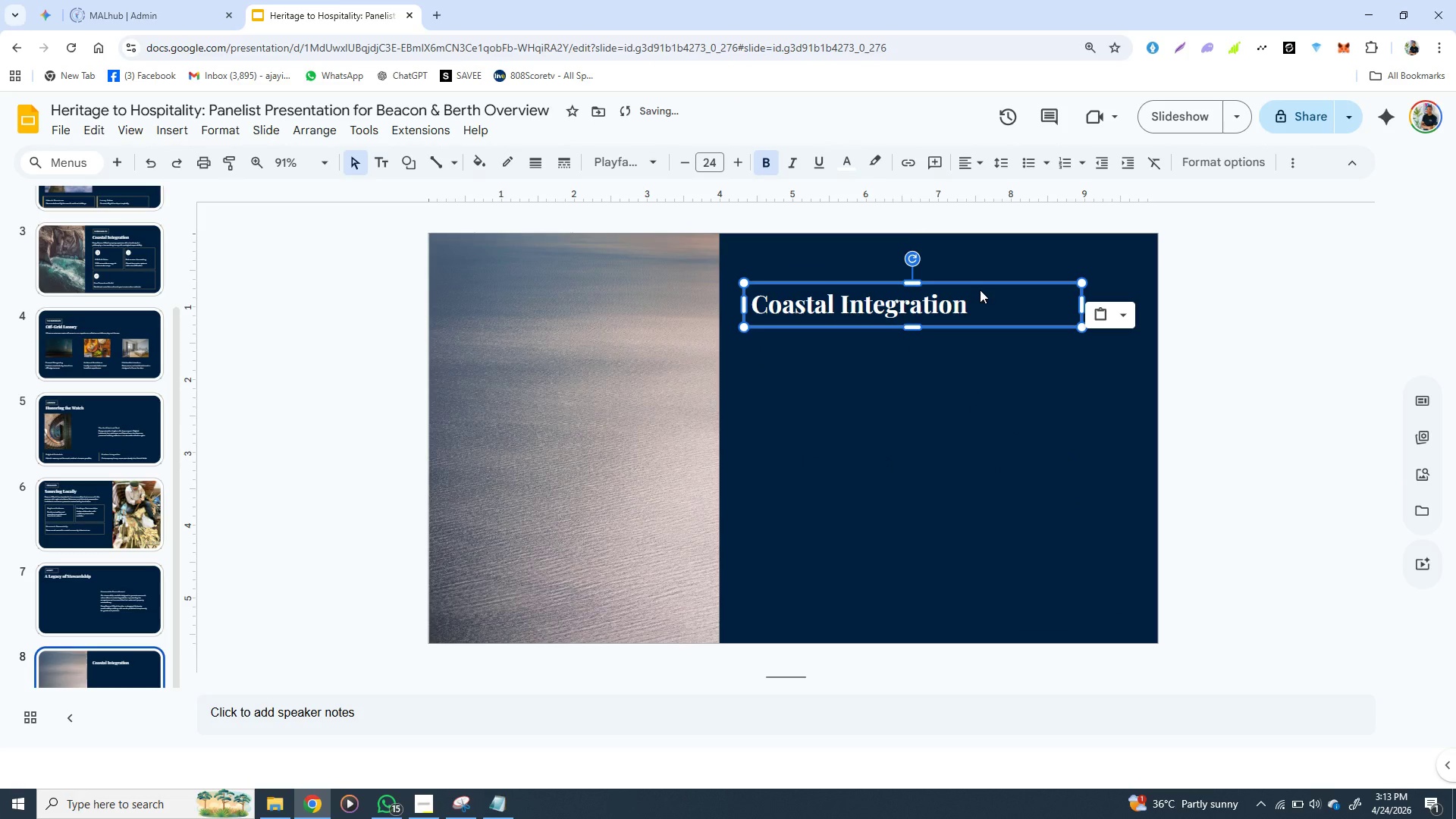 
key(Backspace)
 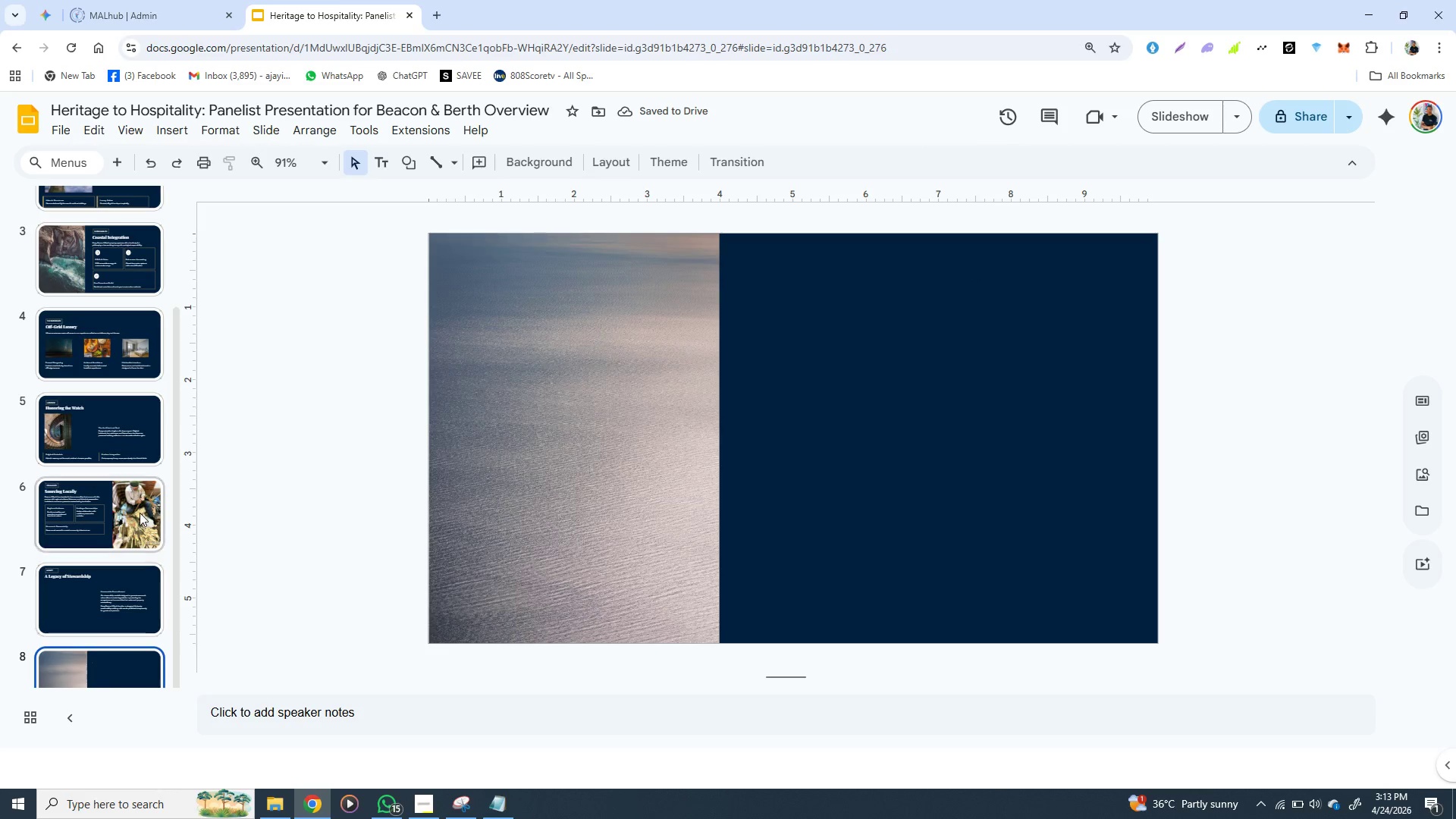 
left_click([90, 502])
 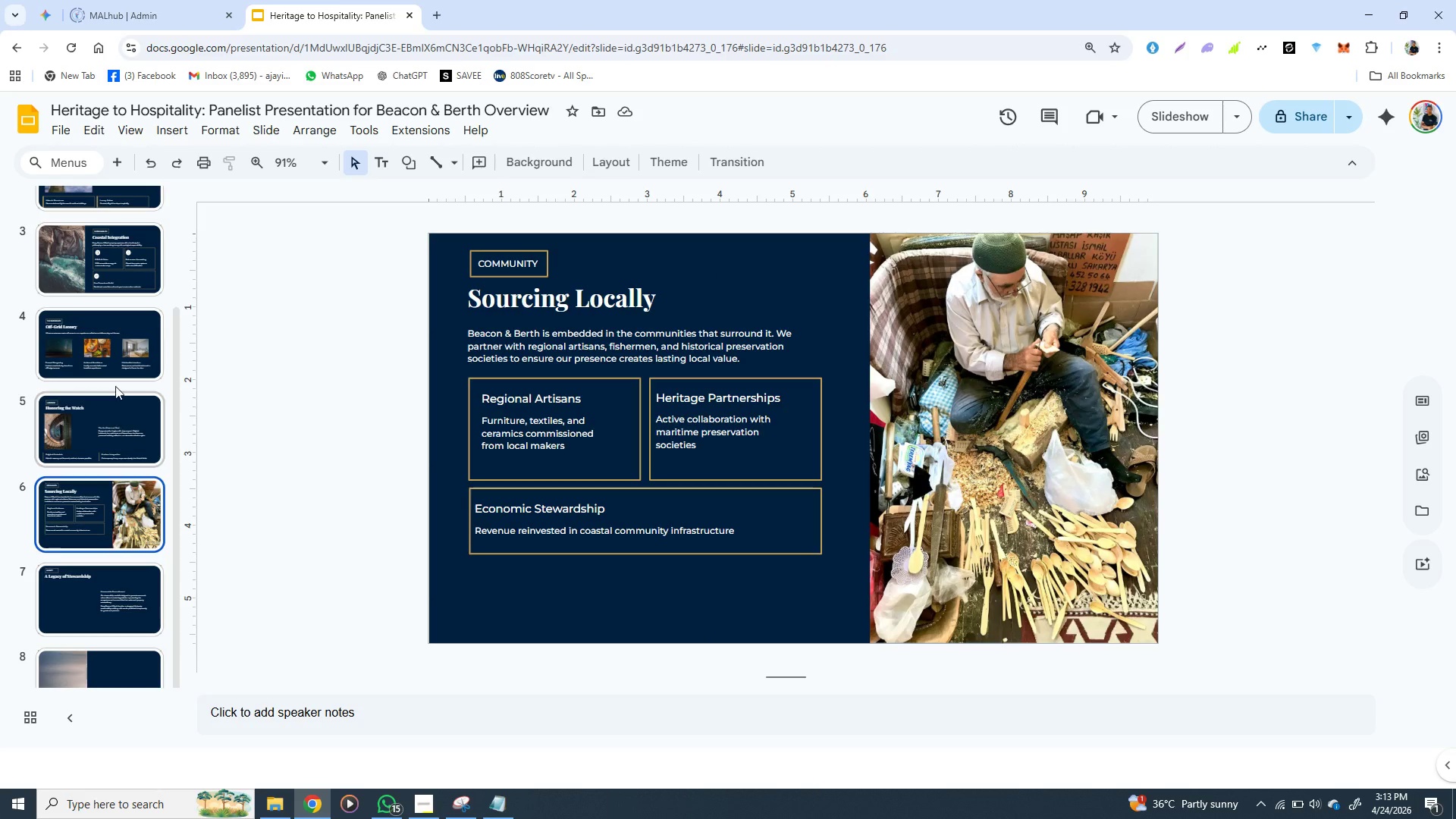 
left_click([121, 245])
 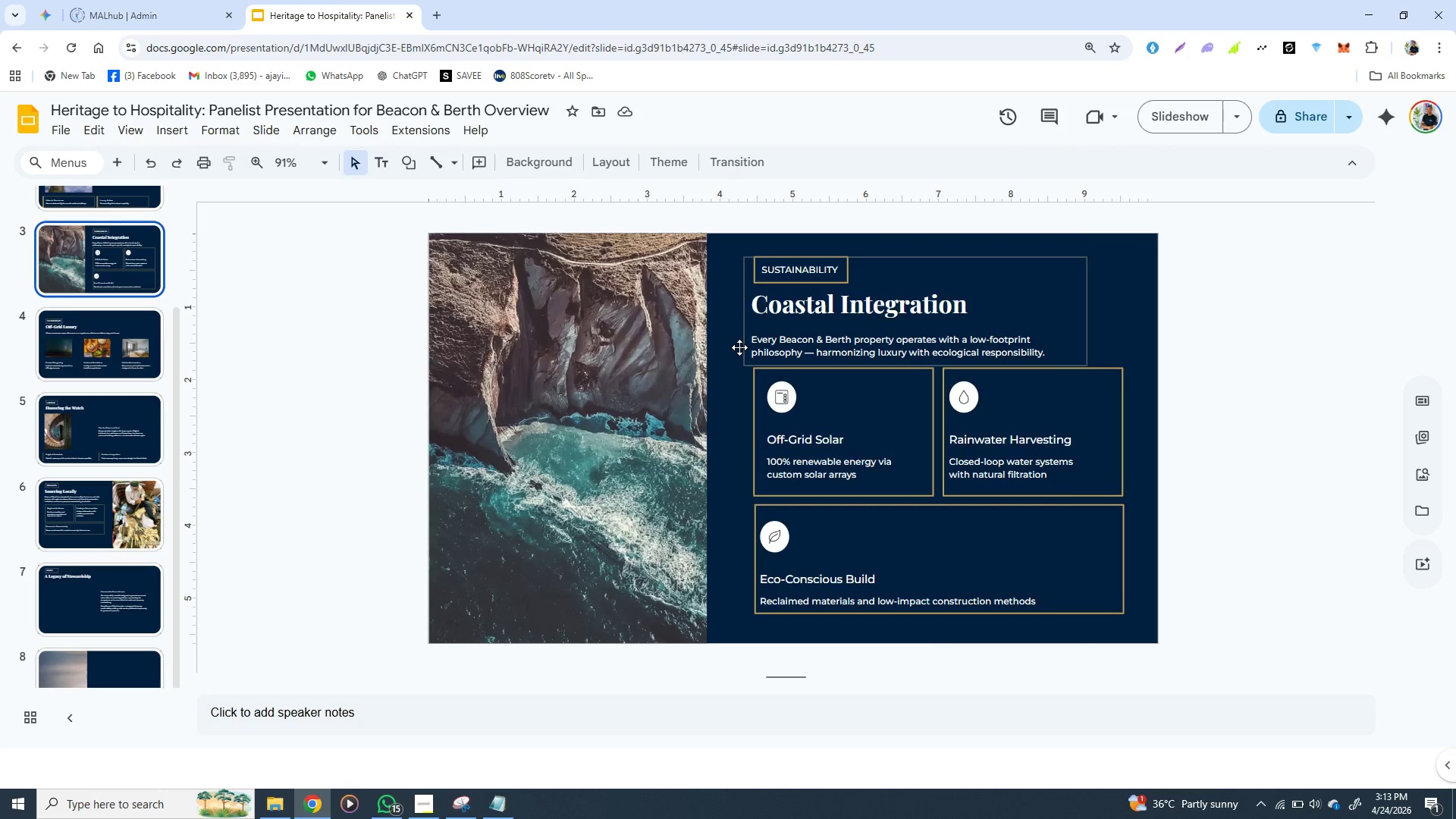 
left_click([739, 347])
 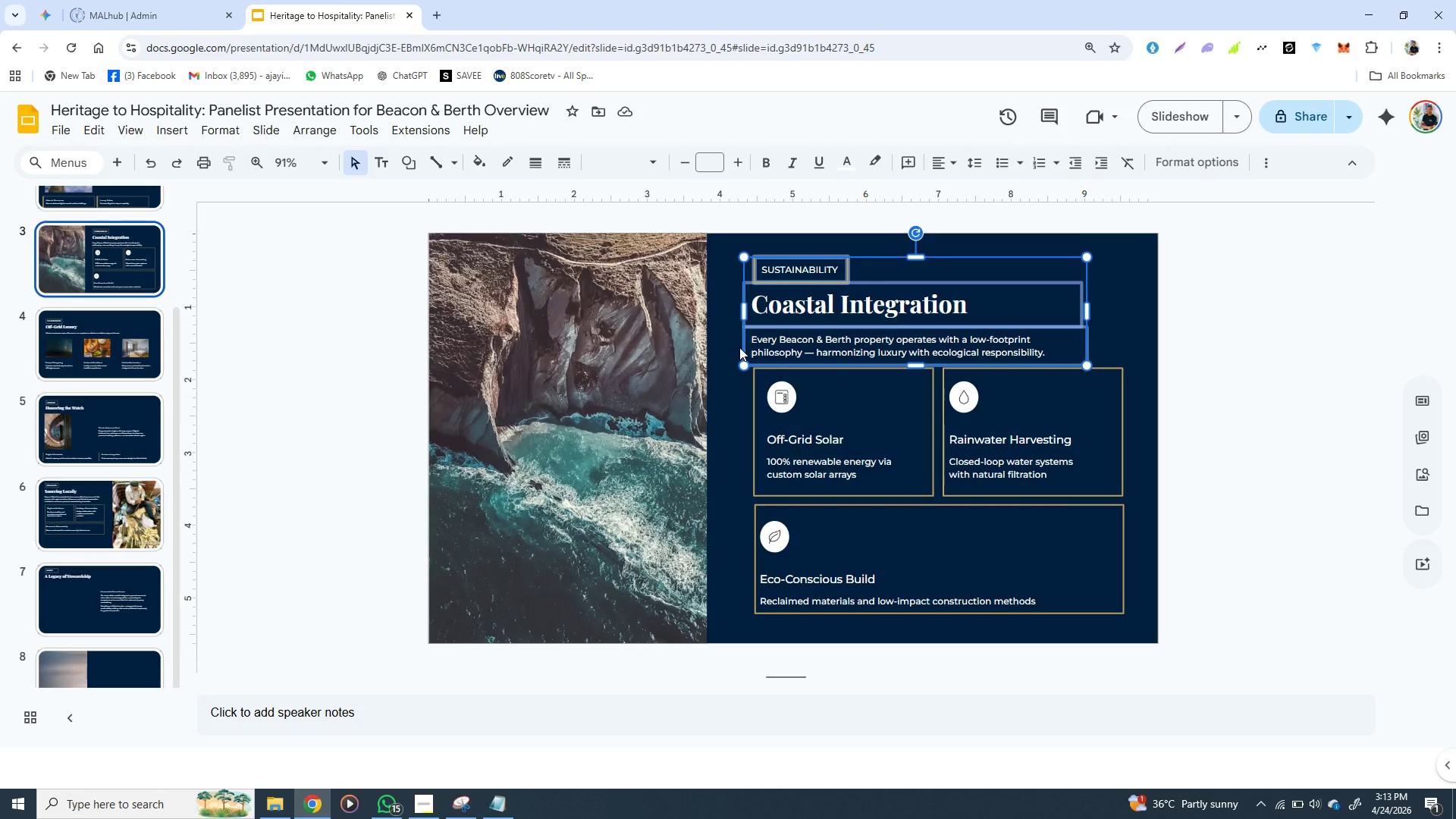 
key(Control+C)
 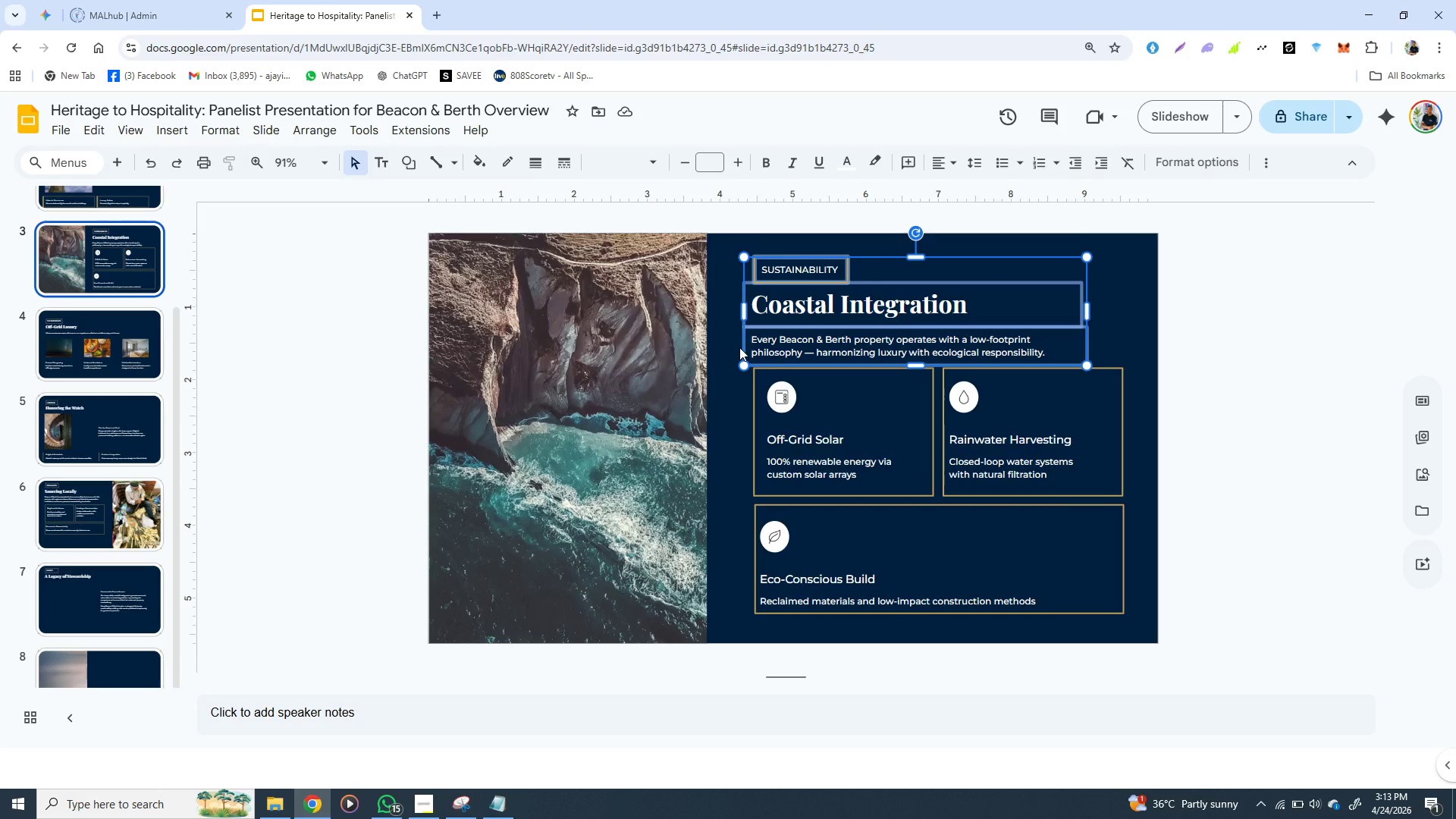 
key(Control+C)
 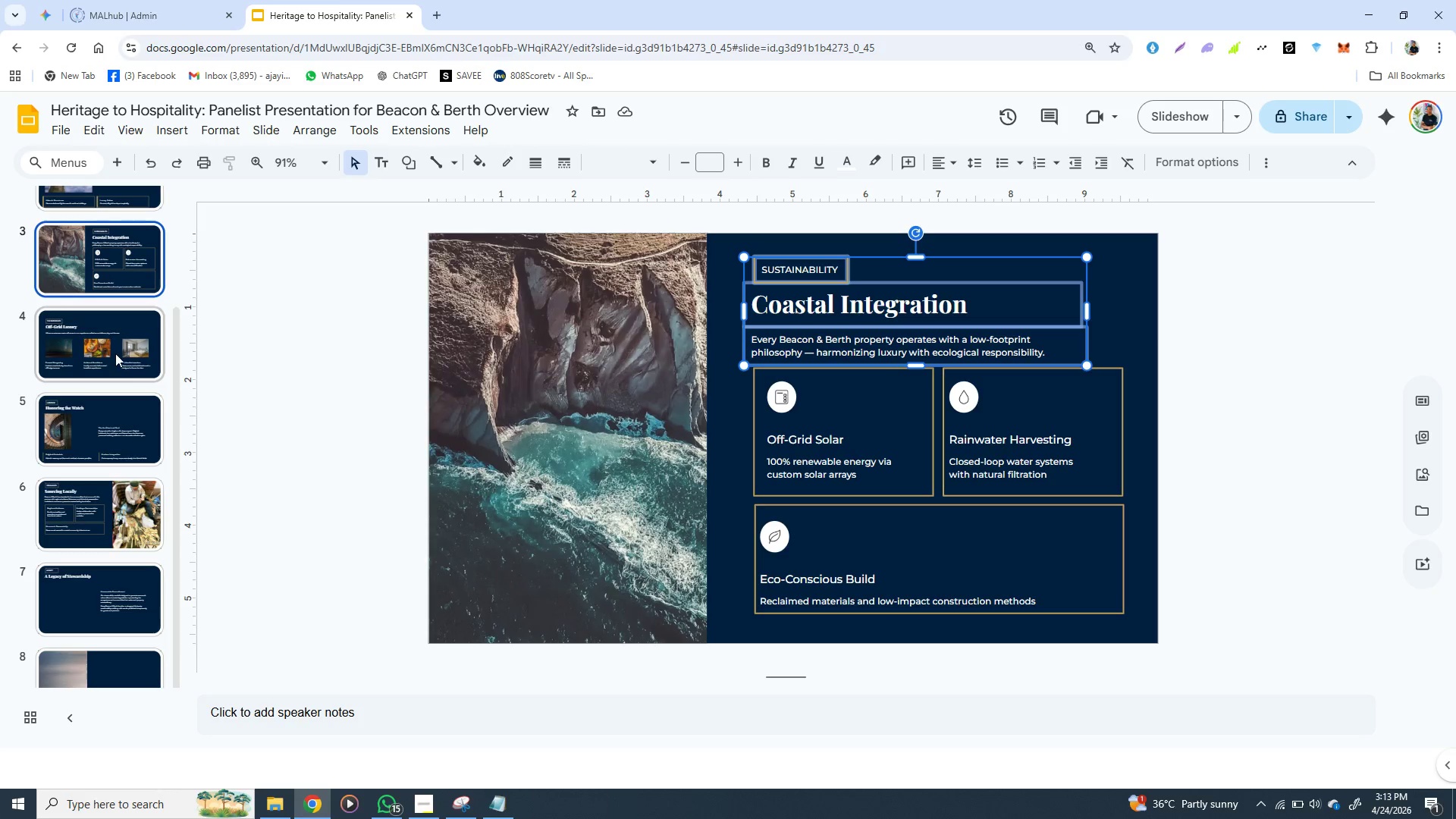 
wait(5.14)
 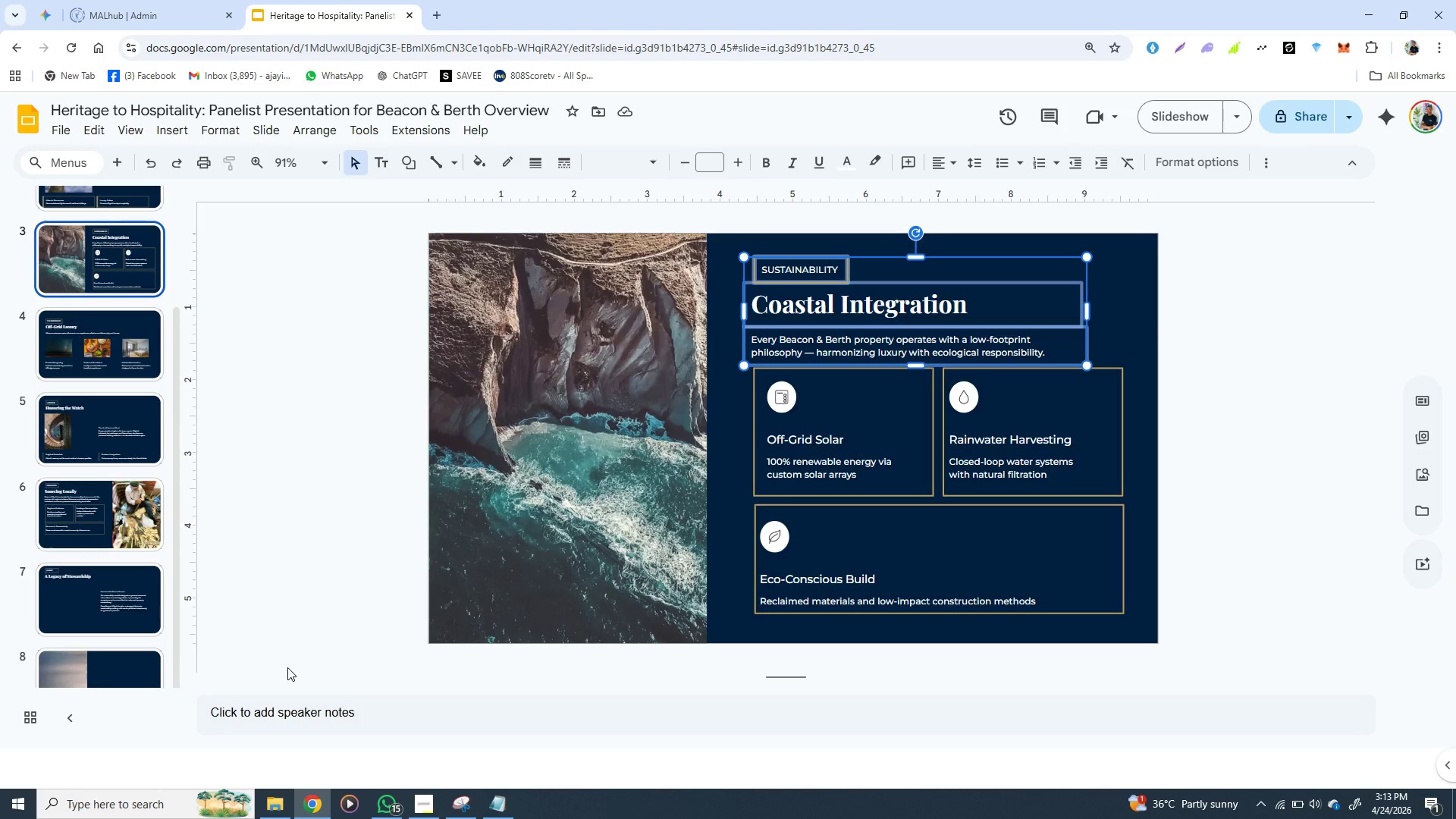 
left_click([122, 667])
 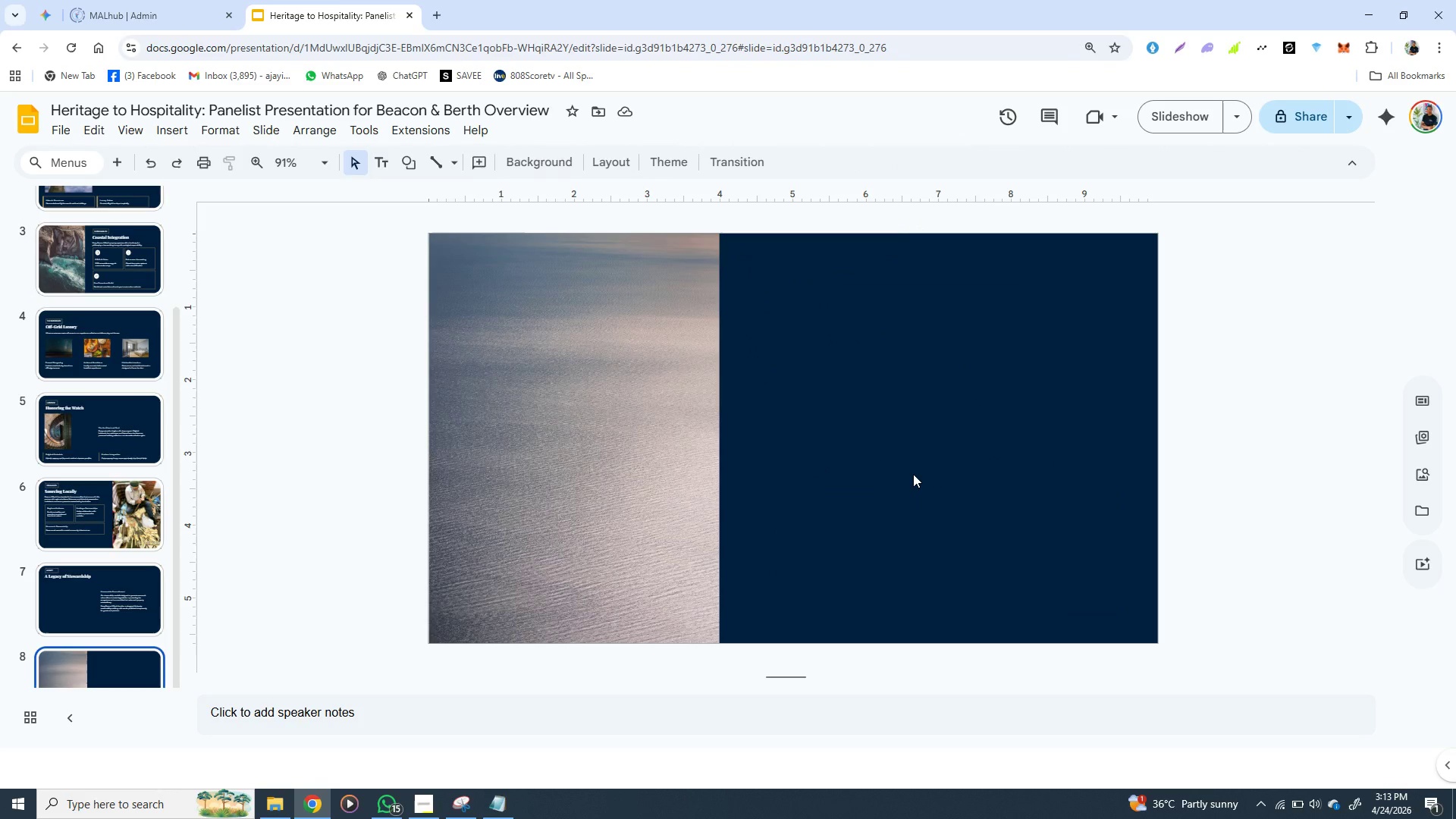 
key(Control+V)
 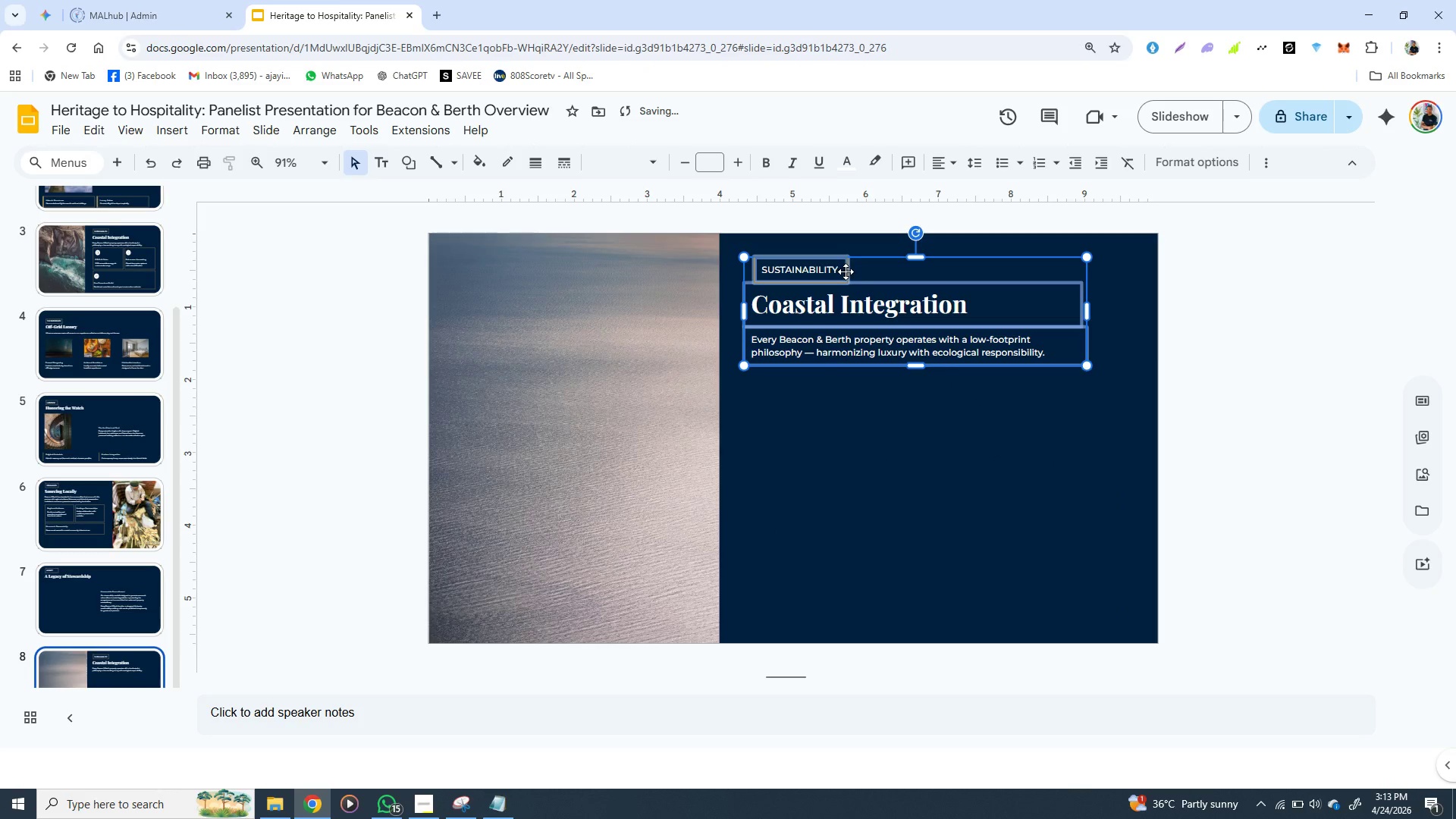 
left_click([864, 267])
 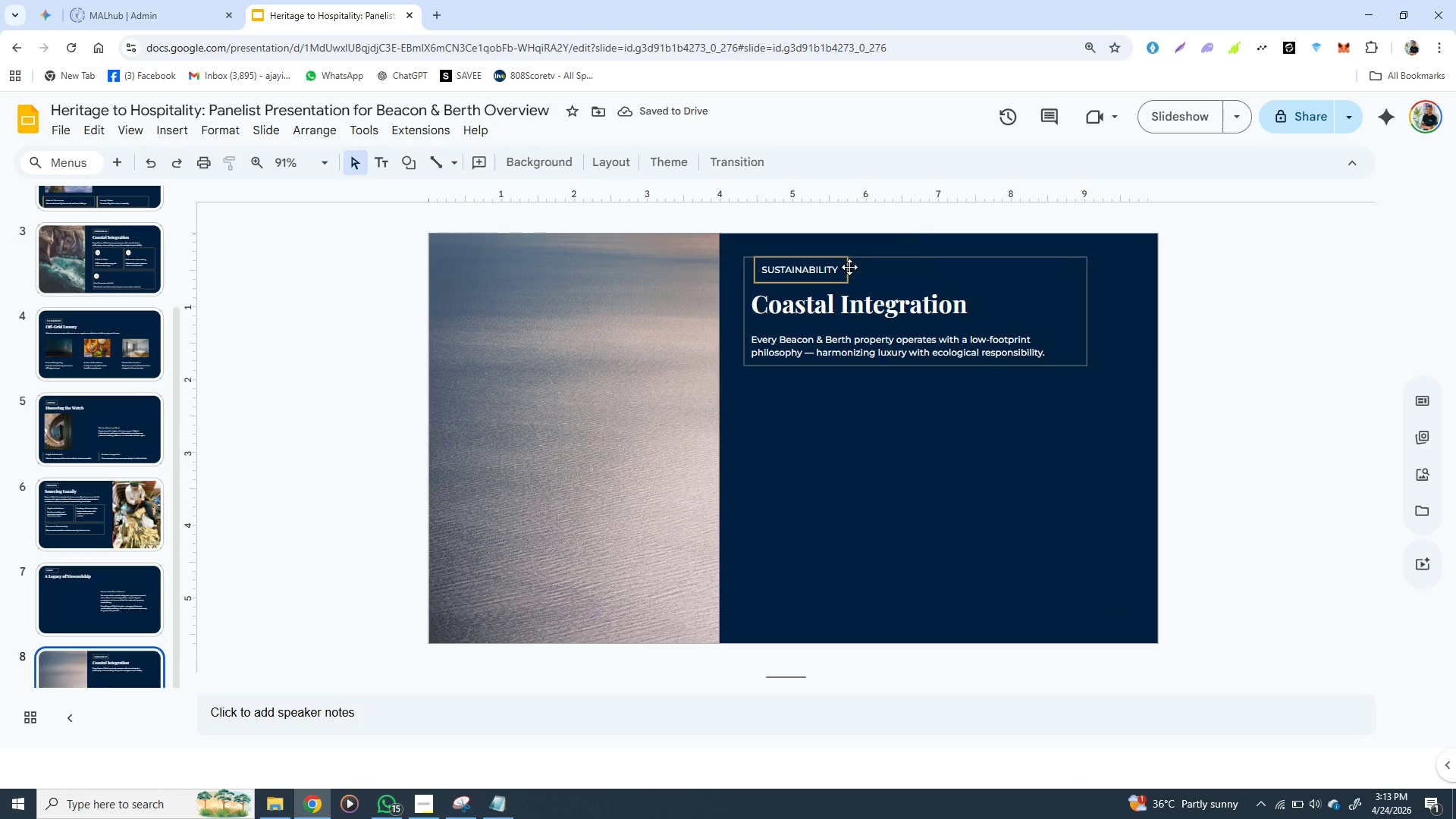 
double_click([847, 267])
 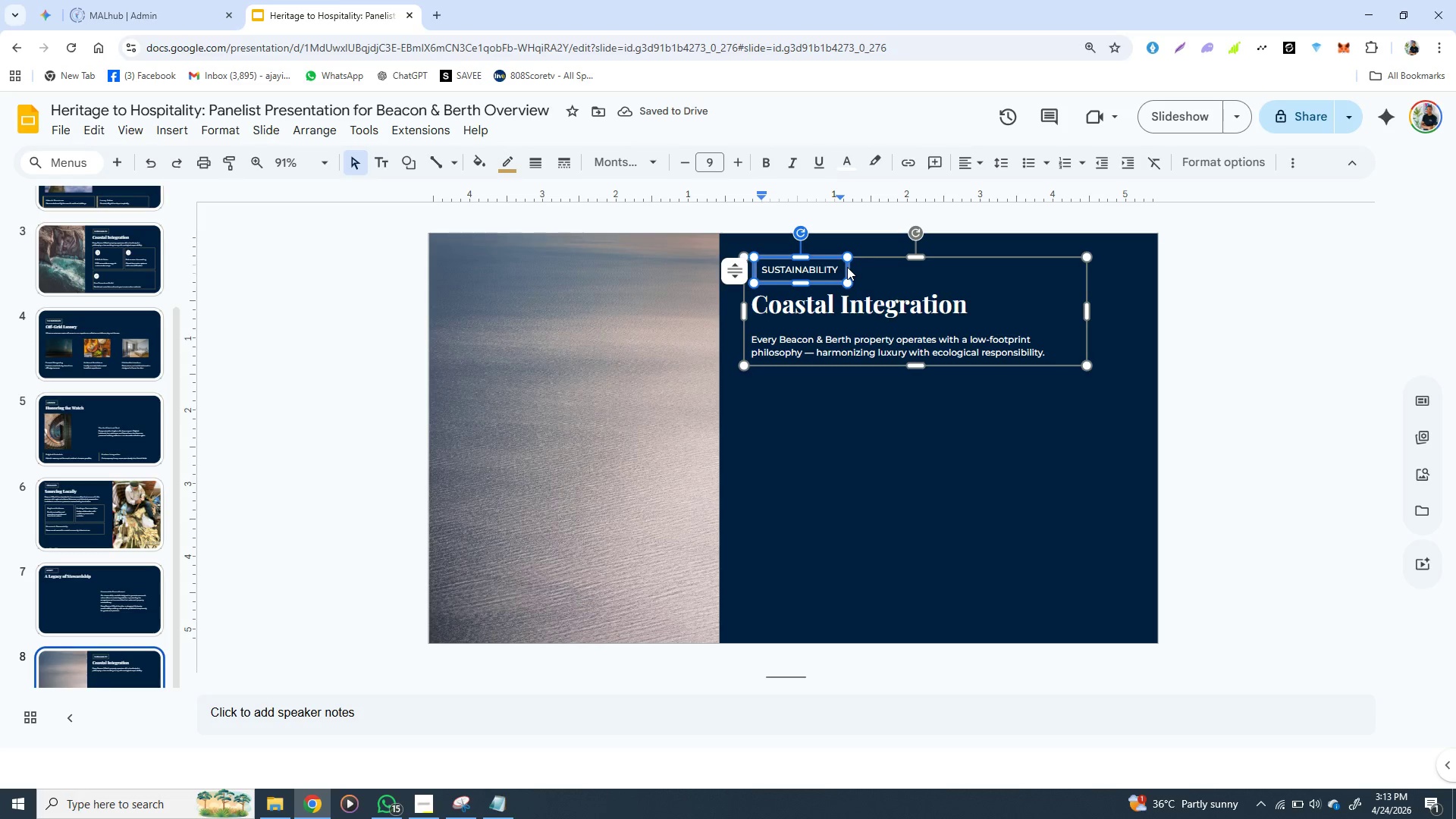 
key(Backspace)
 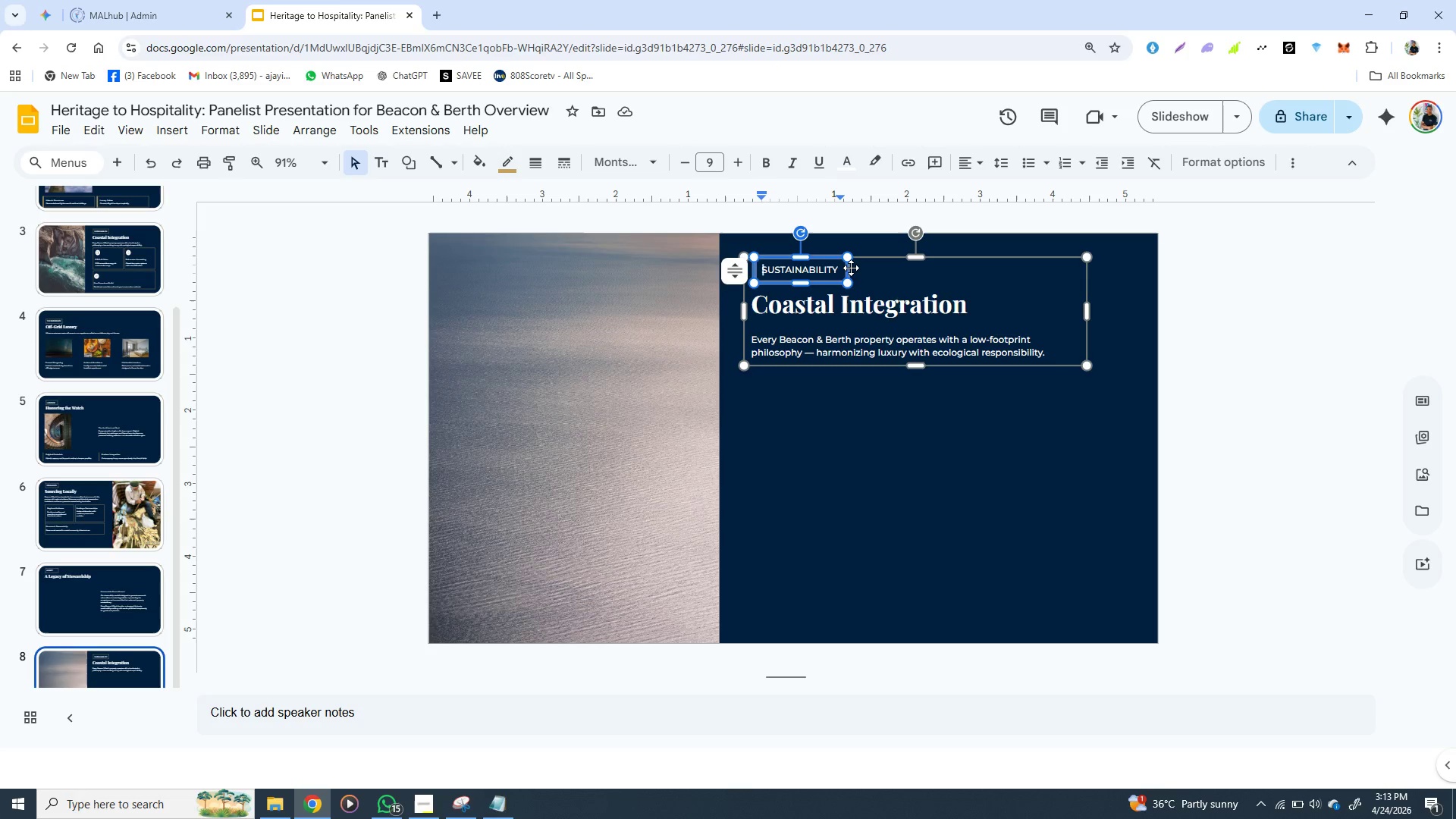 
left_click([851, 268])
 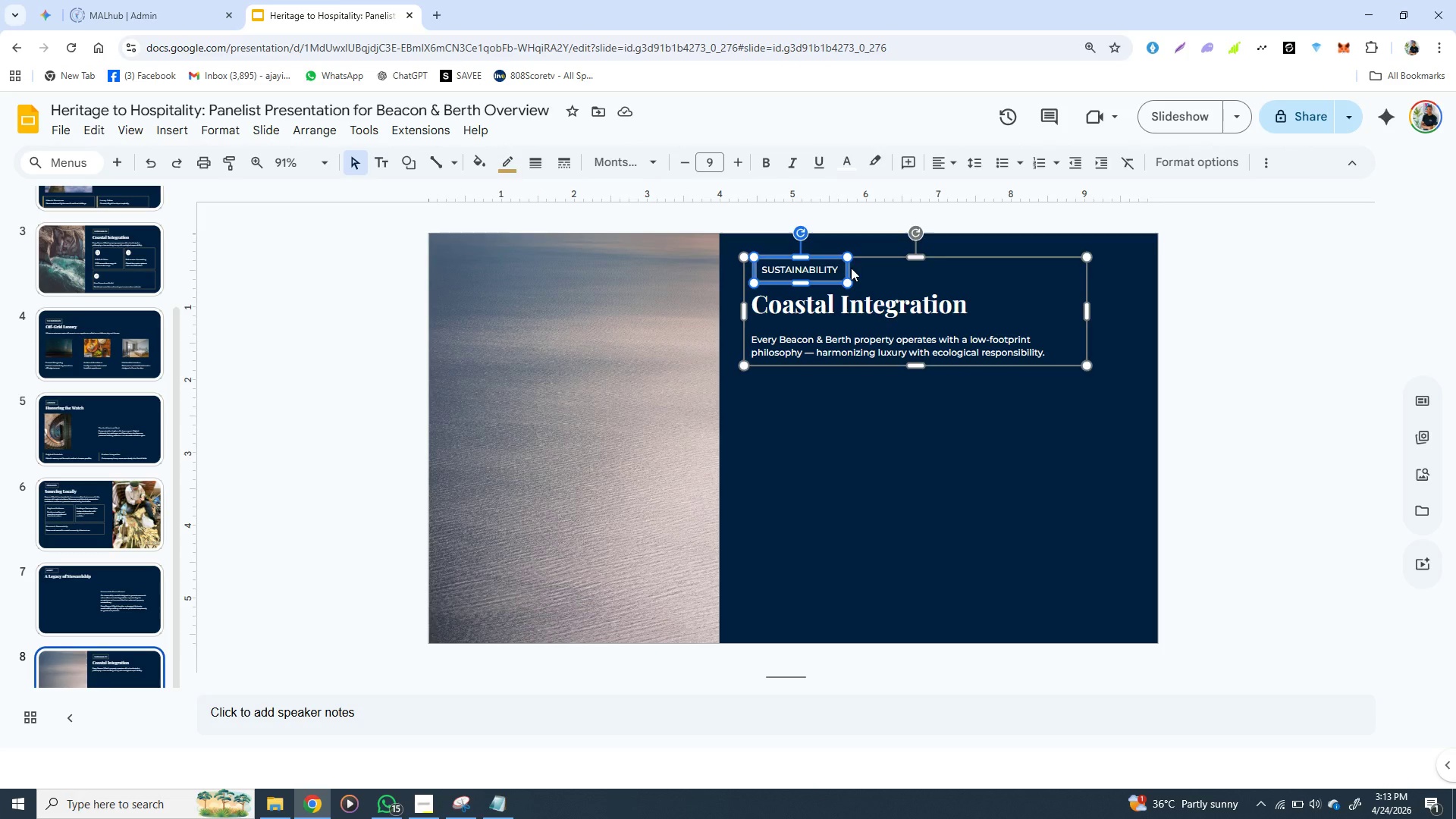 
key(Backspace)
 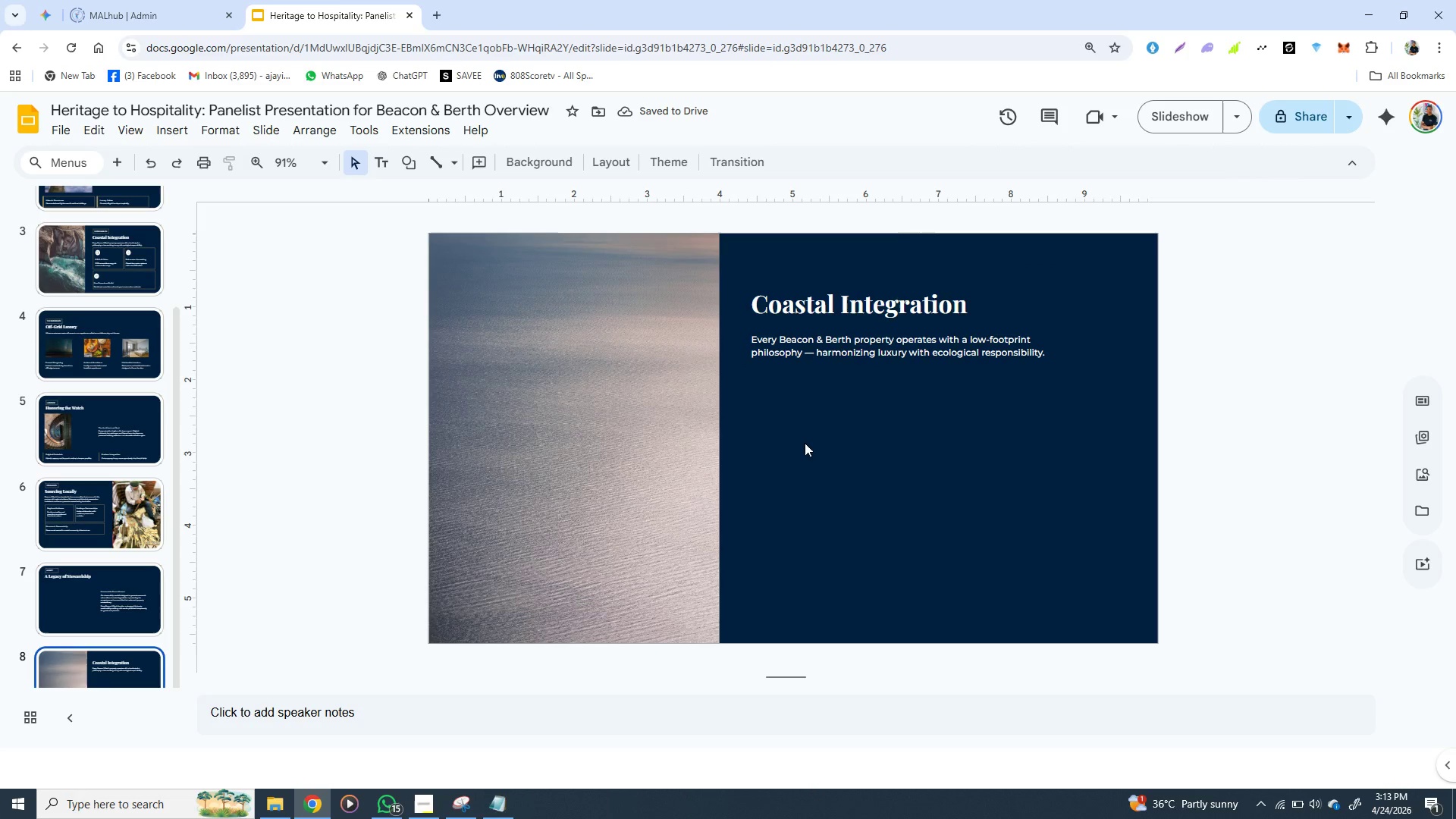 
wait(9.89)
 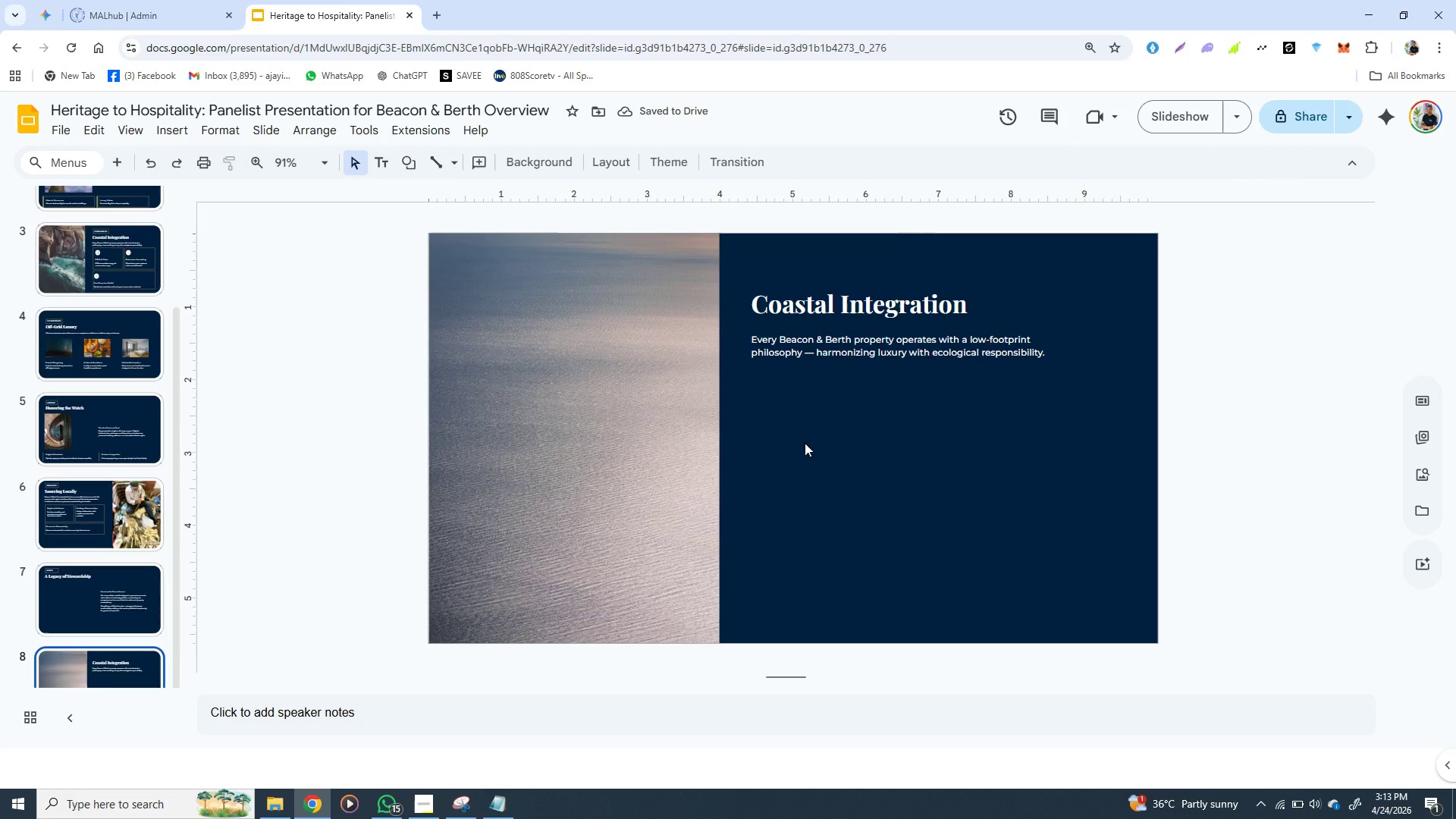 
left_click_drag(start_coordinate=[748, 284], to_coordinate=[774, 350])
 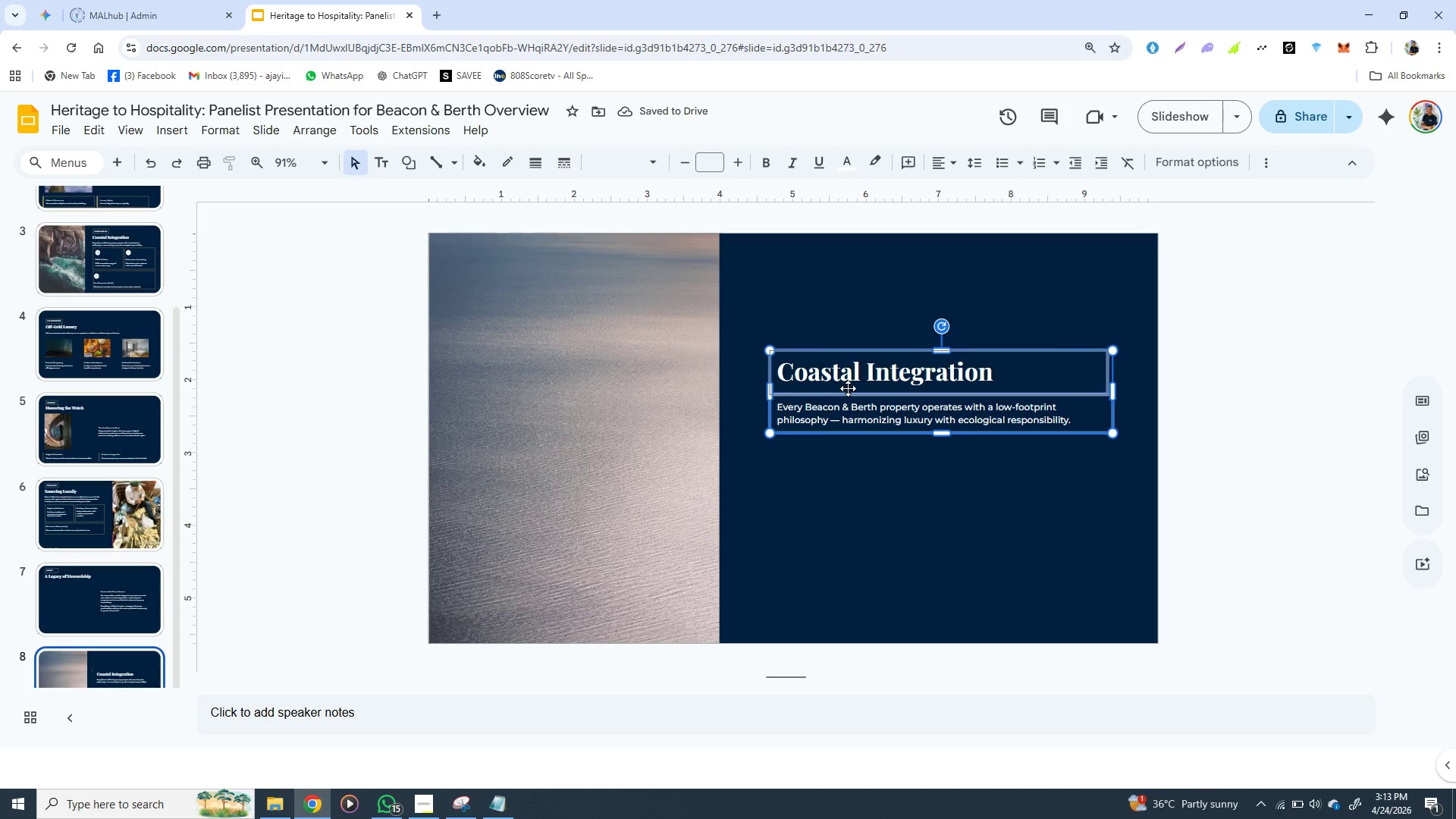 
hold_key(key=ArrowUp, duration=1.53)
 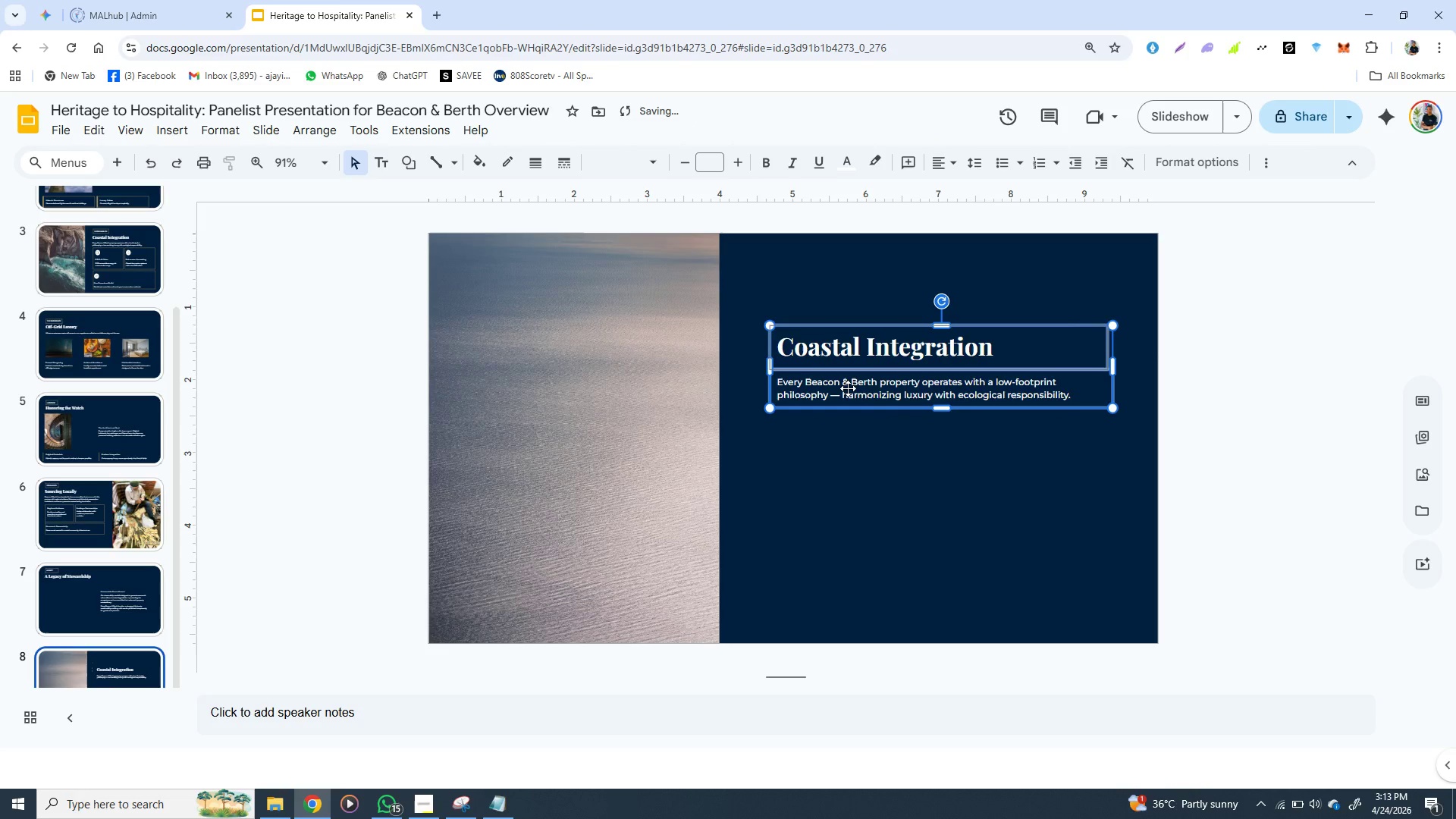 
key(ArrowUp)
 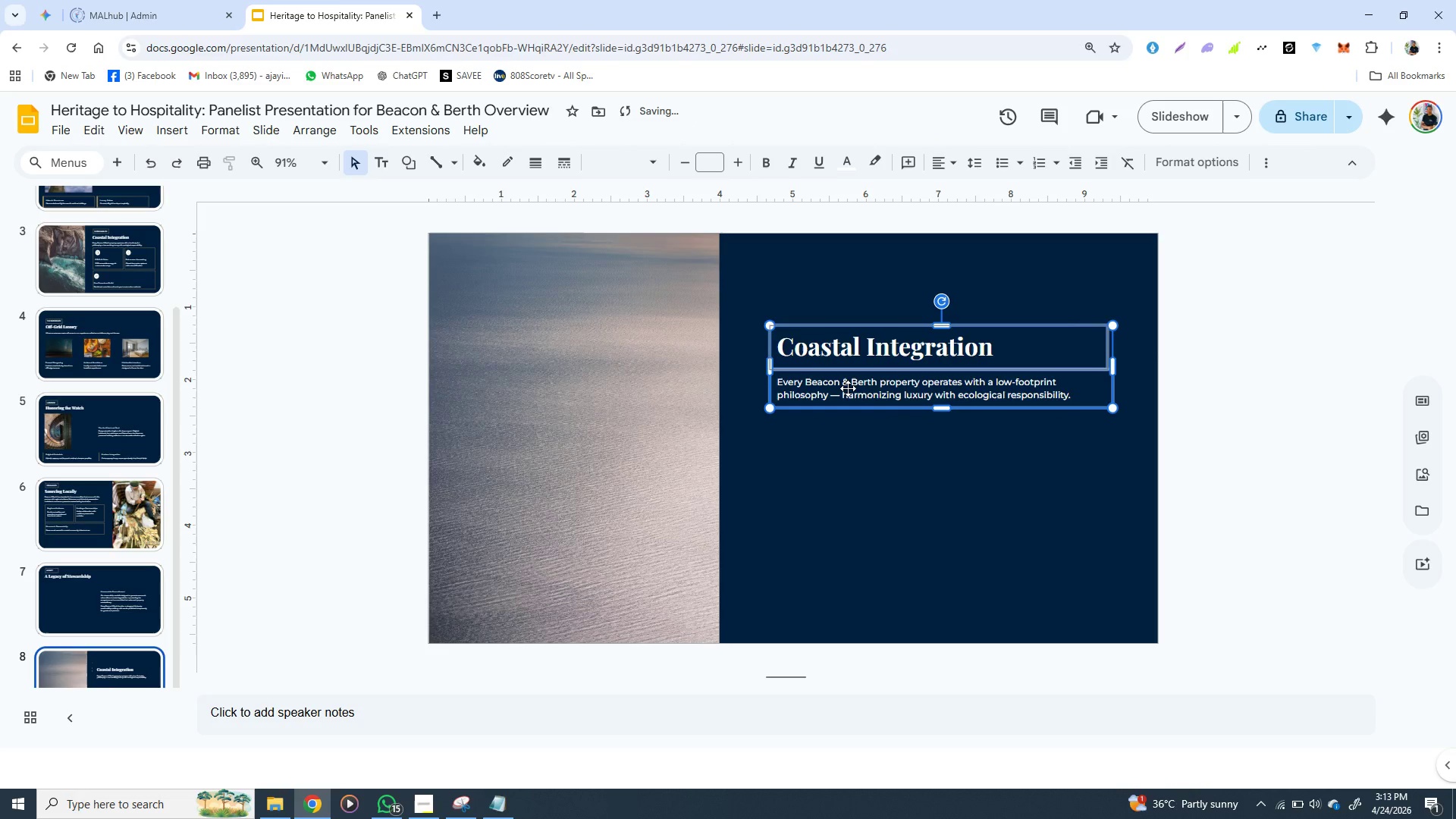 
key(ArrowUp)
 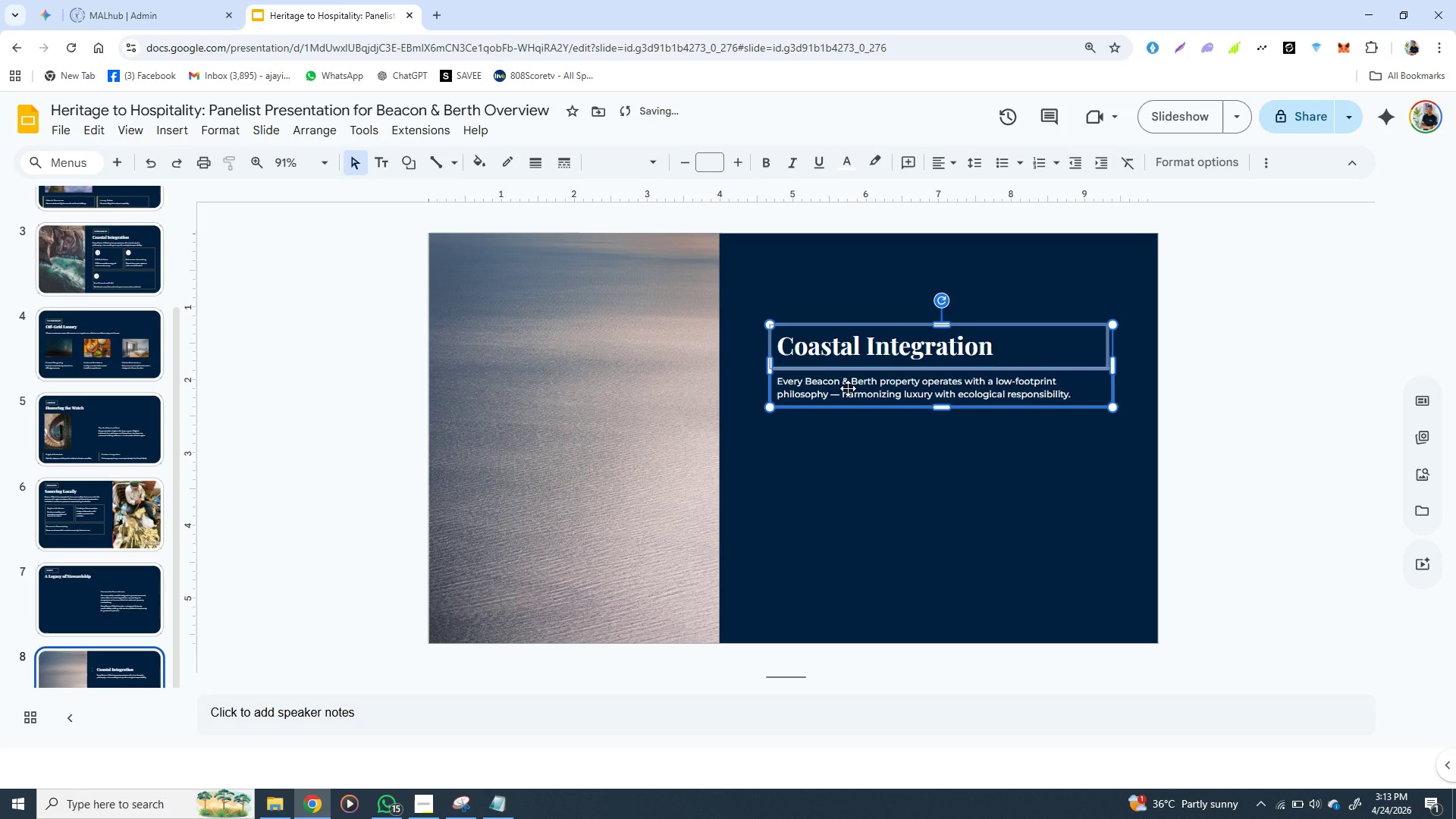 
key(ArrowUp)
 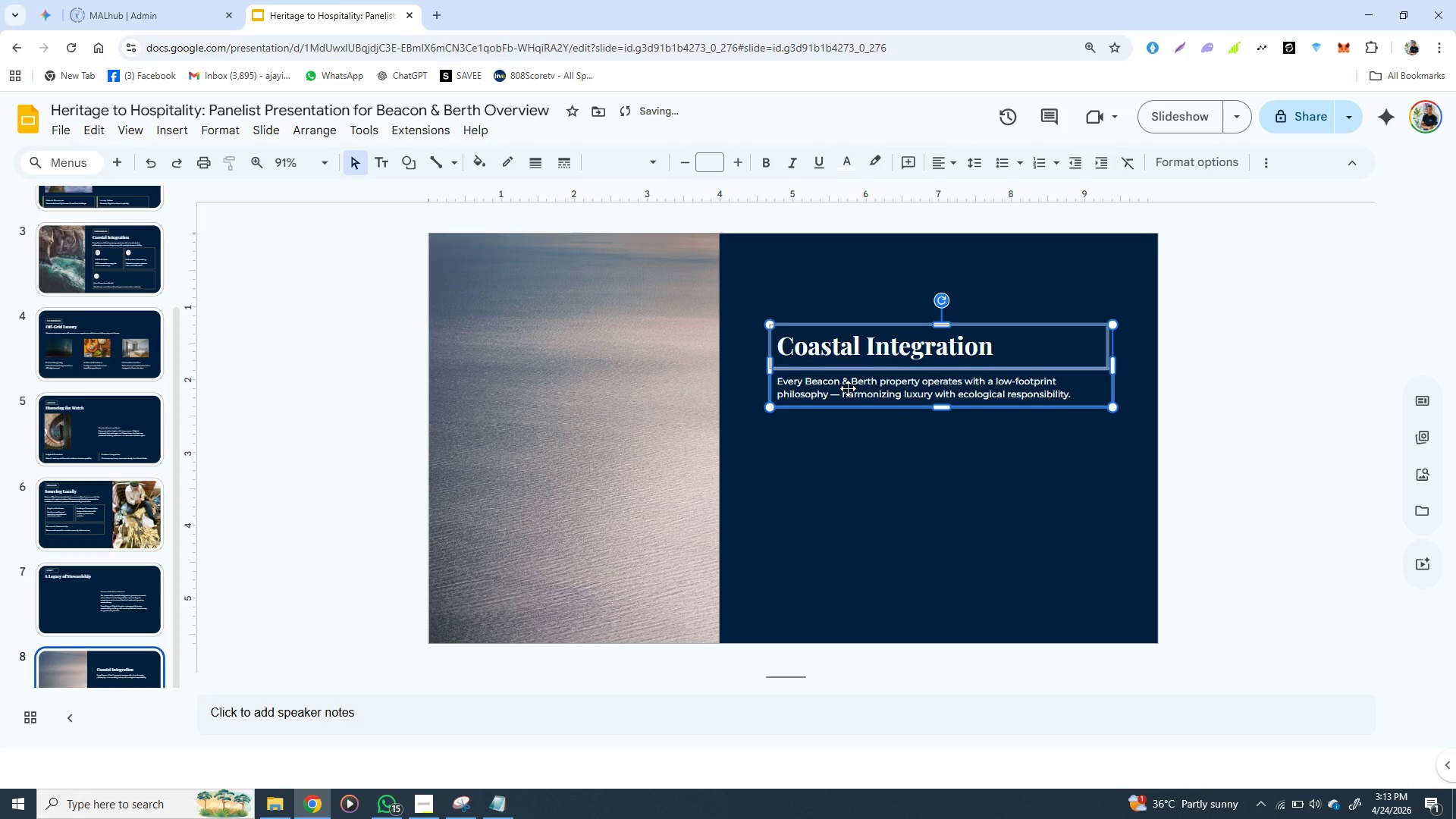 
key(ArrowUp)
 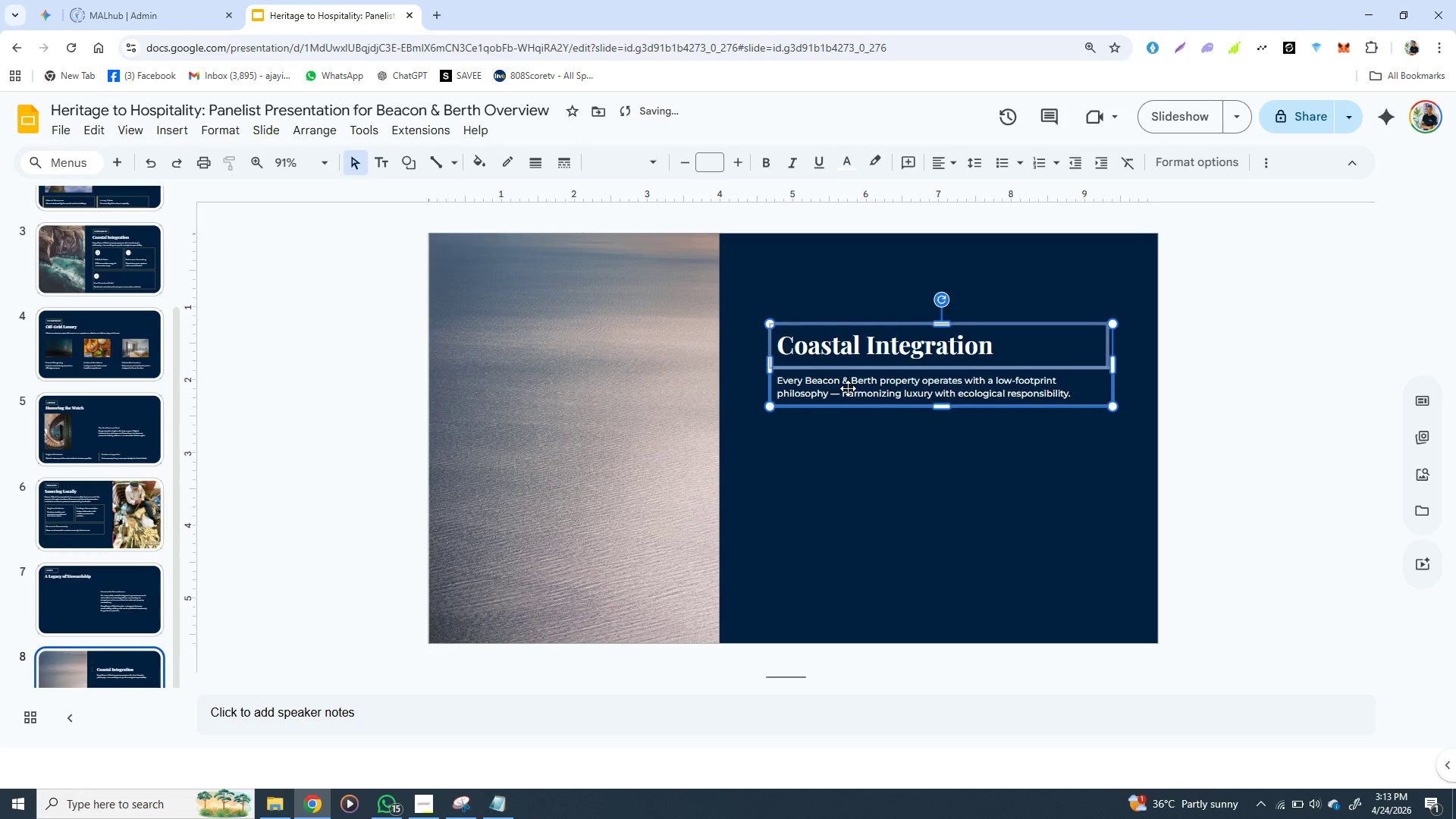 
key(ArrowUp)
 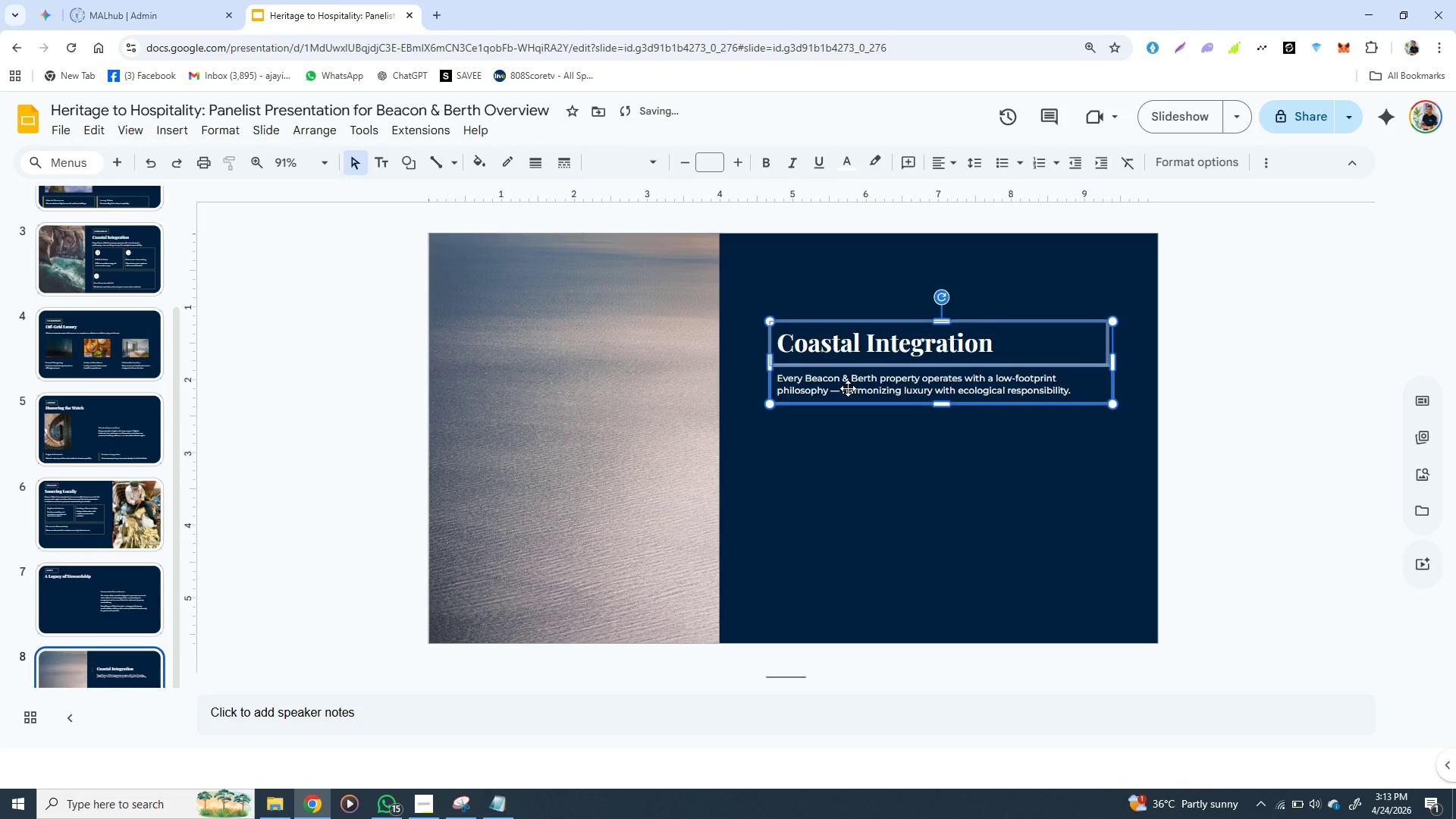 
key(ArrowUp)
 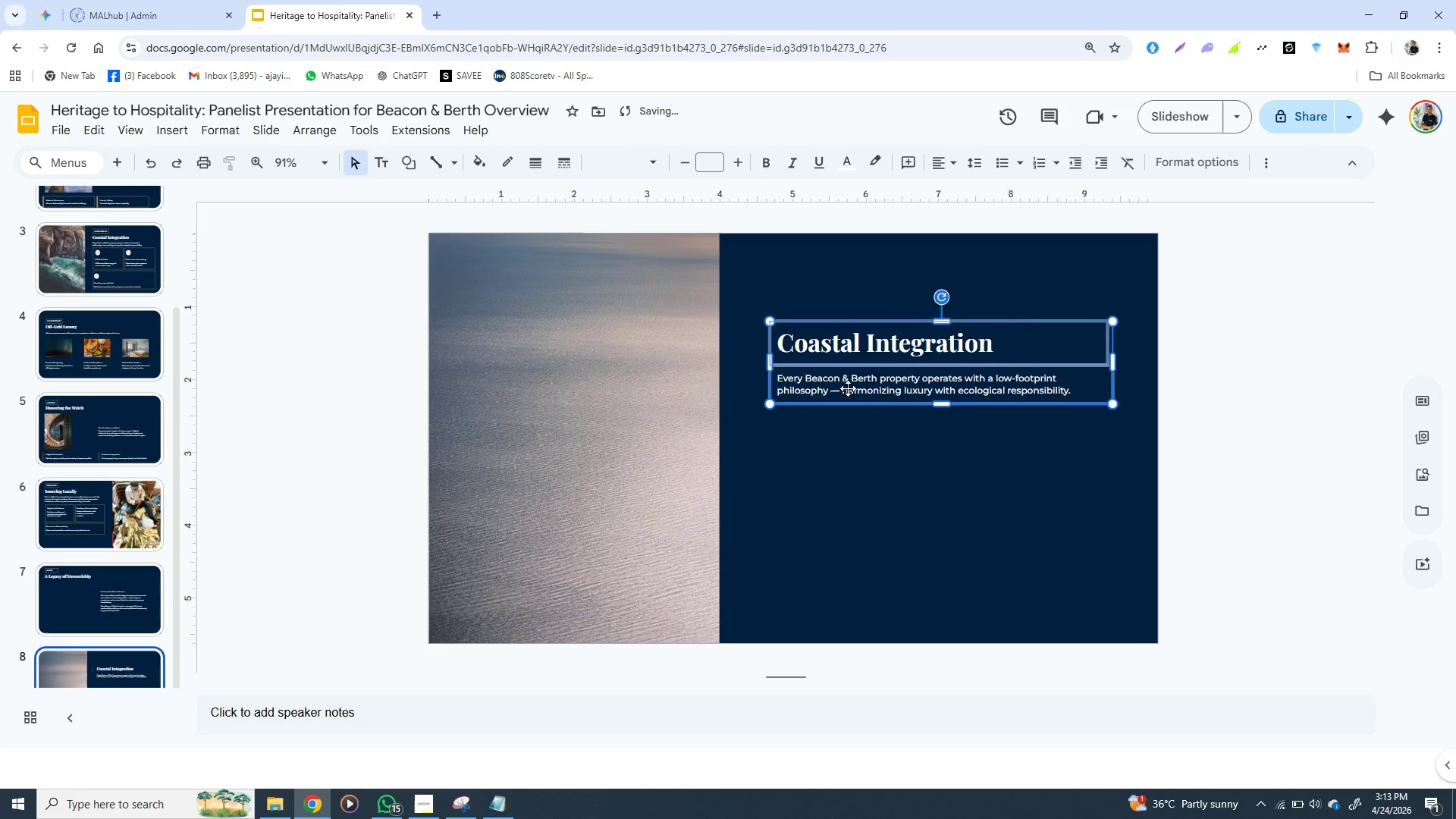 
key(ArrowUp)
 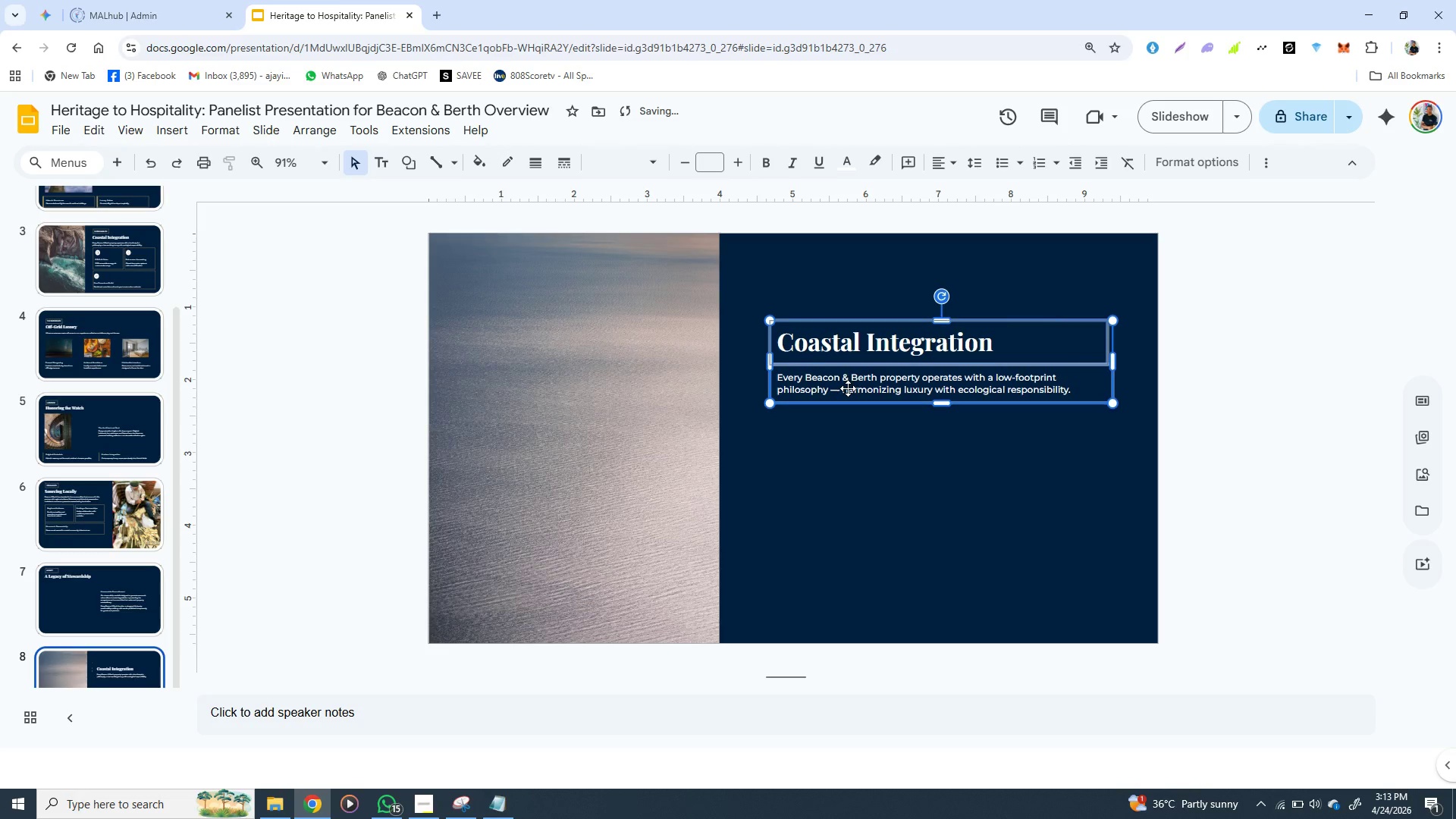 
key(ArrowUp)
 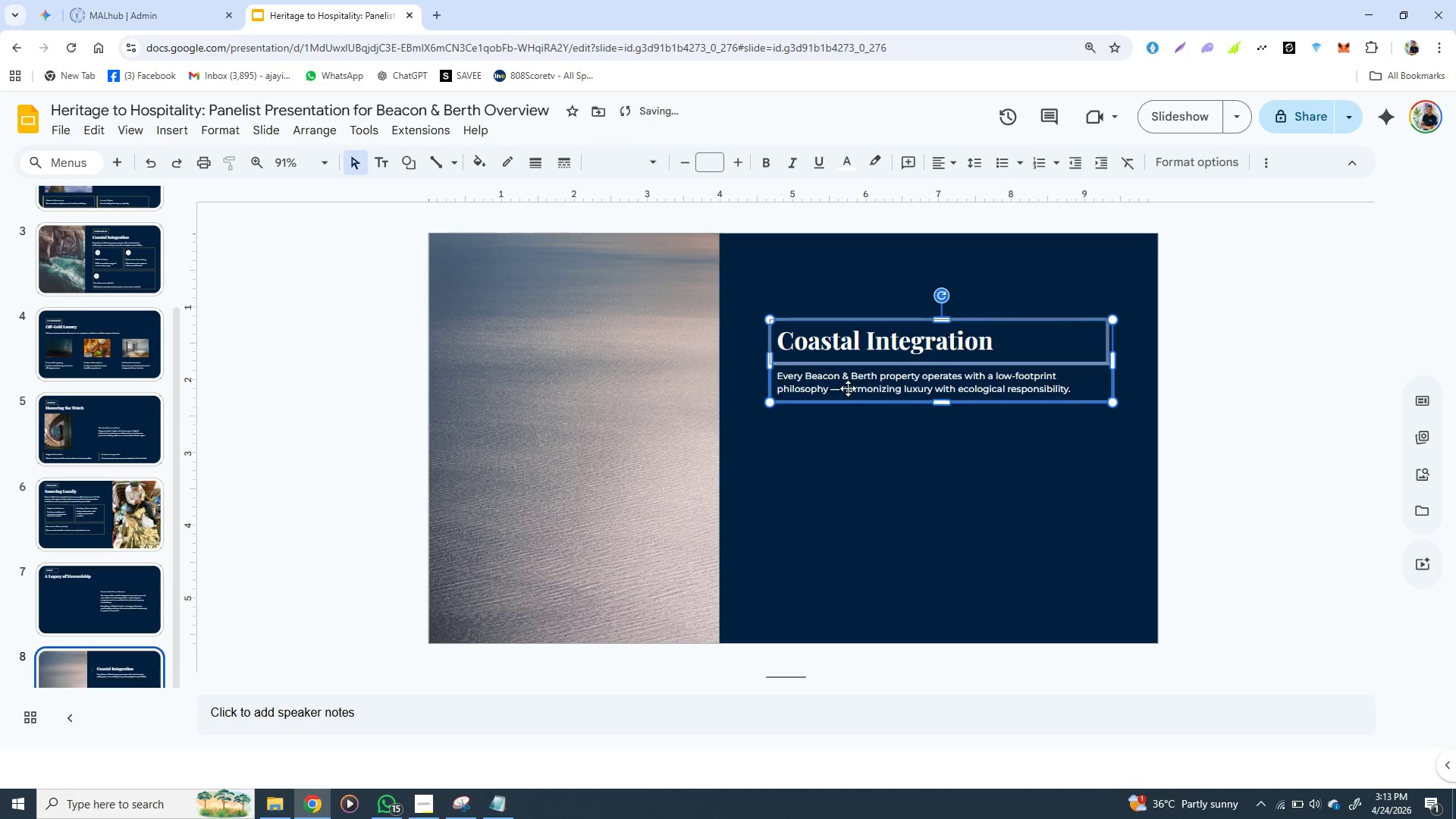 
key(ArrowUp)
 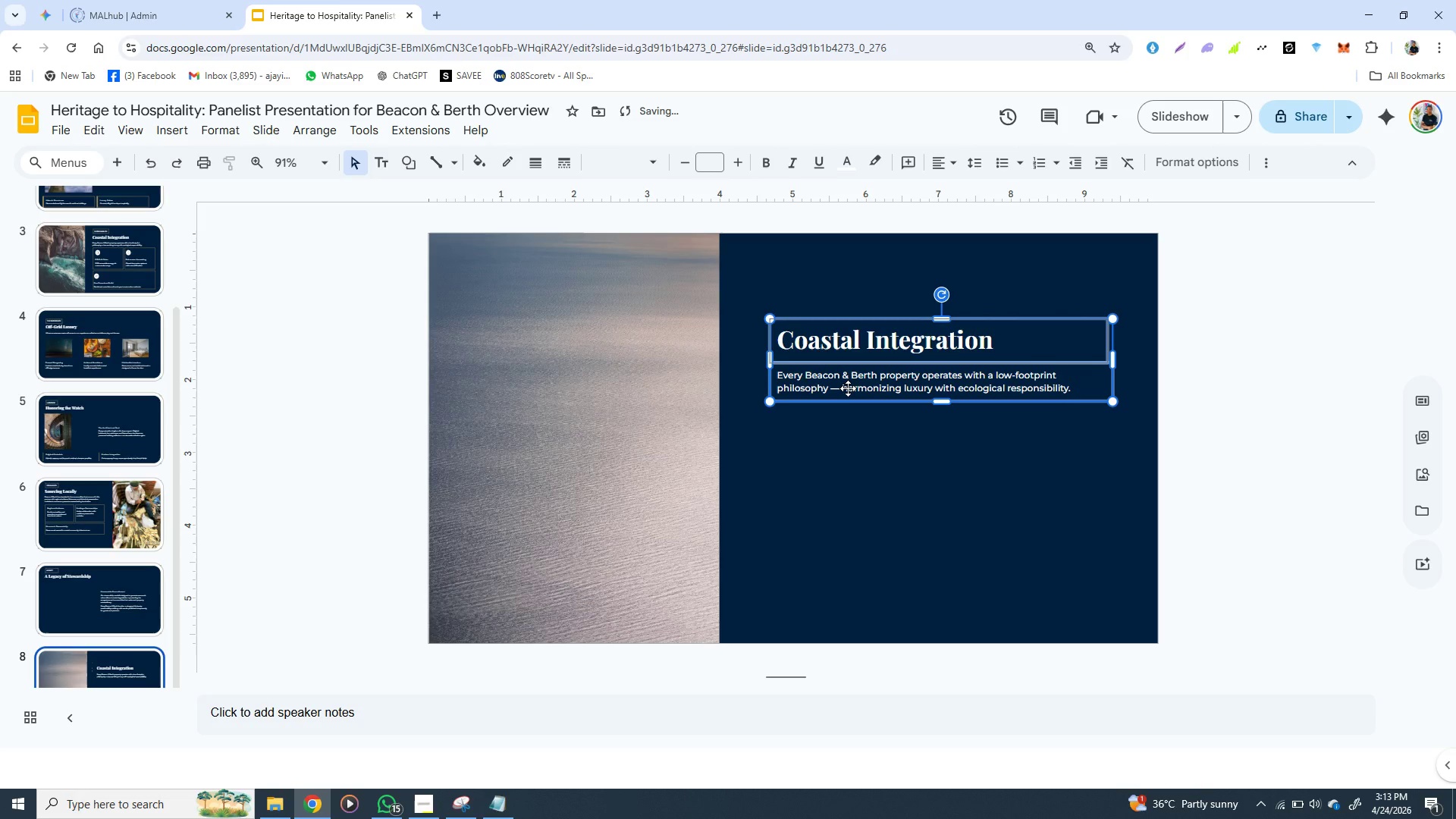 
key(ArrowUp)
 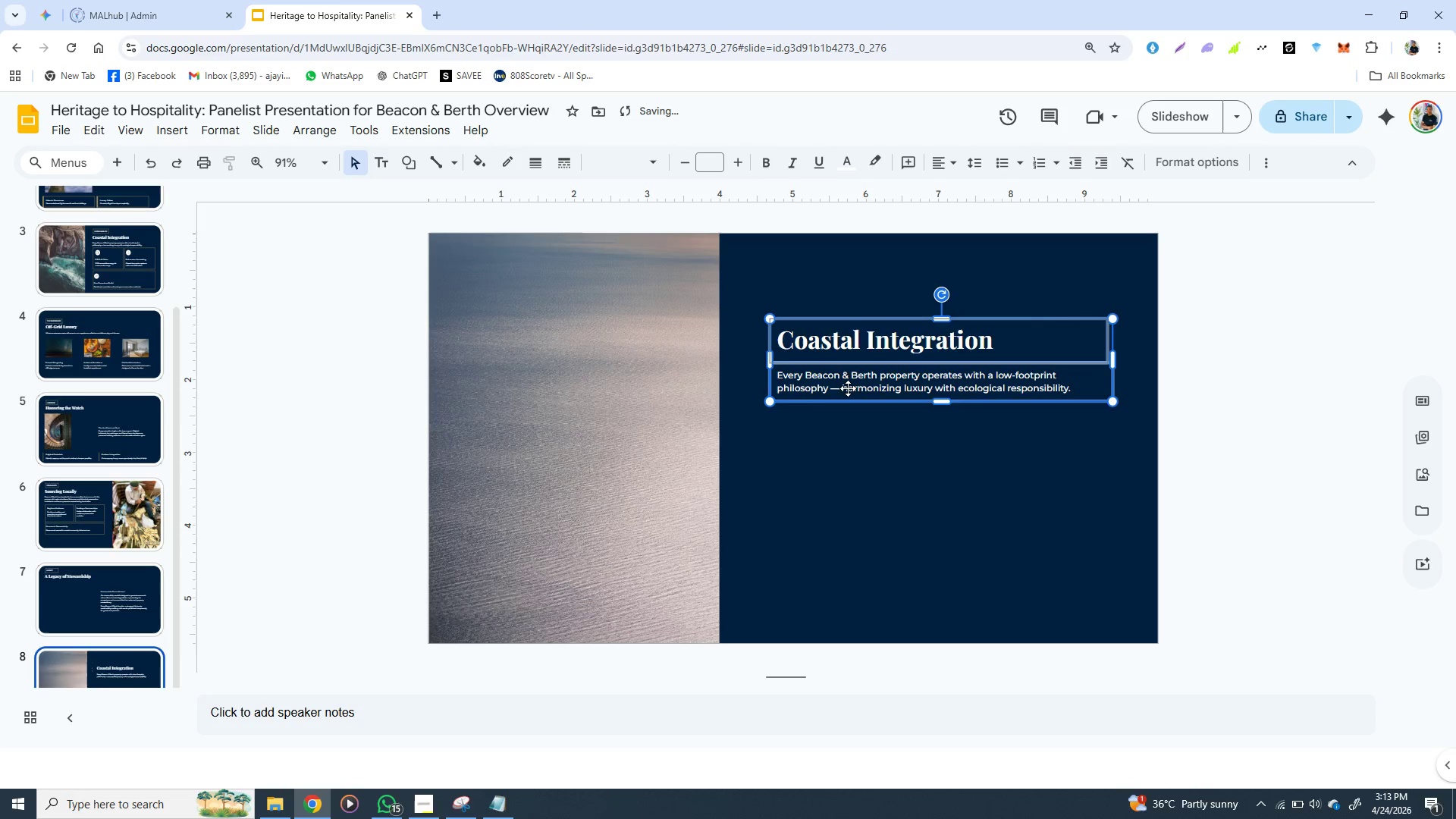 
key(ArrowUp)
 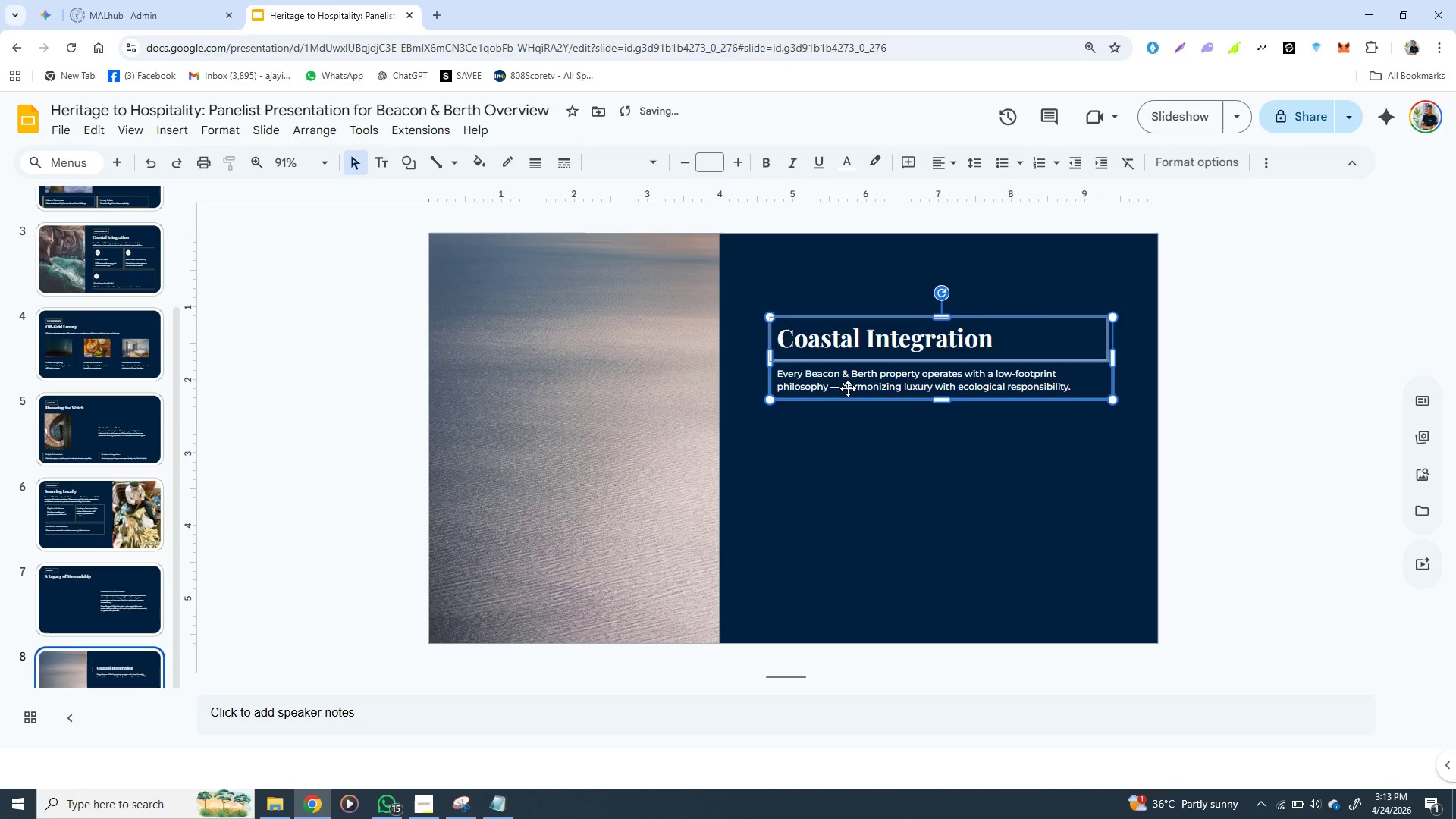 
key(ArrowUp)
 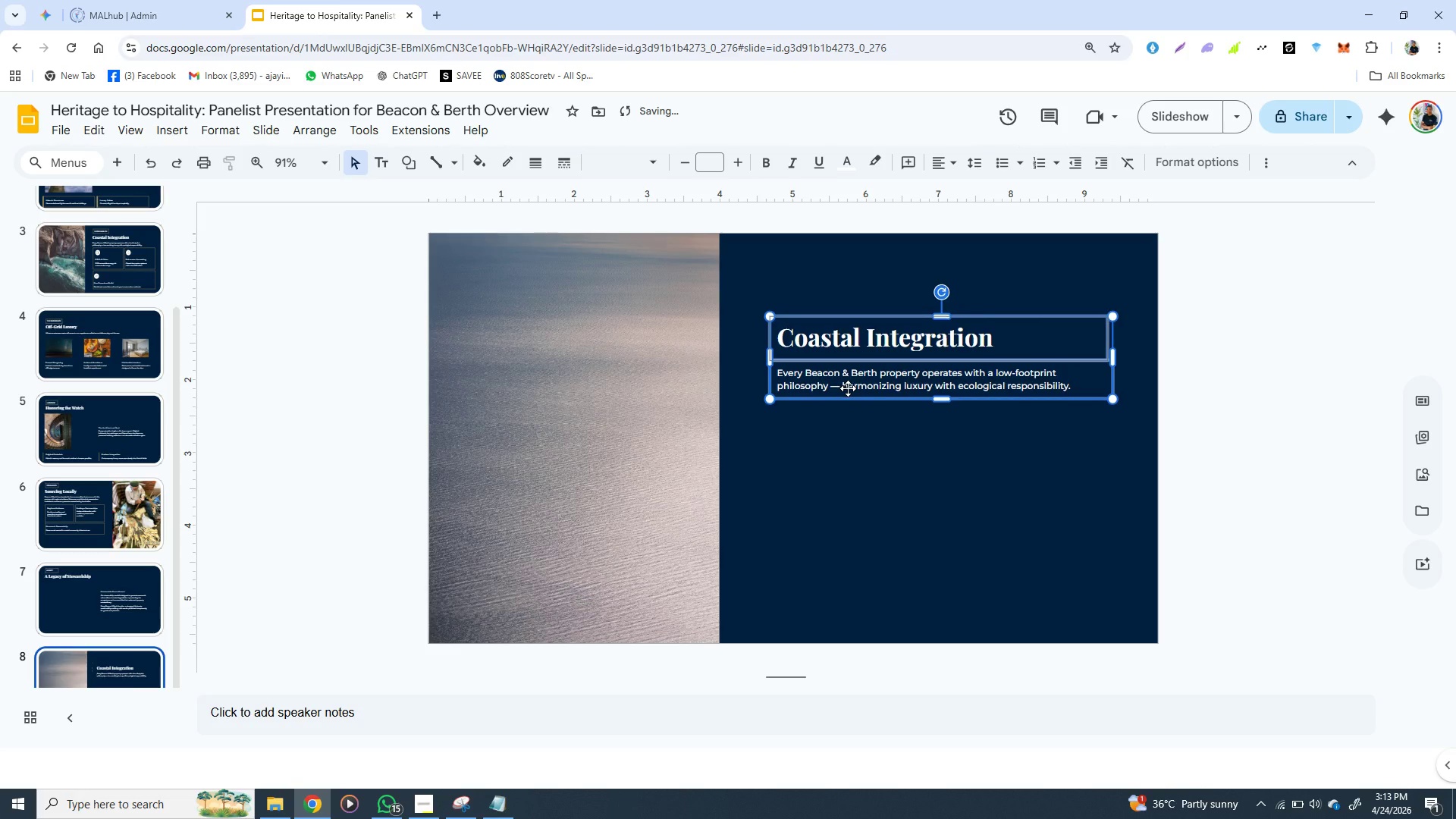 
key(ArrowUp)
 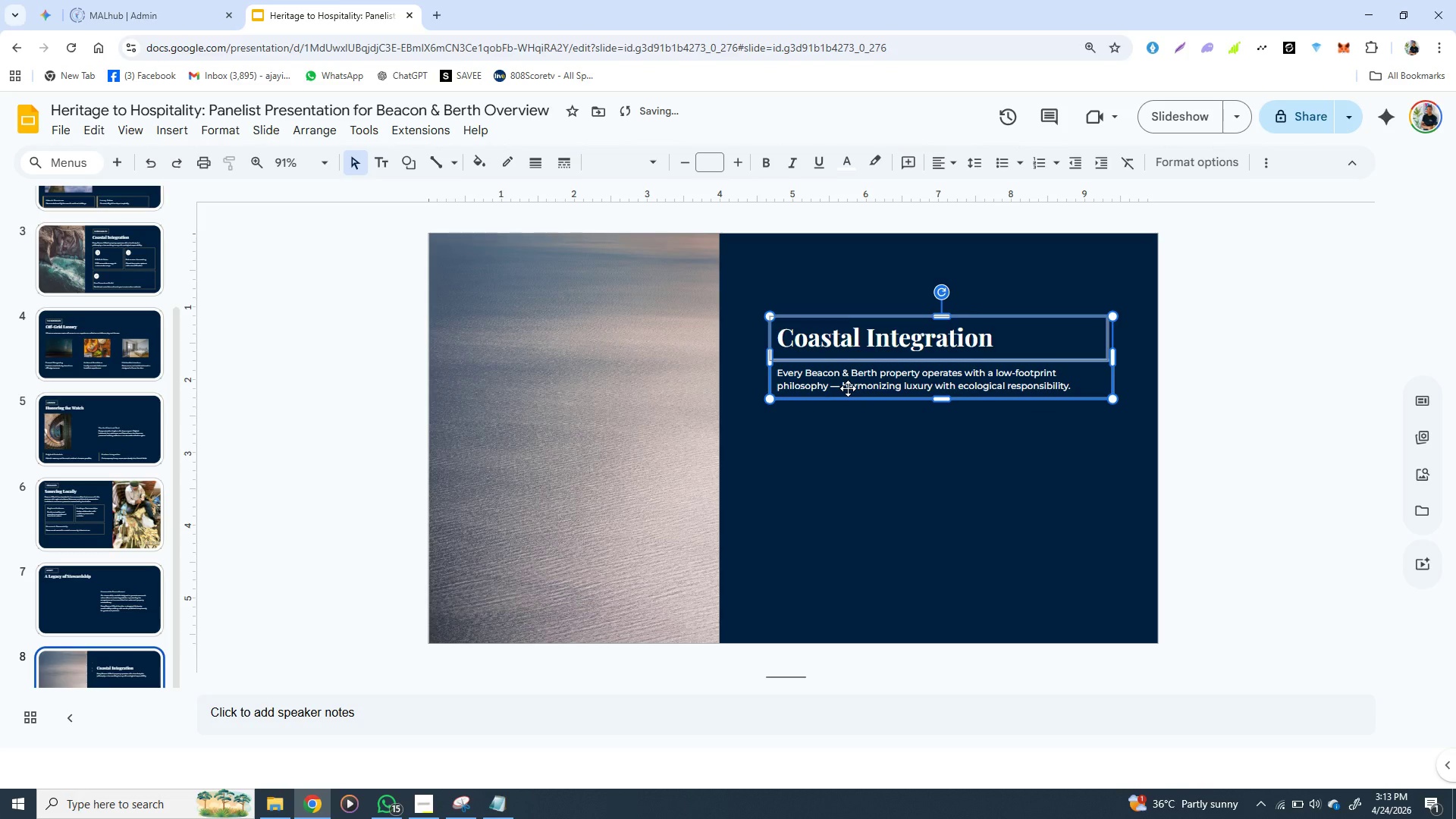 
key(ArrowUp)
 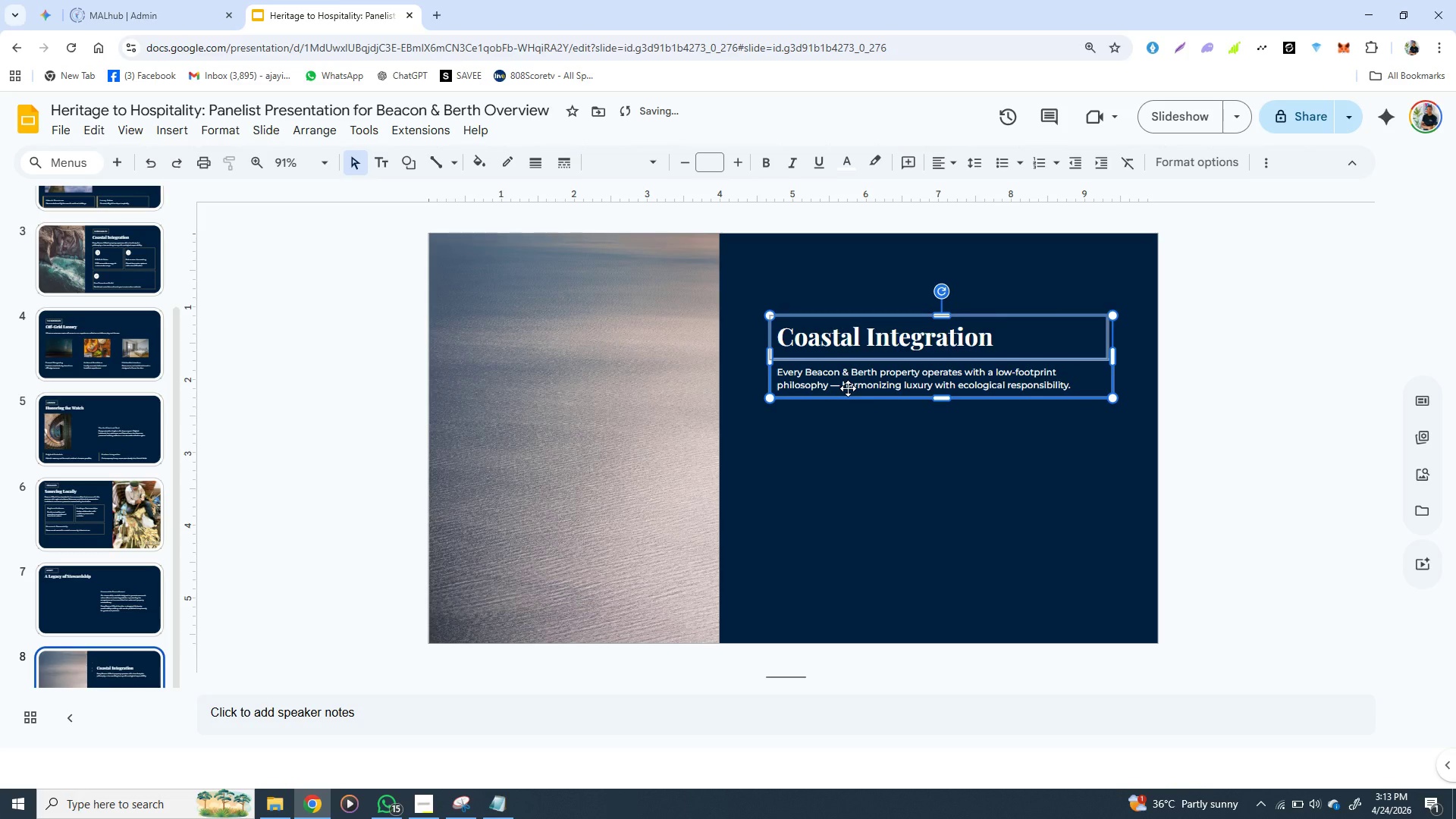 
key(ArrowUp)
 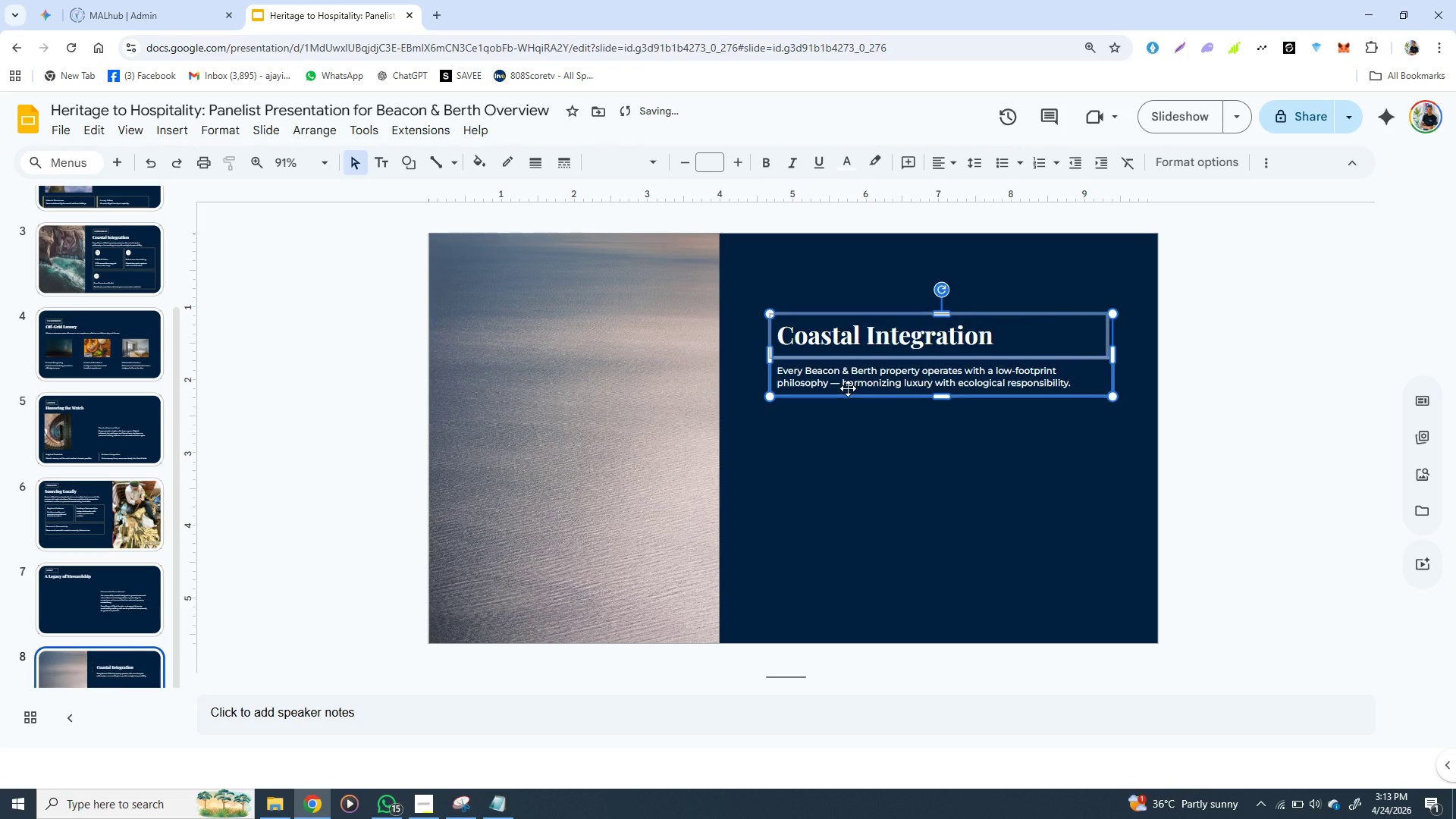 
key(ArrowUp)
 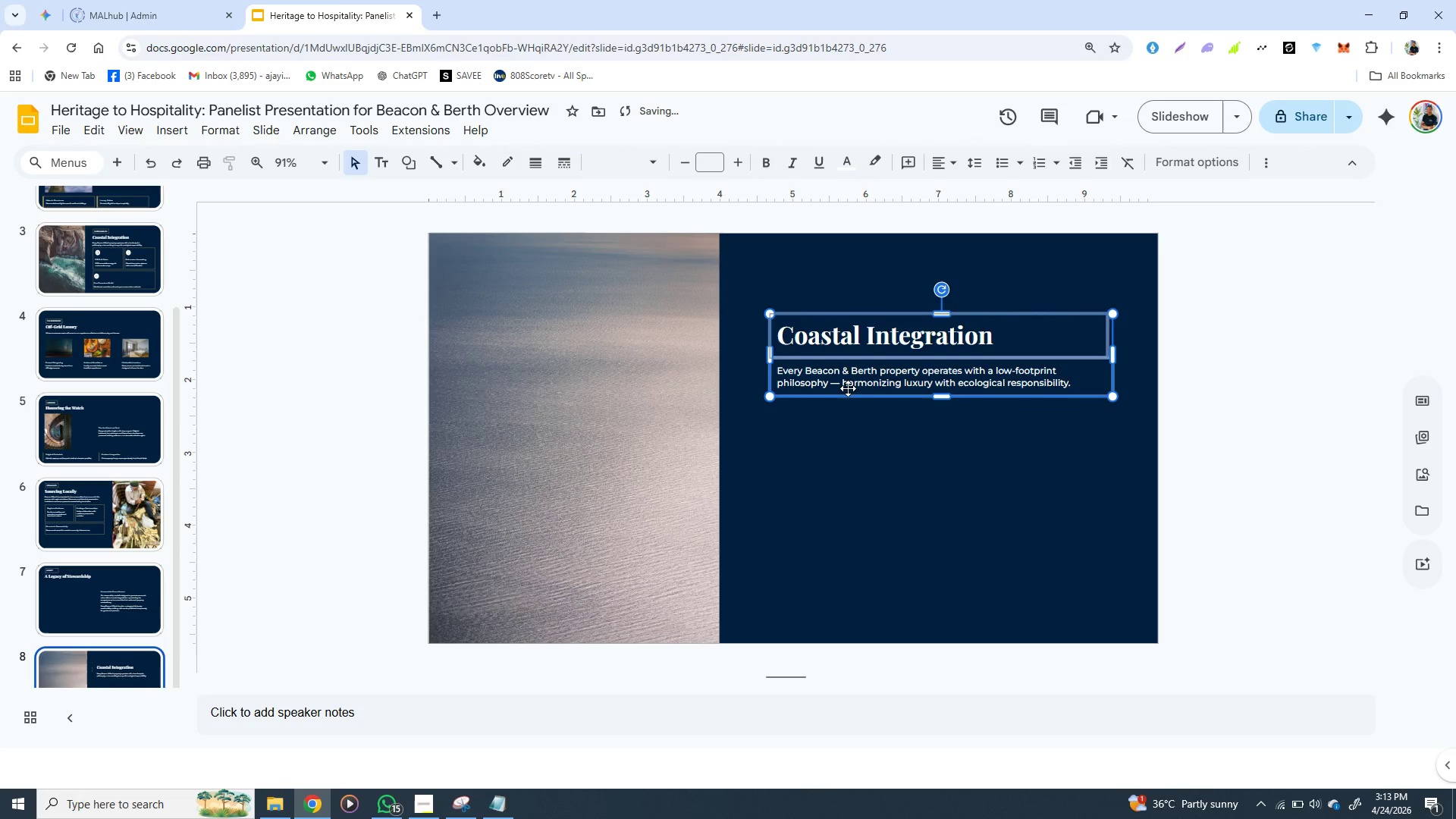 
key(ArrowUp)
 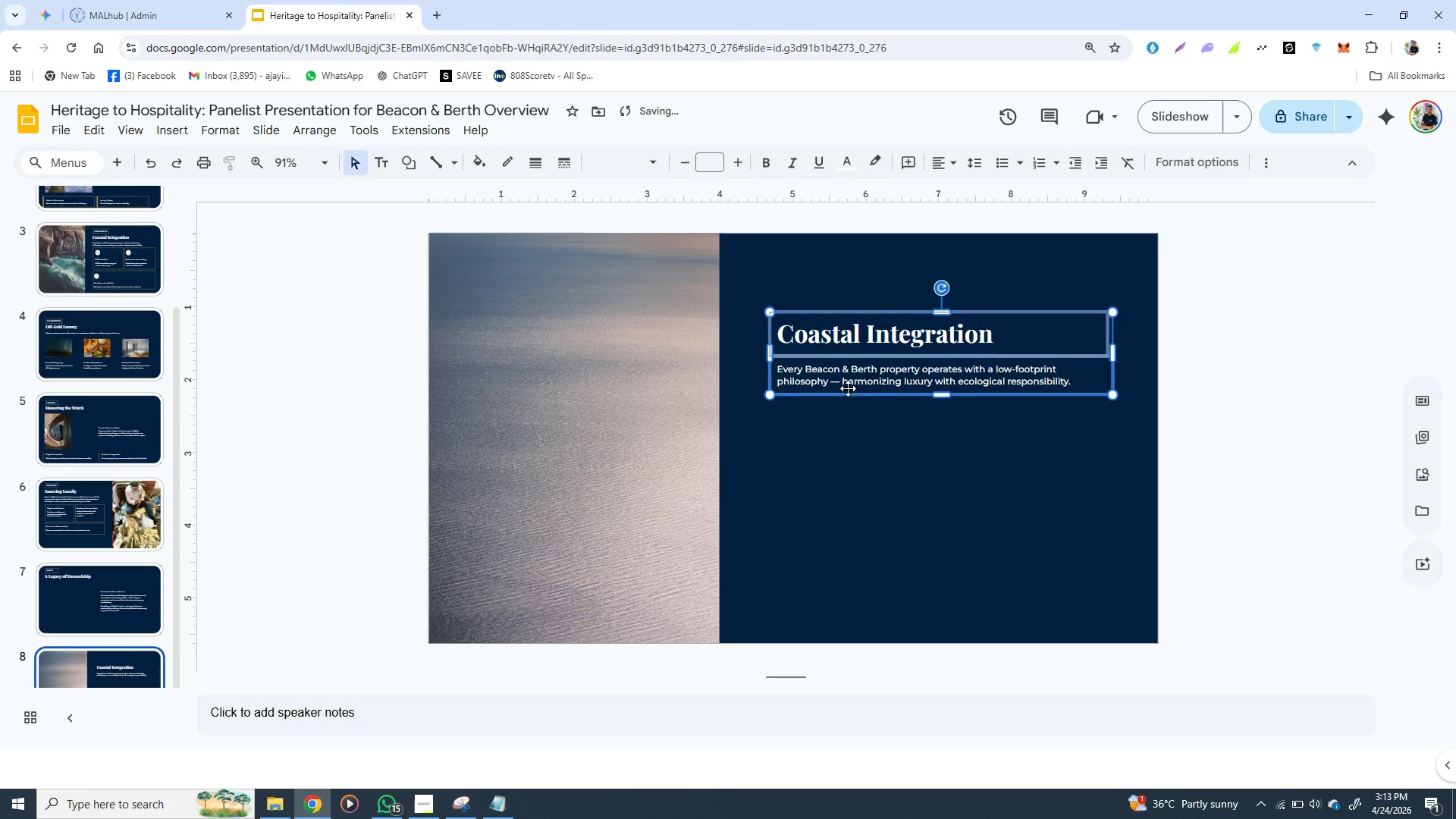 
key(ArrowUp)
 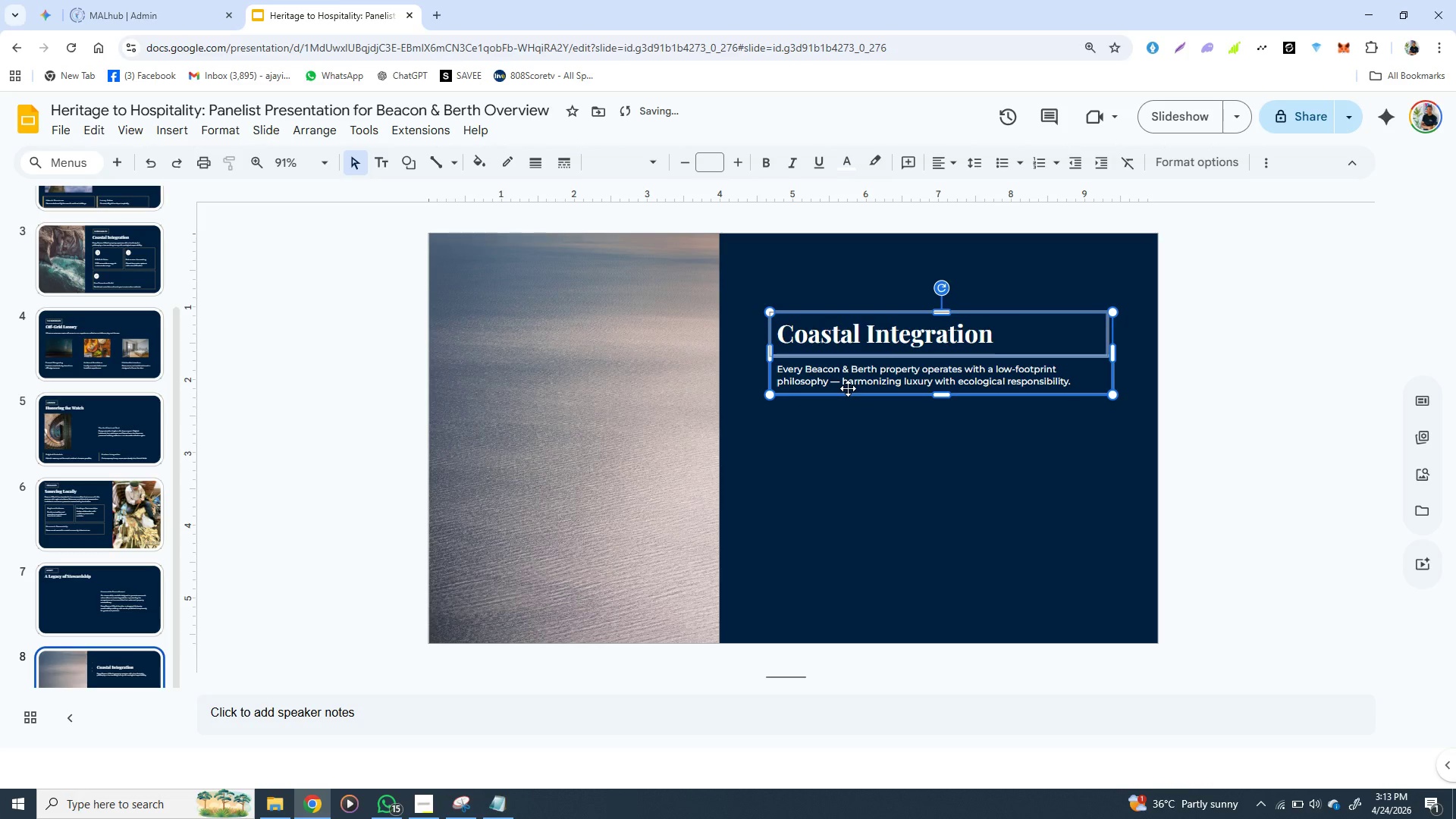 
key(ArrowUp)
 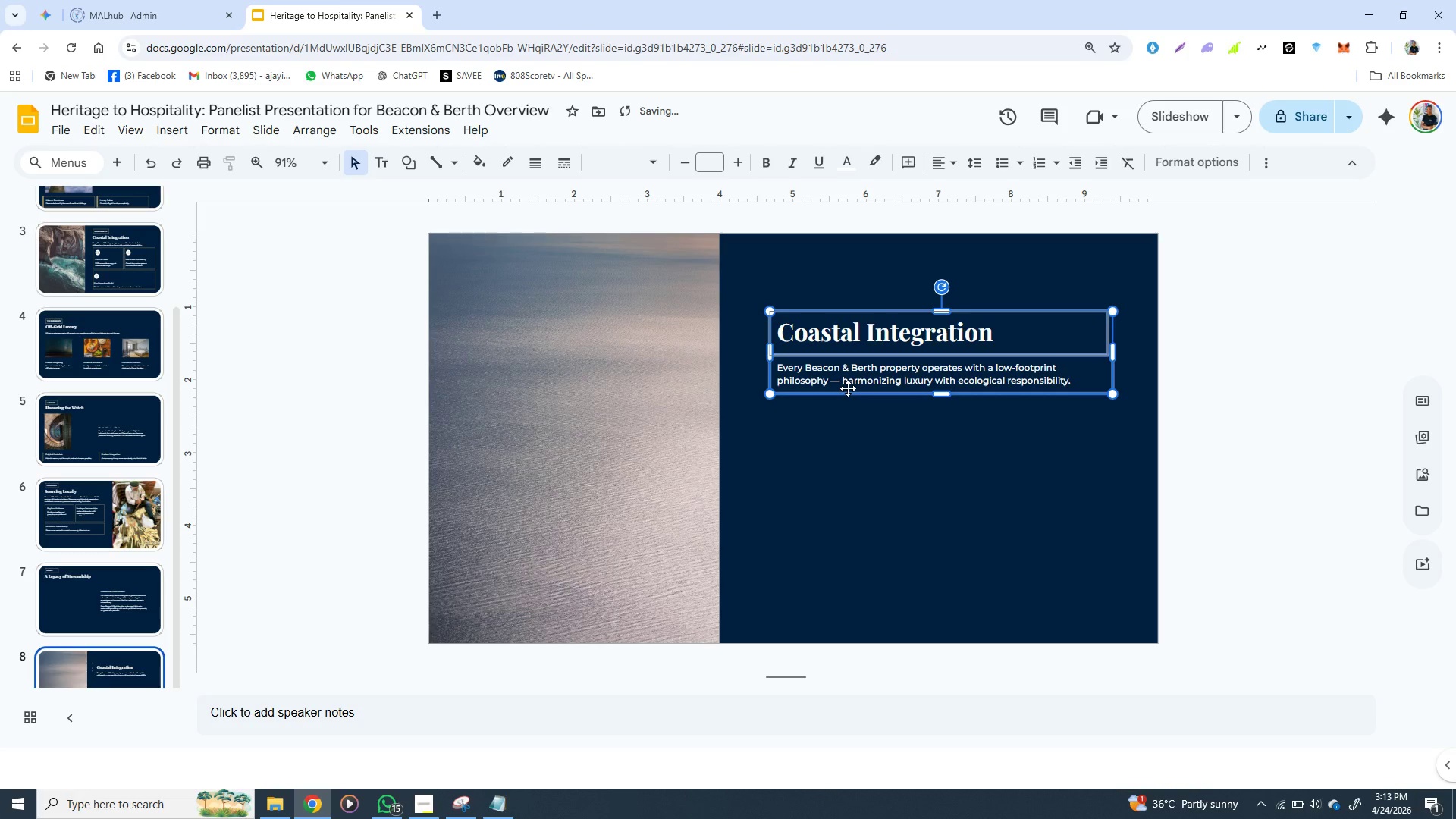 
key(ArrowUp)
 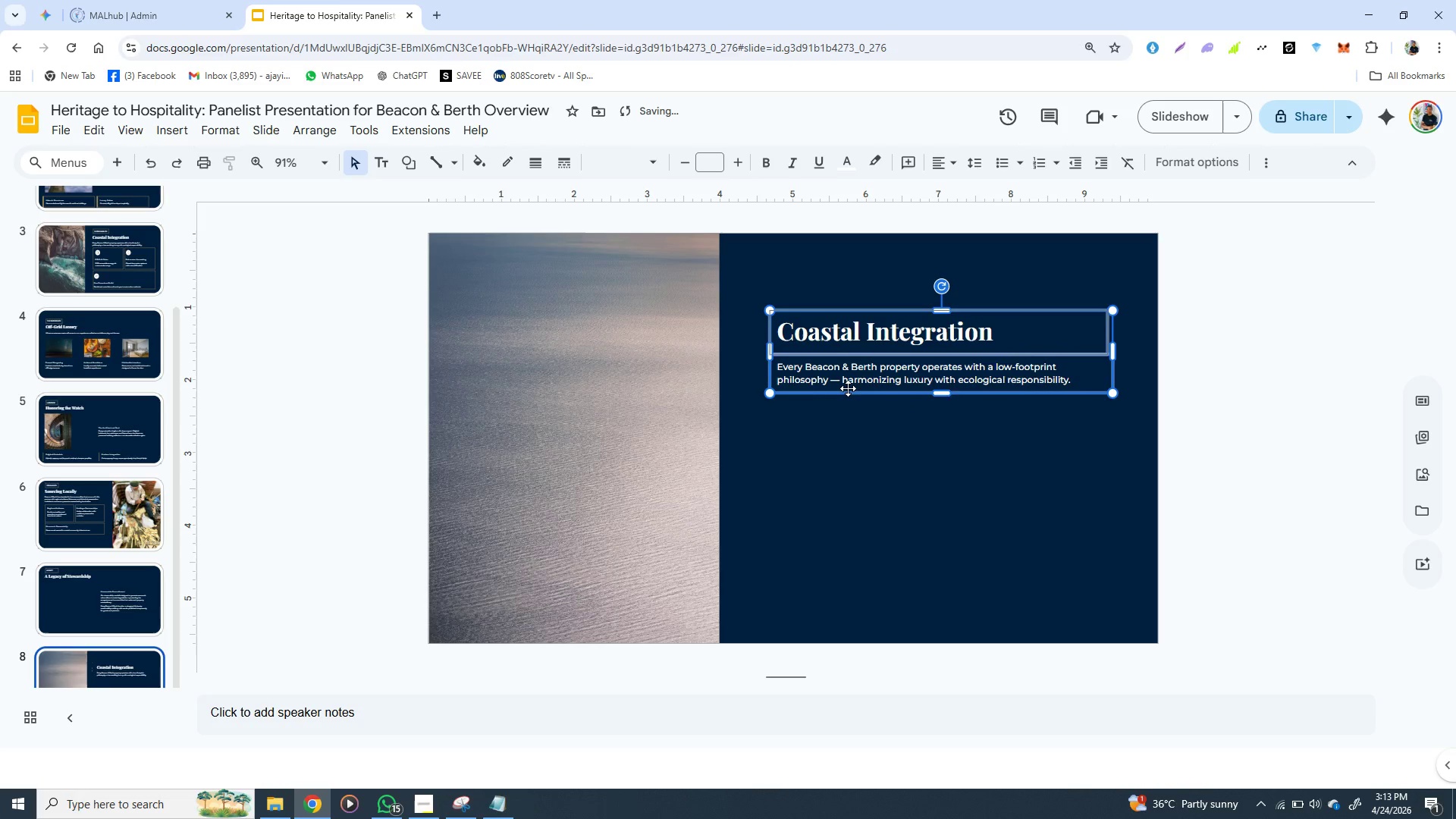 
key(ArrowUp)
 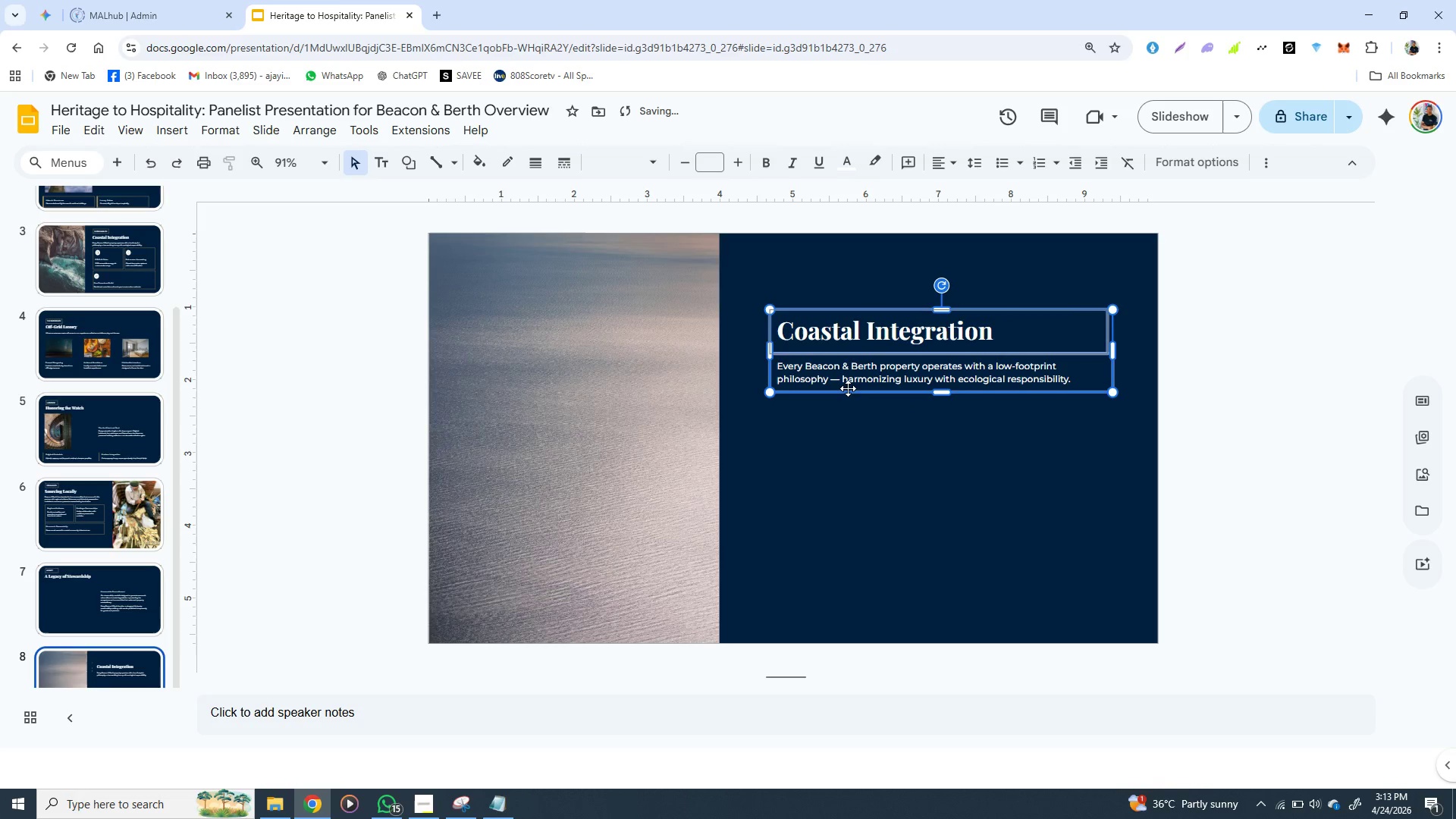 
key(ArrowUp)
 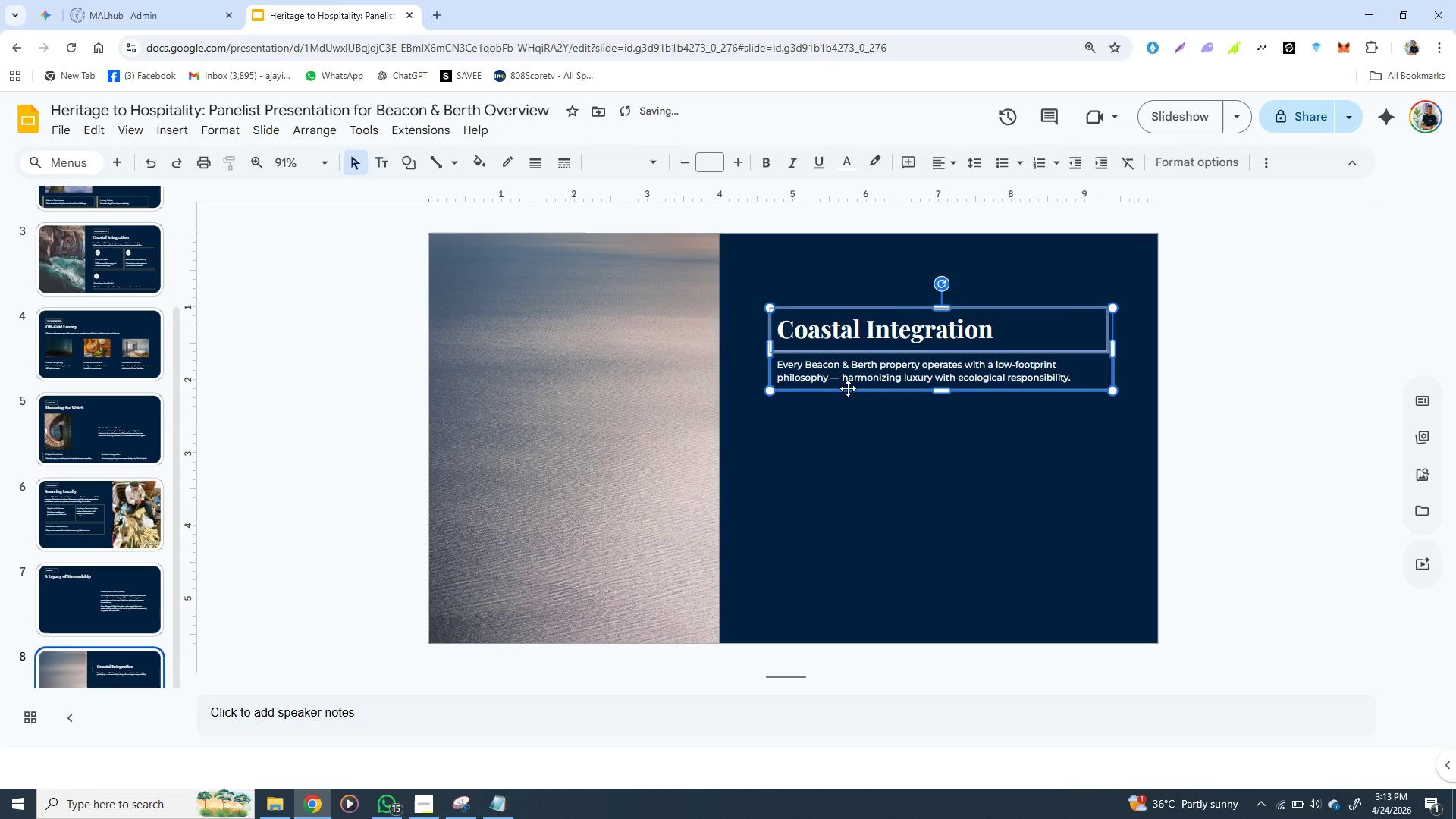 
key(ArrowUp)
 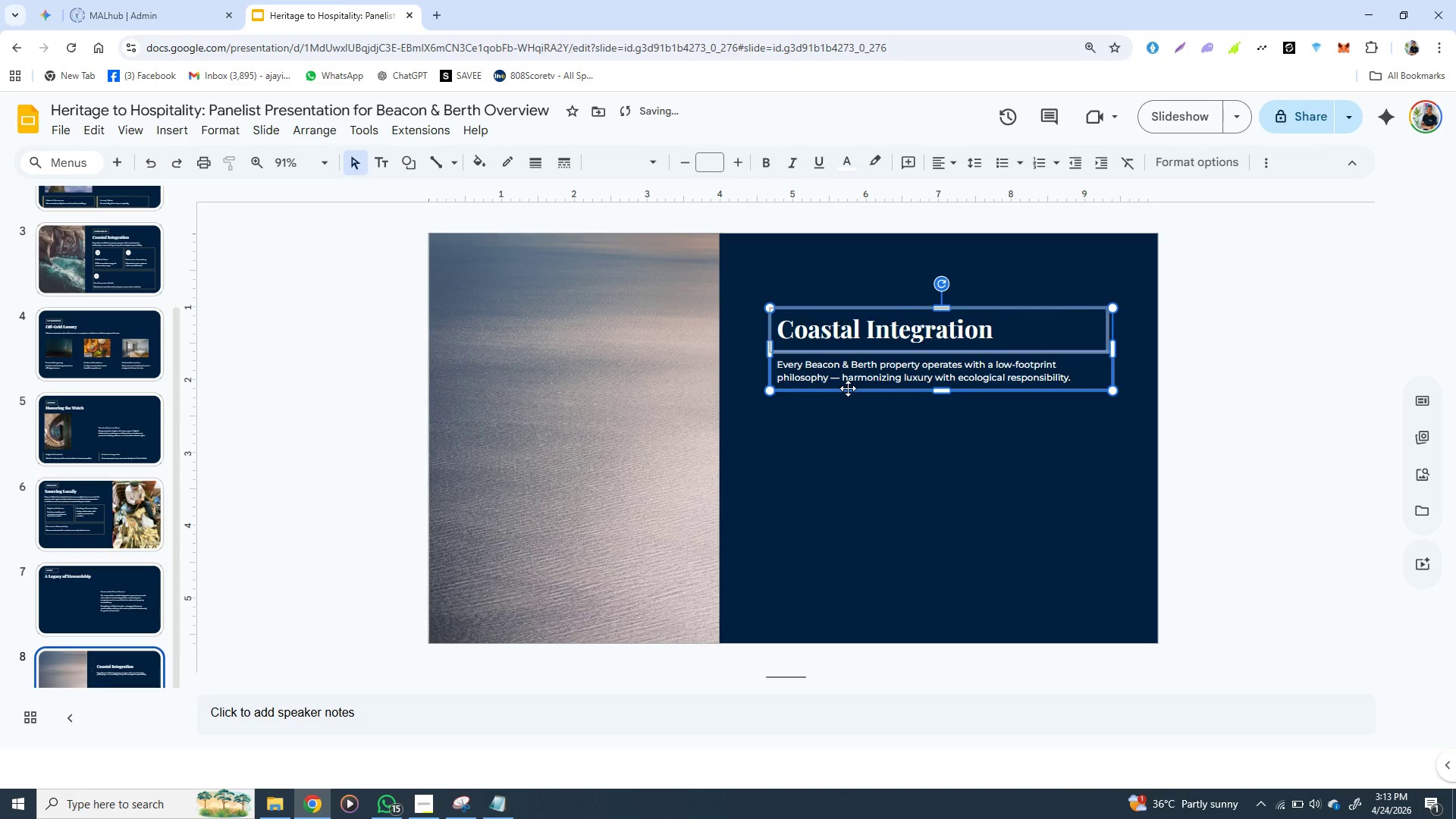 
key(ArrowUp)
 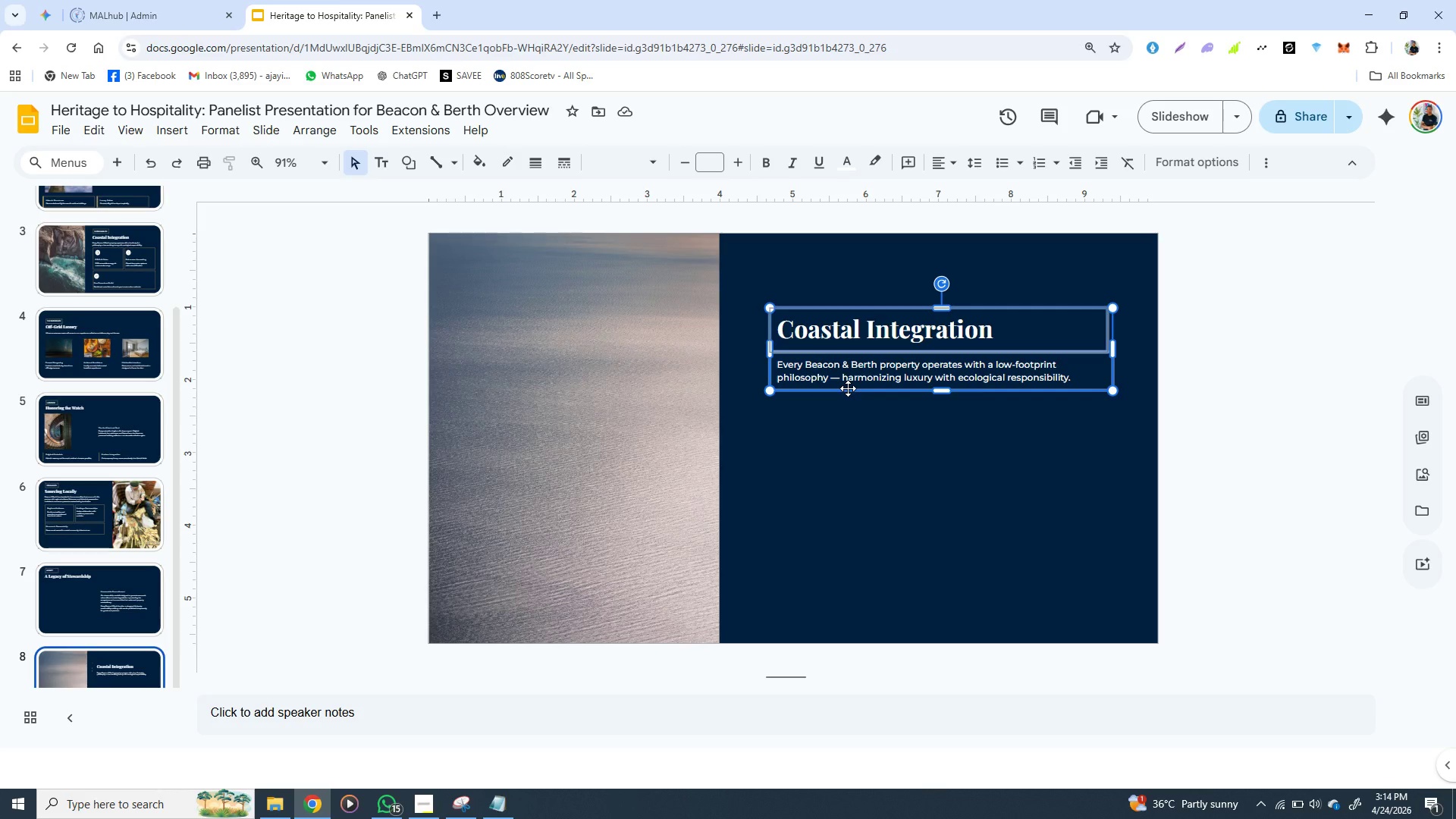 
wait(17.47)
 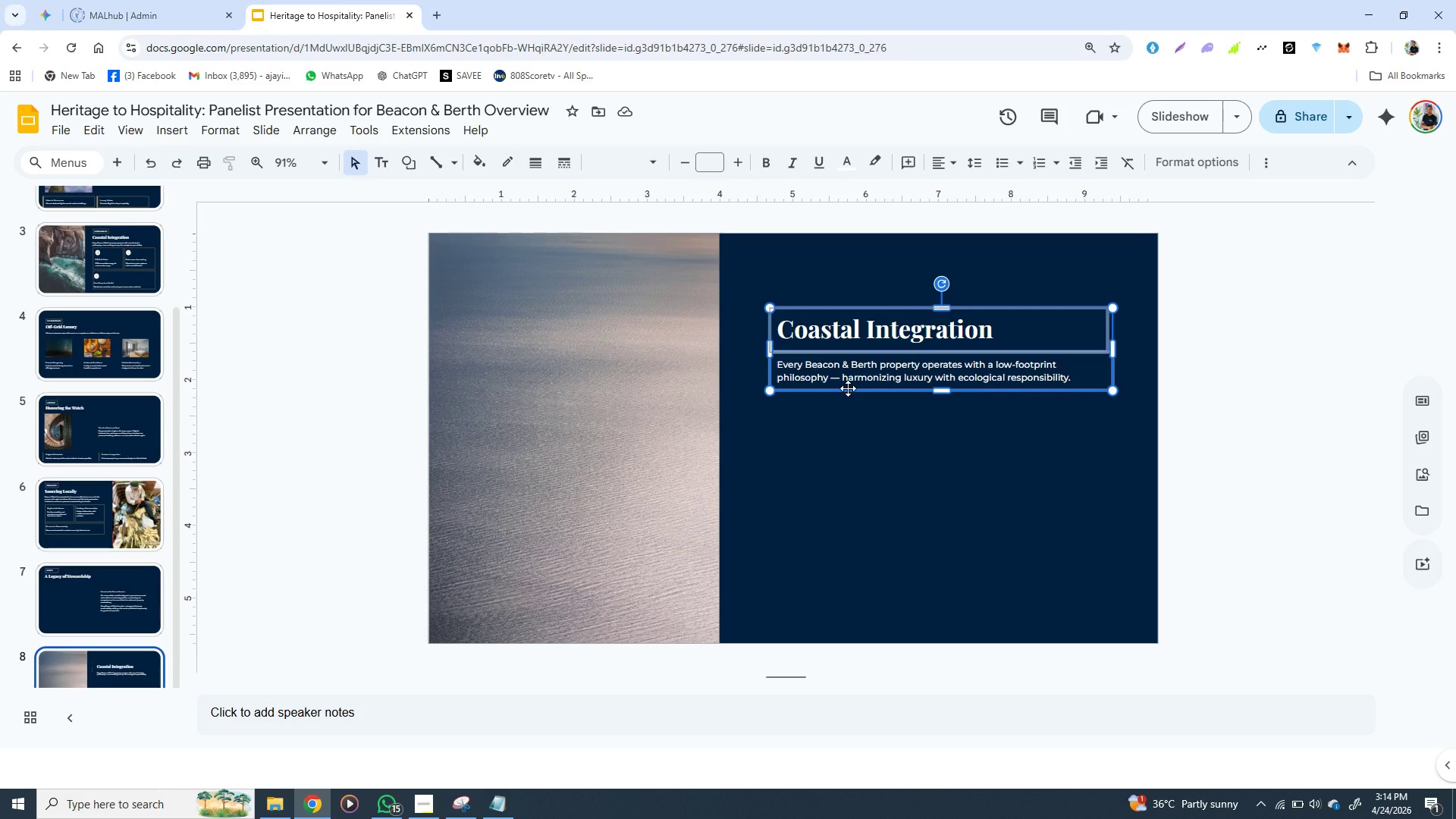 
left_click([124, 256])
 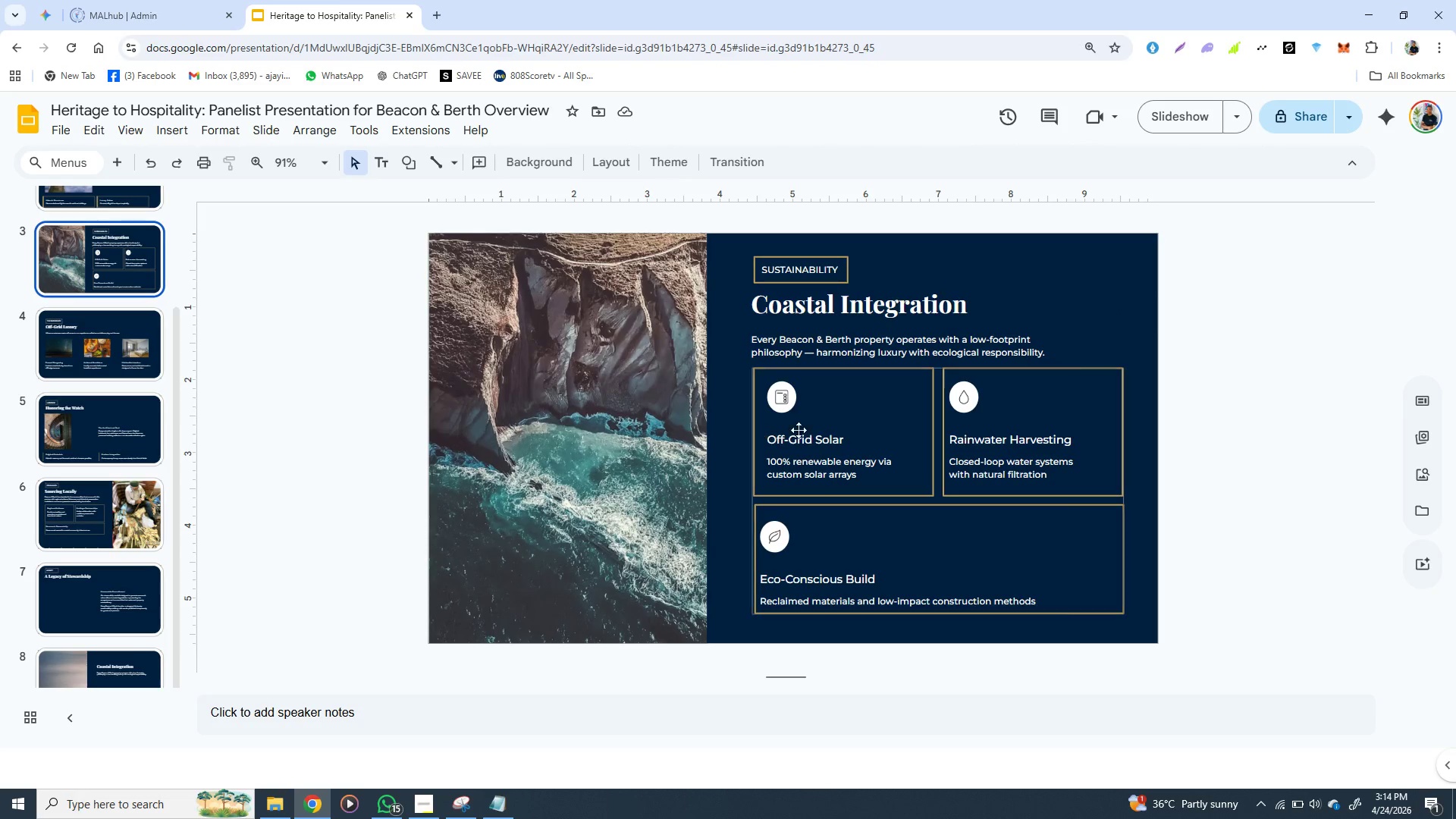 
left_click([795, 444])
 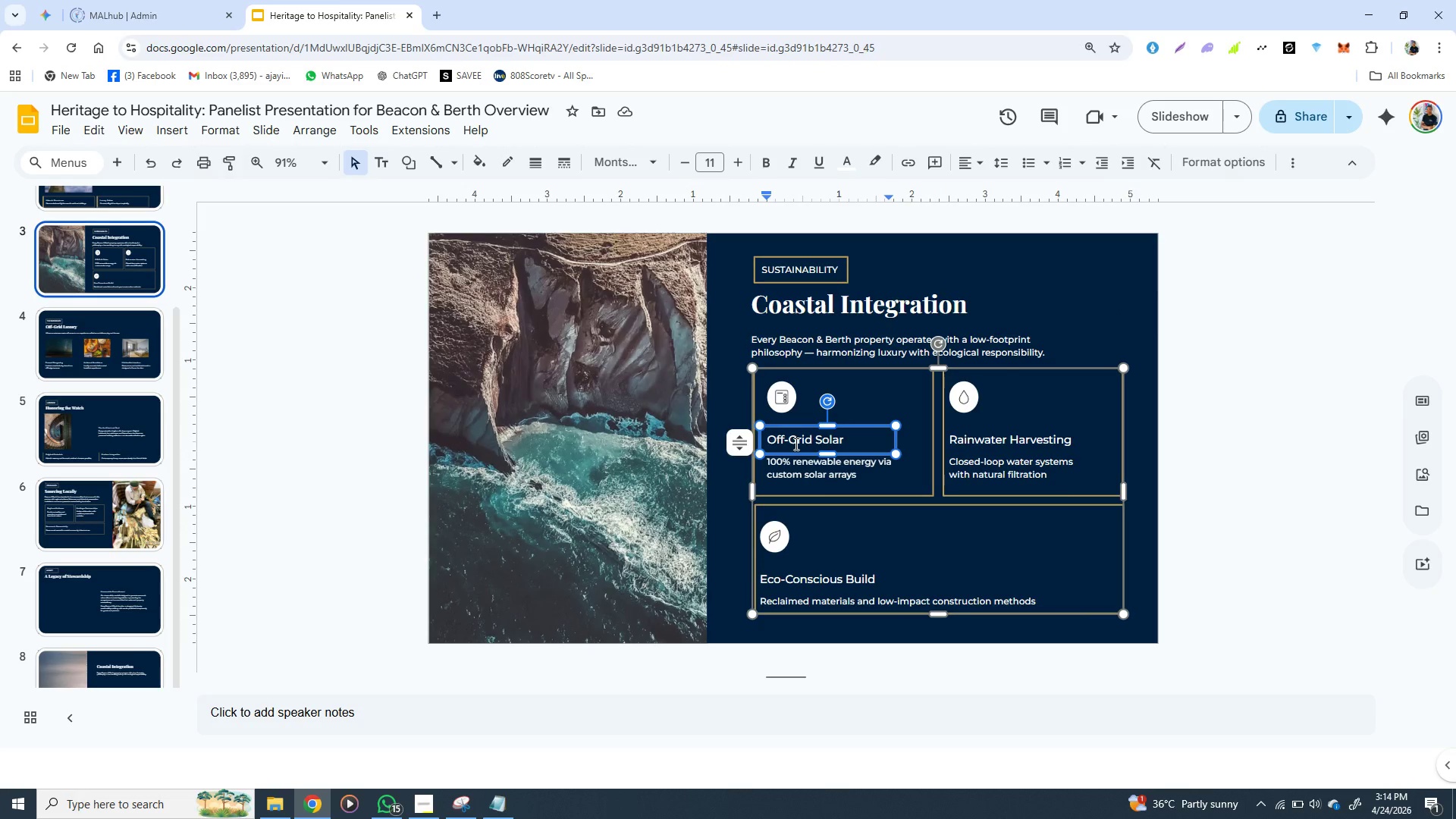 
hold_key(key=ShiftLeft, duration=1.49)
left_click([795, 463])
 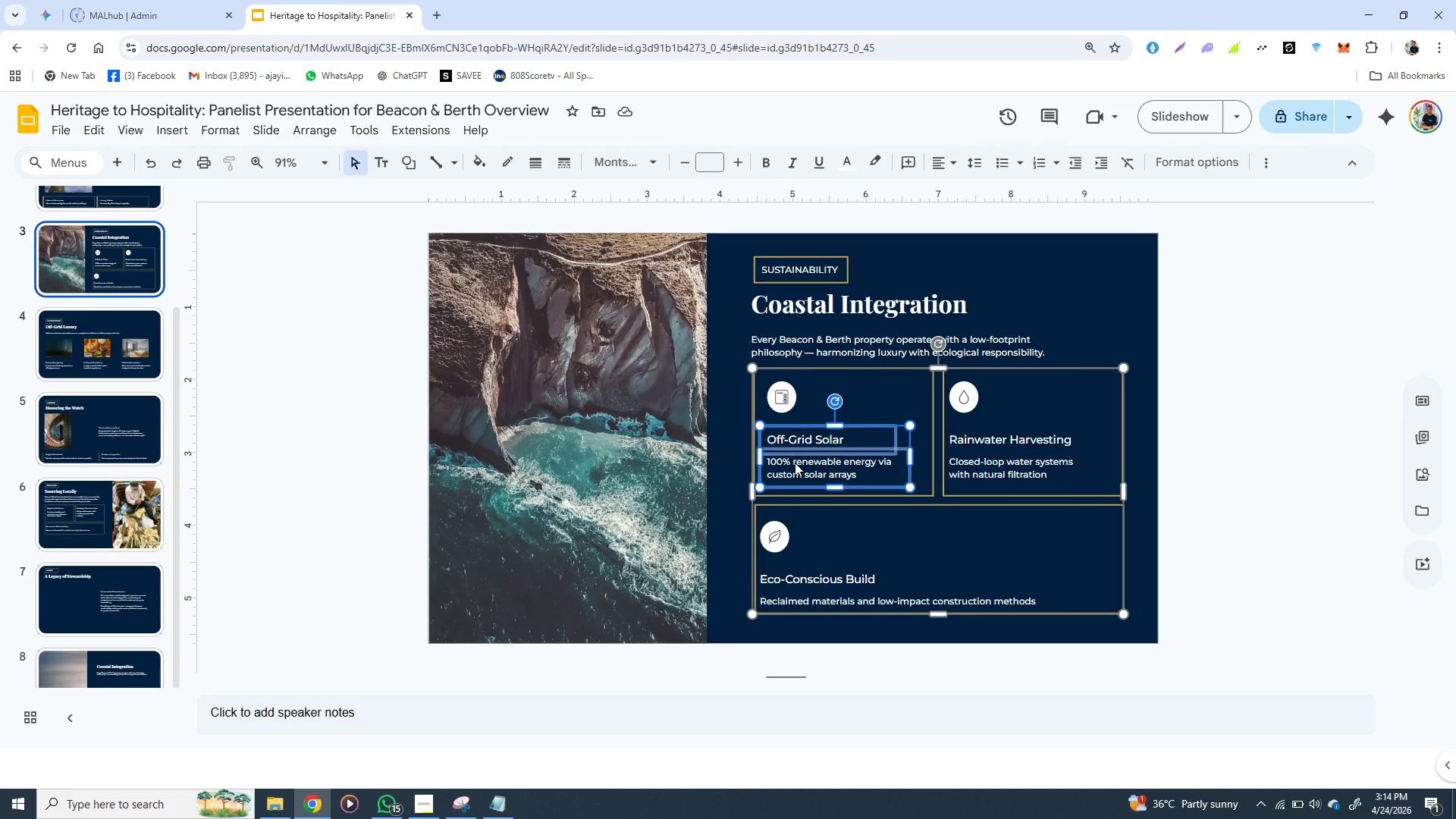 
key(Control+C)
 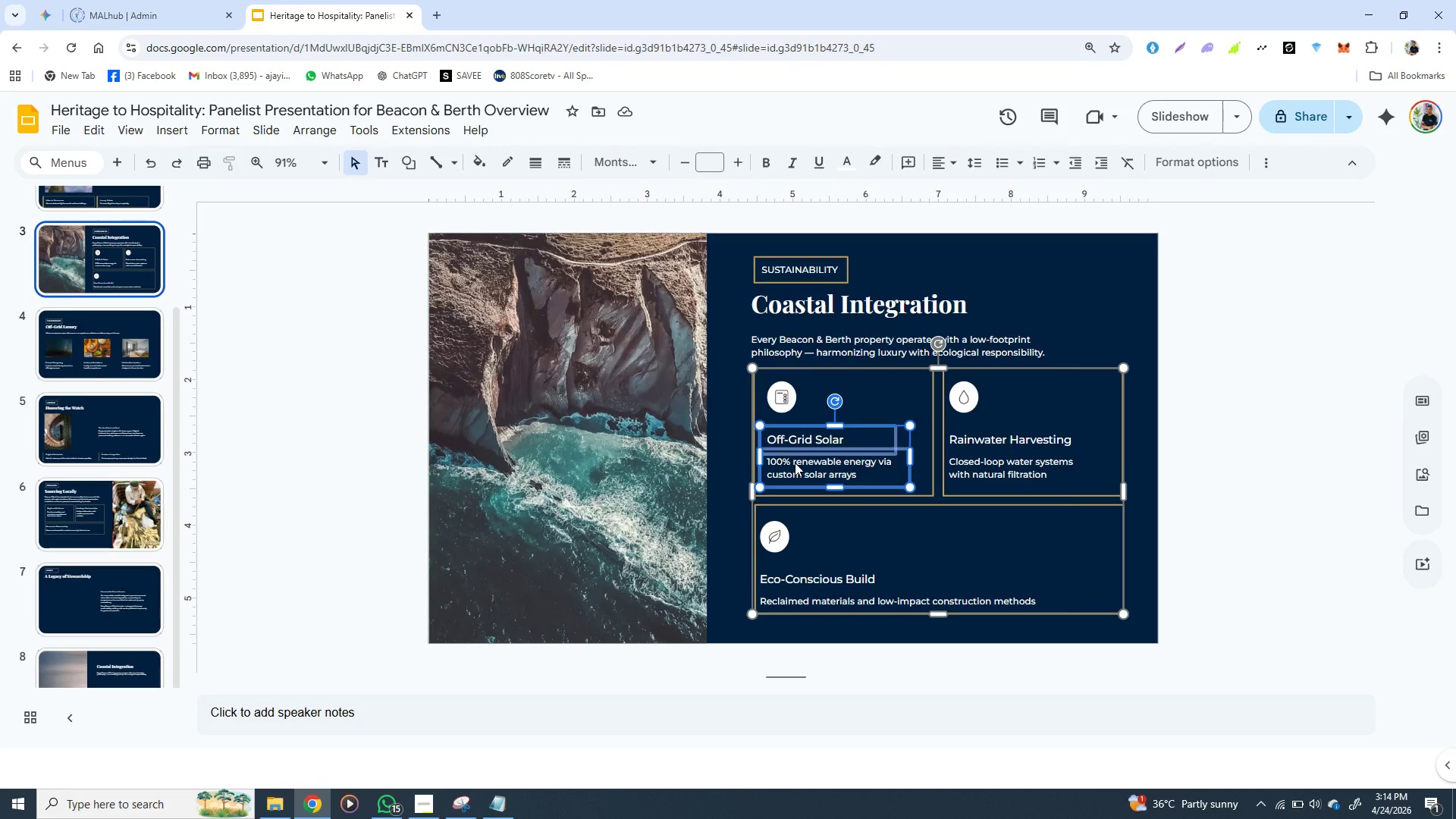 
key(Control+C)
 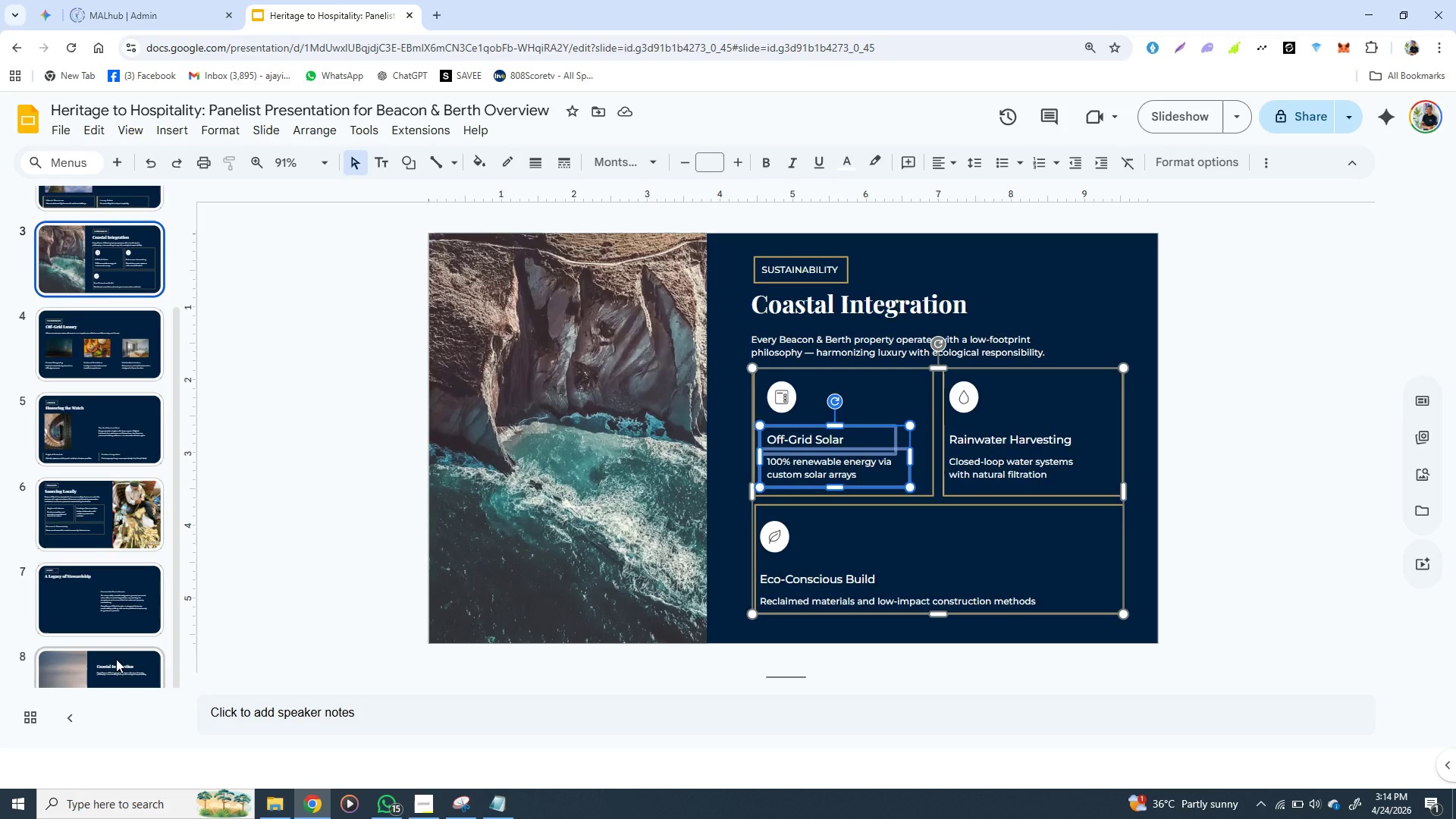 
left_click([116, 661])
 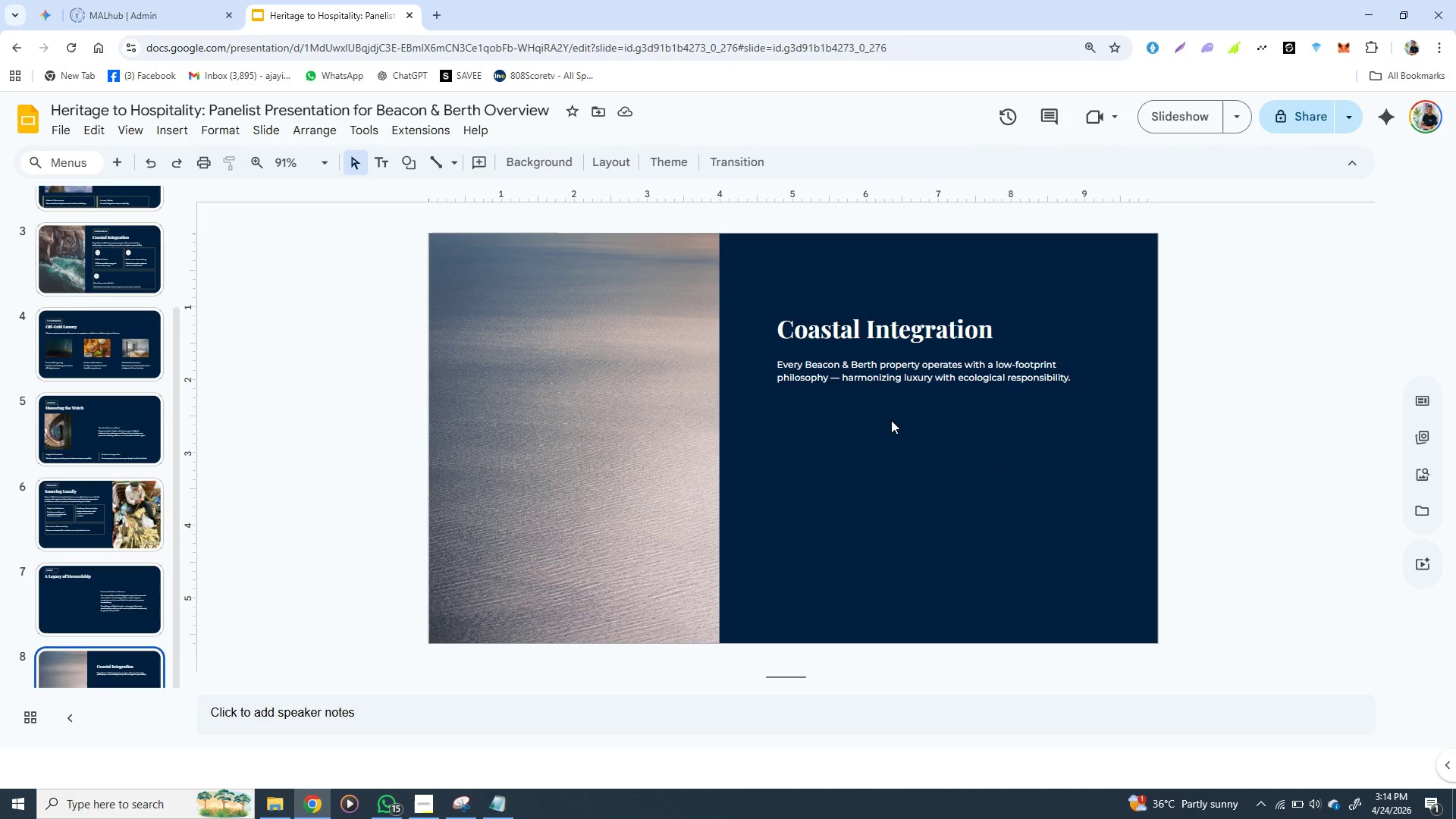 
key(Control+V)
 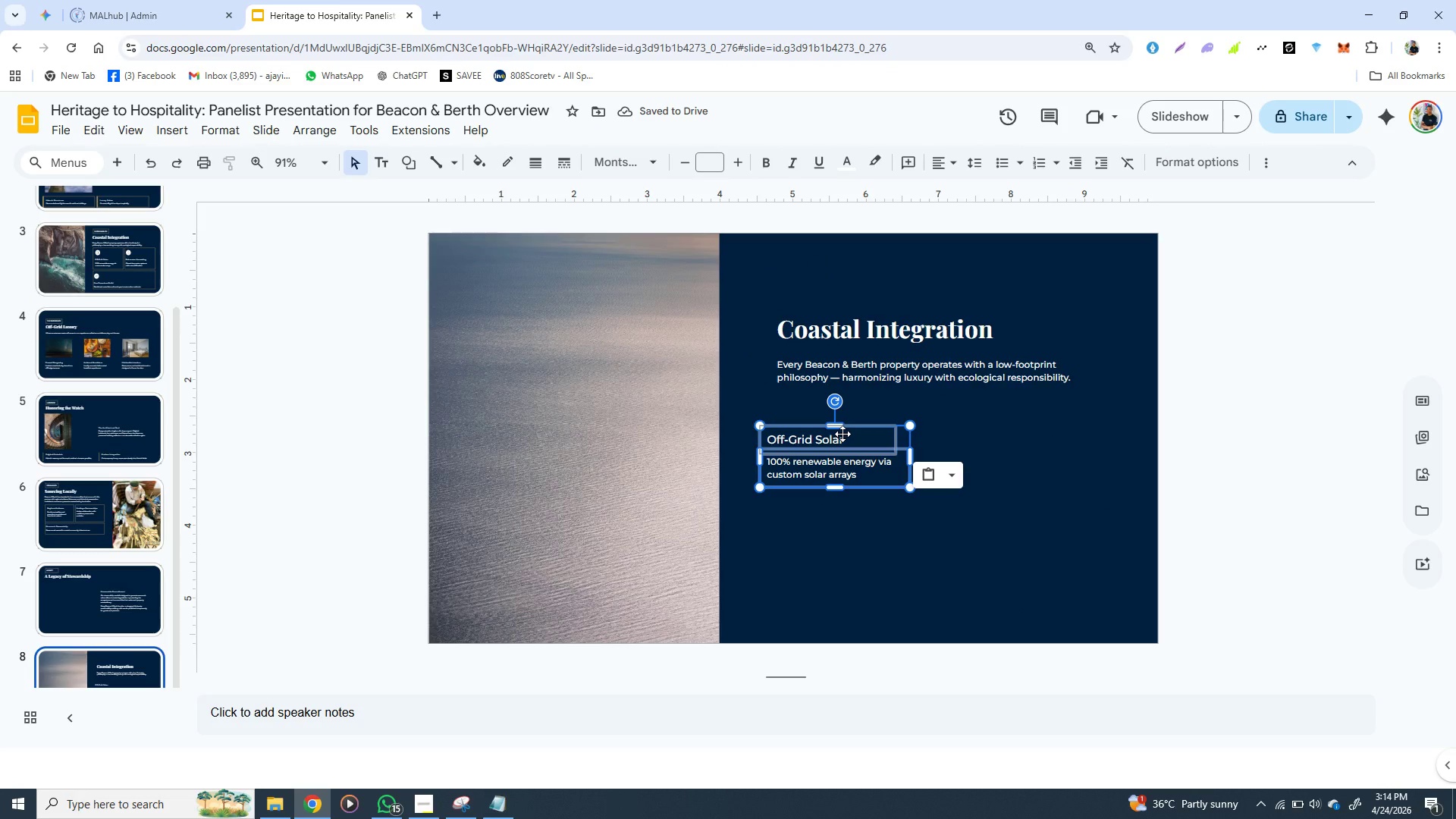 
wait(8.69)
 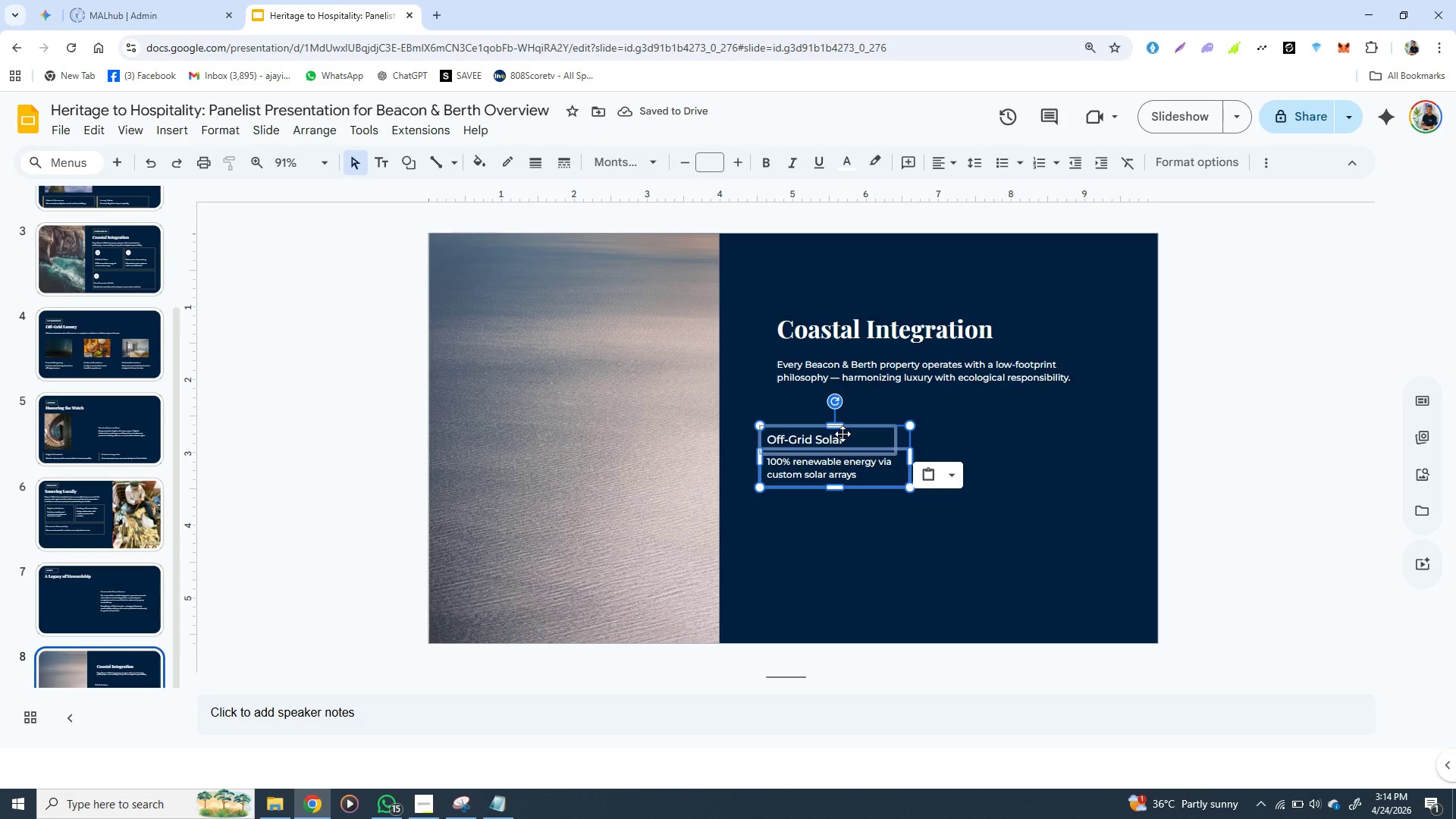 
left_click([501, 791])
 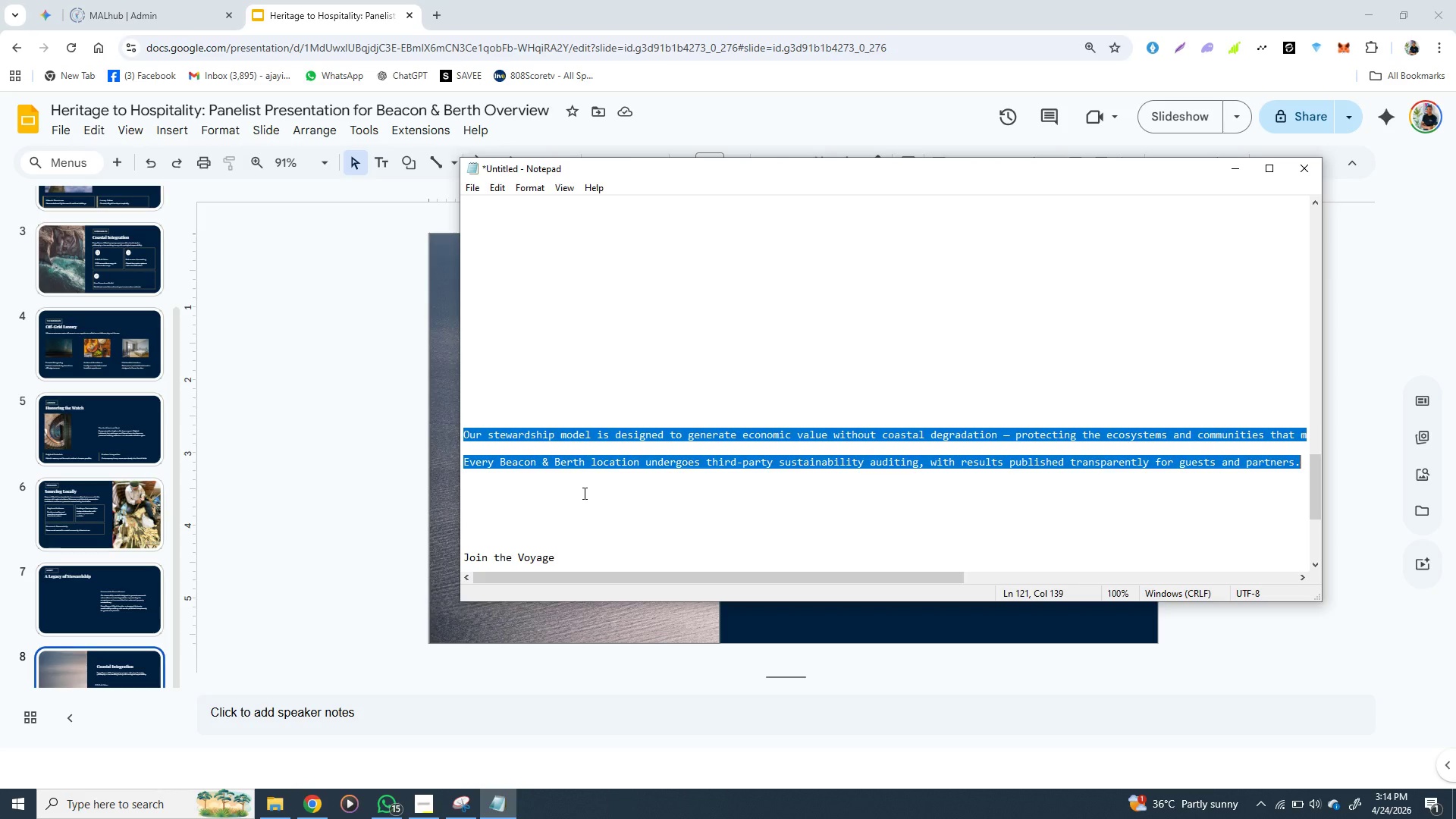 
key(Backspace)
 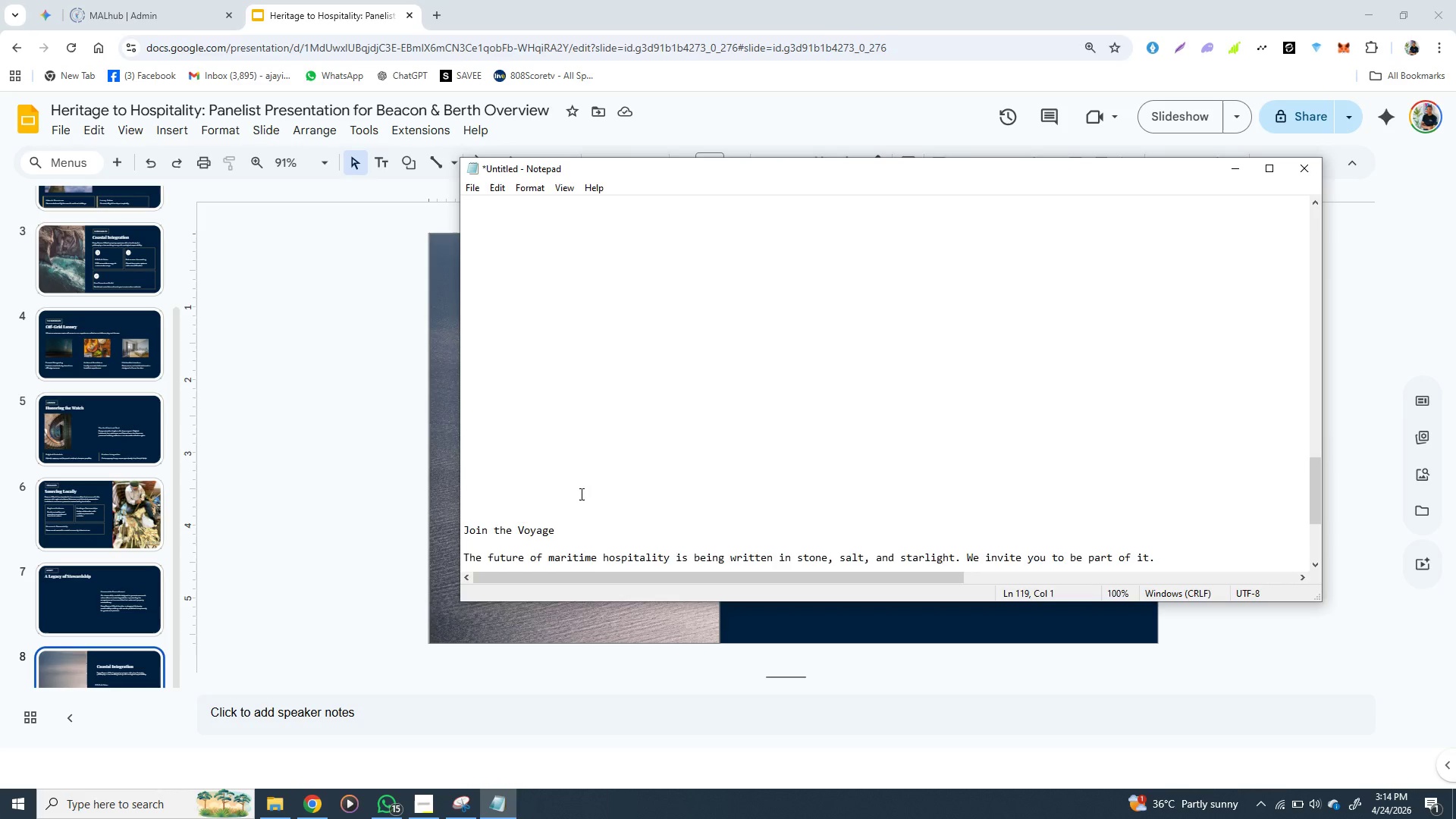 
scroll: coordinate [579, 494], scroll_direction: down, amount: 5.0
 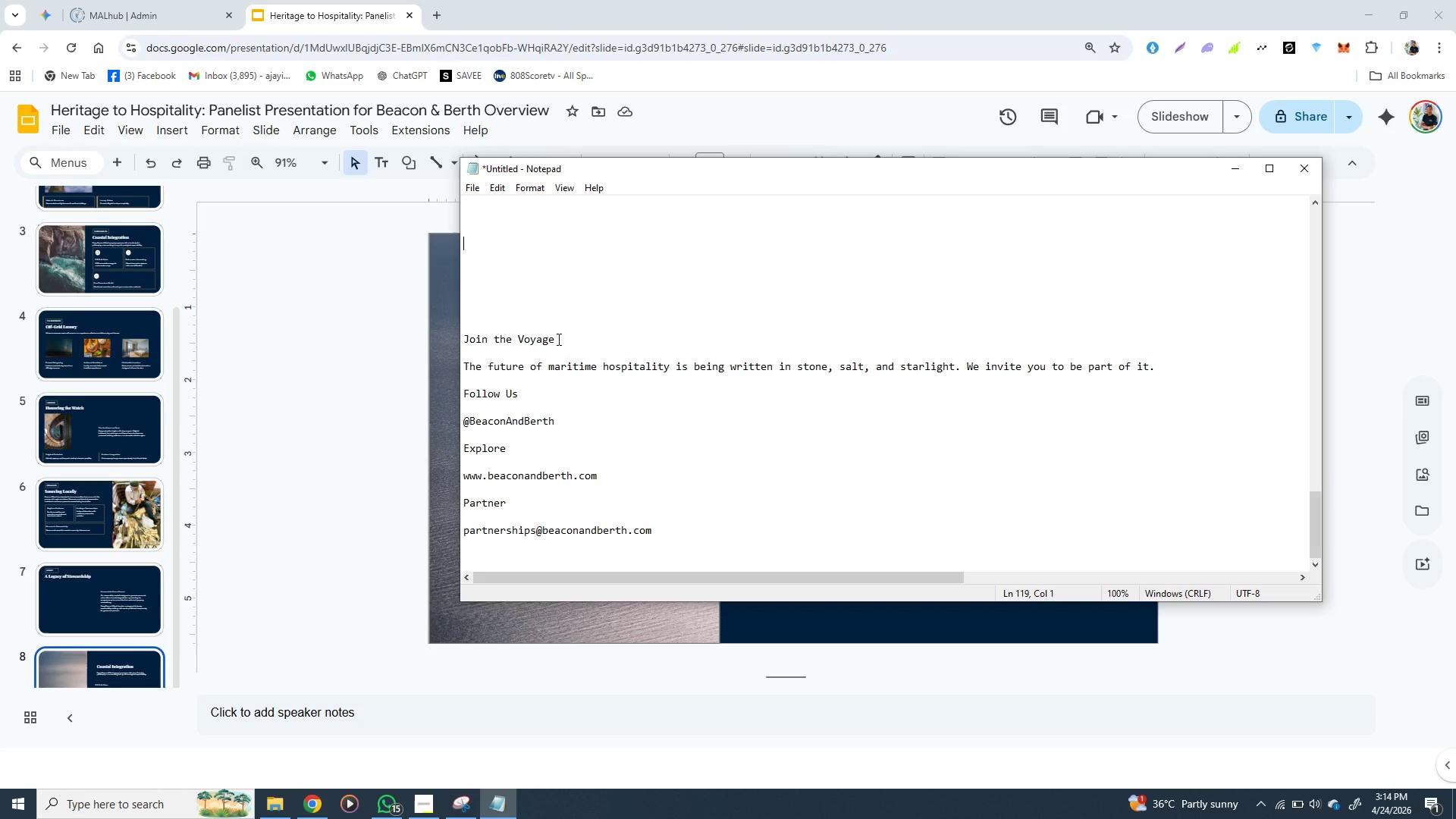 
left_click_drag(start_coordinate=[557, 339], to_coordinate=[460, 339])
 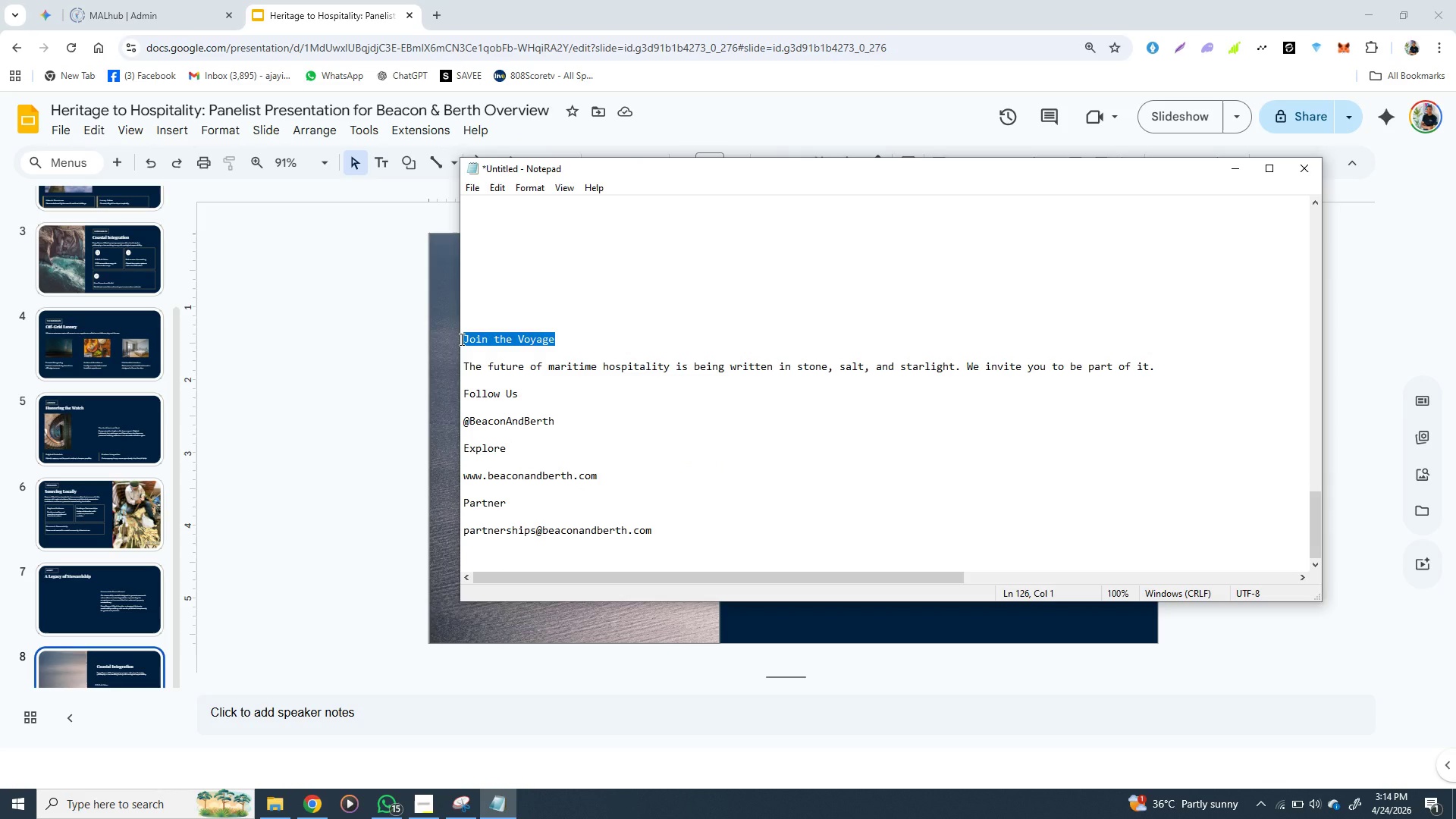 
hold_key(key=ControlLeft, duration=1.51)
 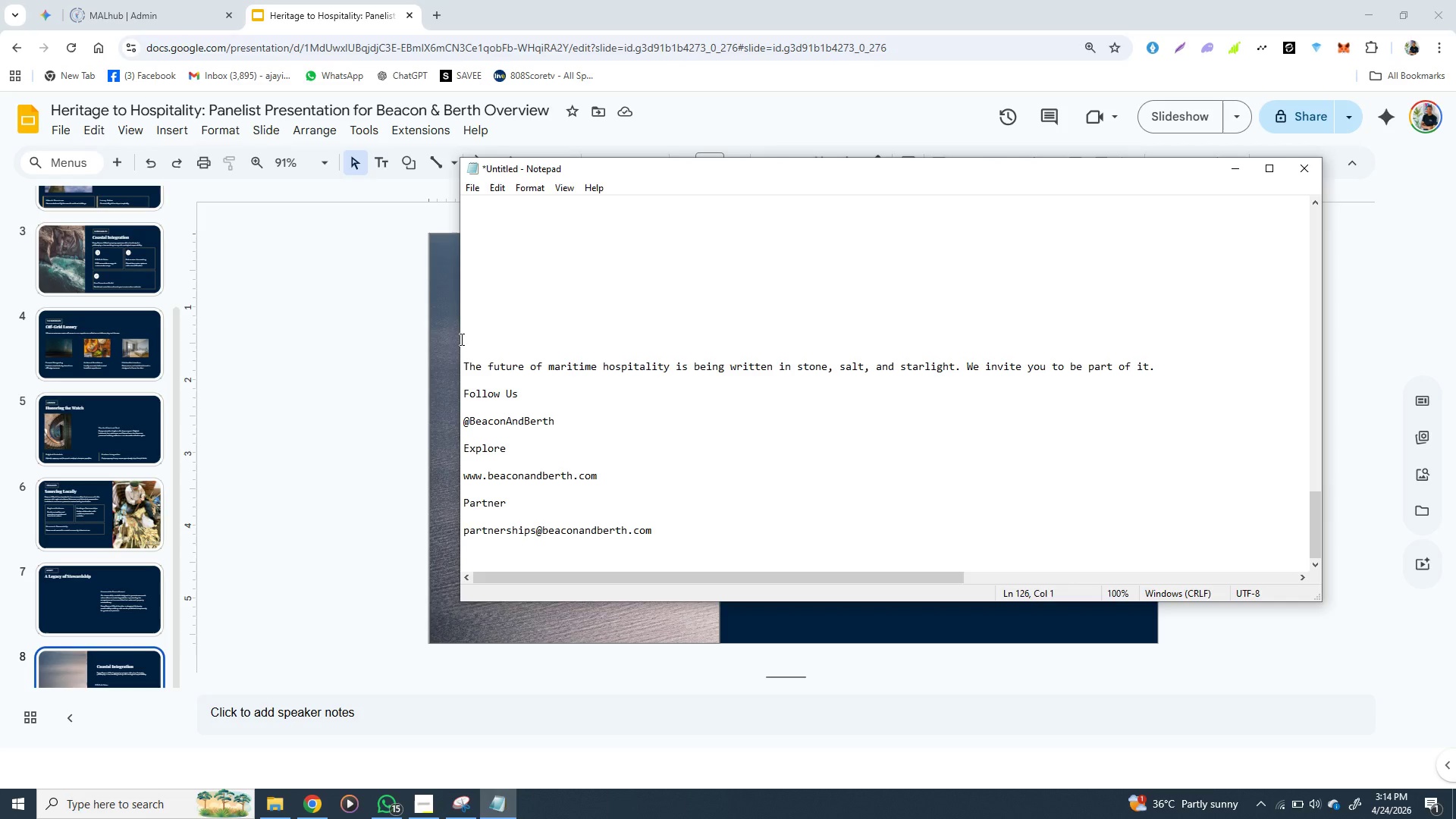 
key(Control+X)
 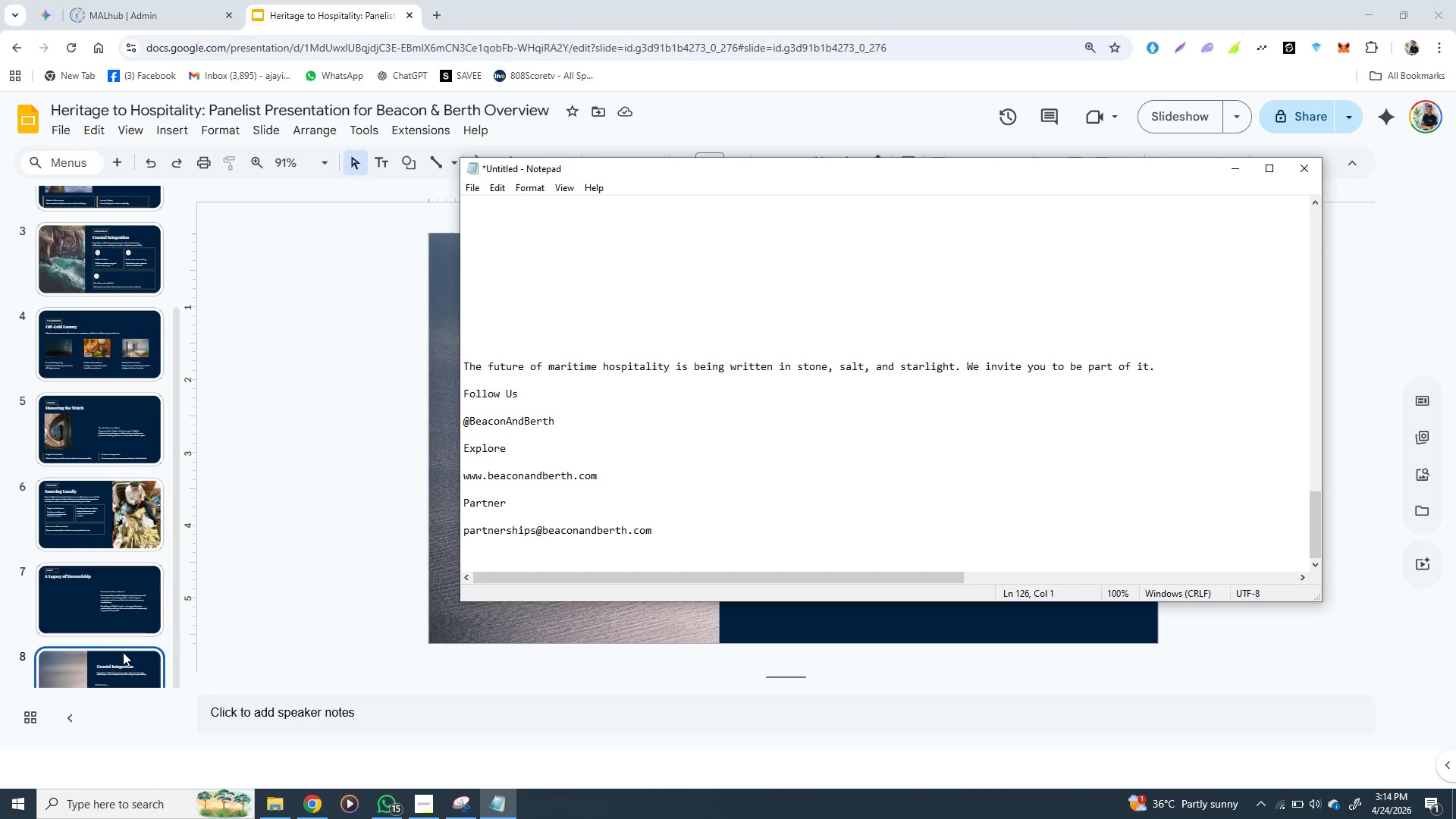 
left_click([120, 661])
 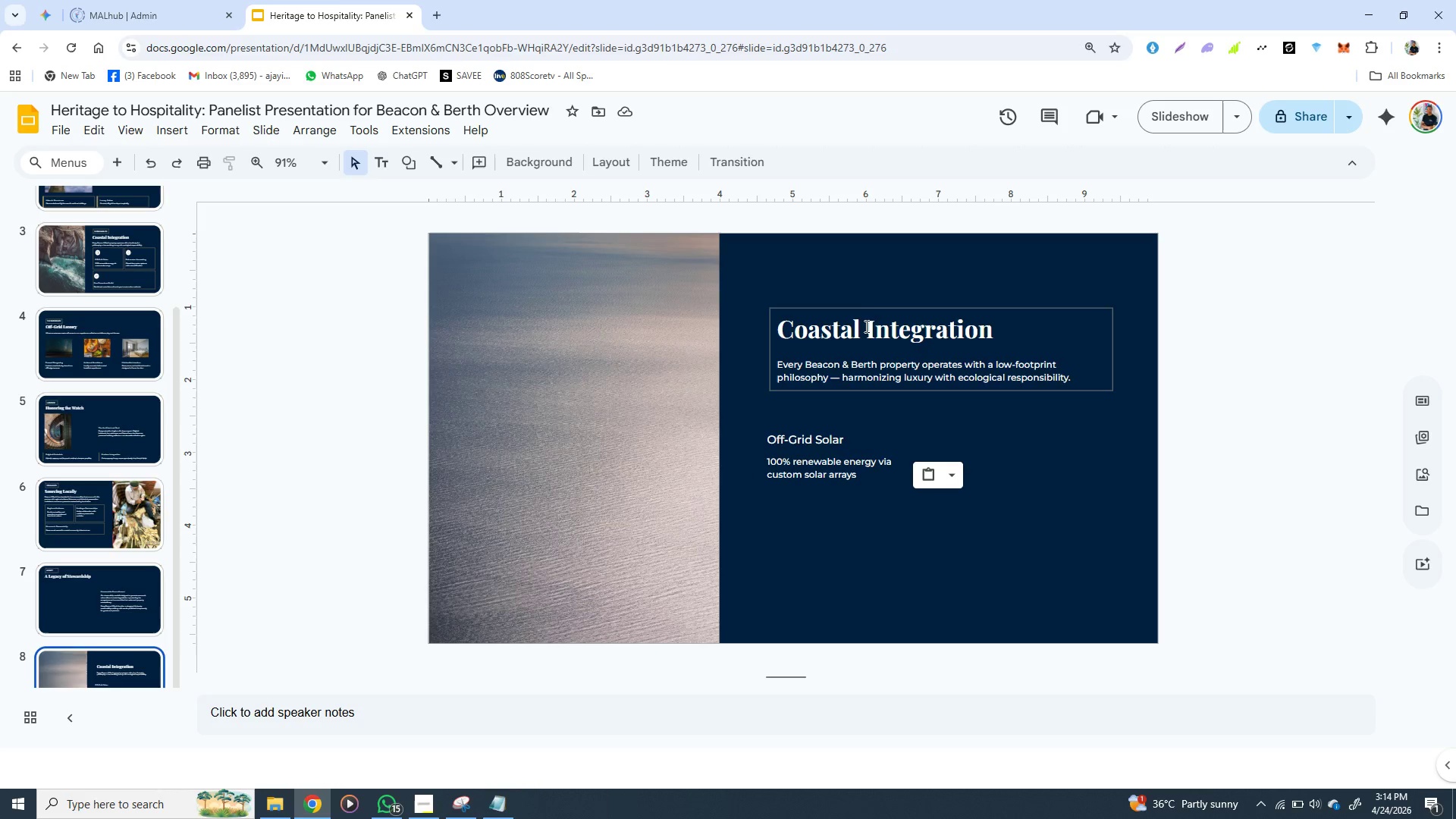 
double_click([864, 328])
 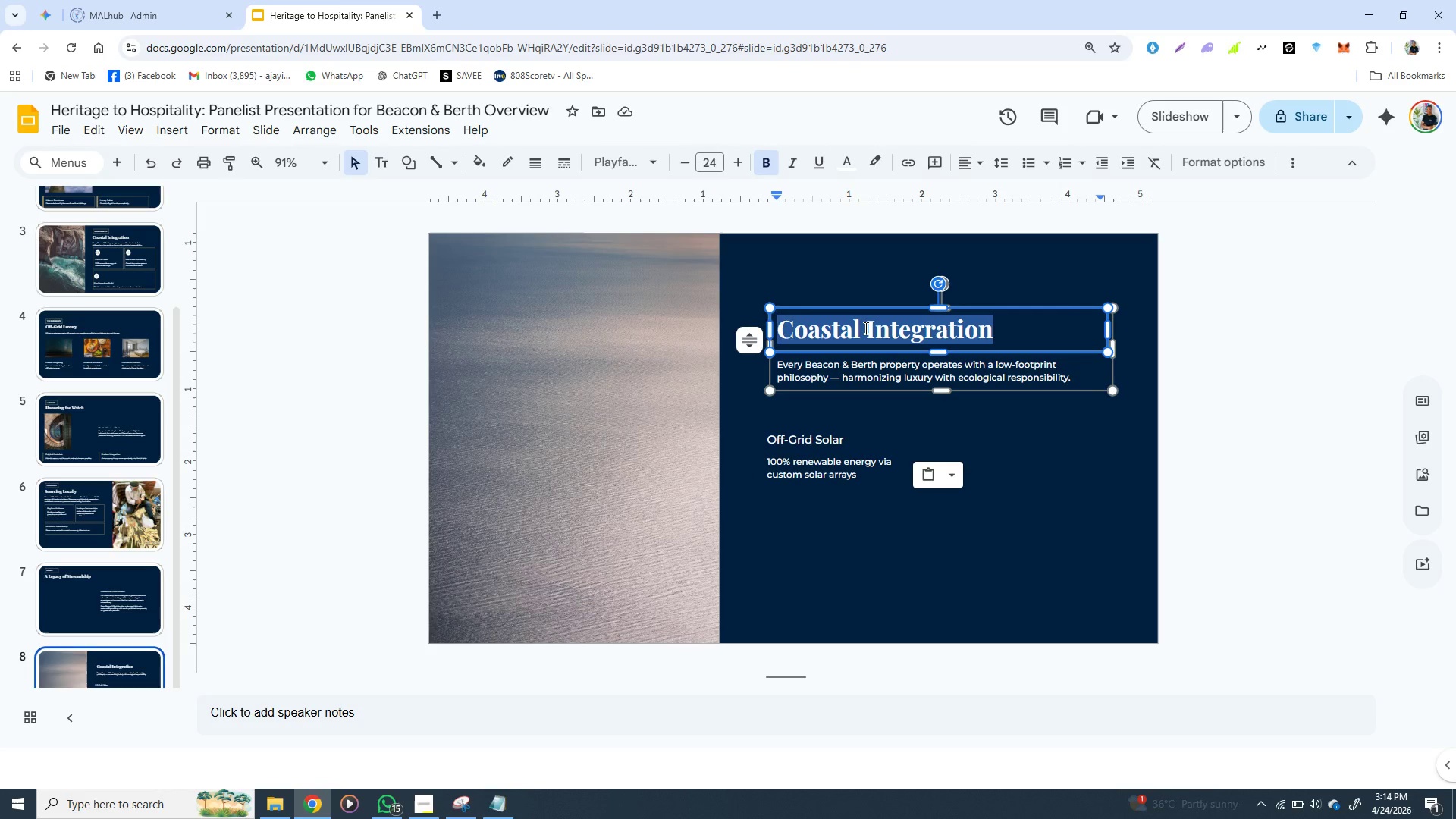 
triple_click([864, 328])
 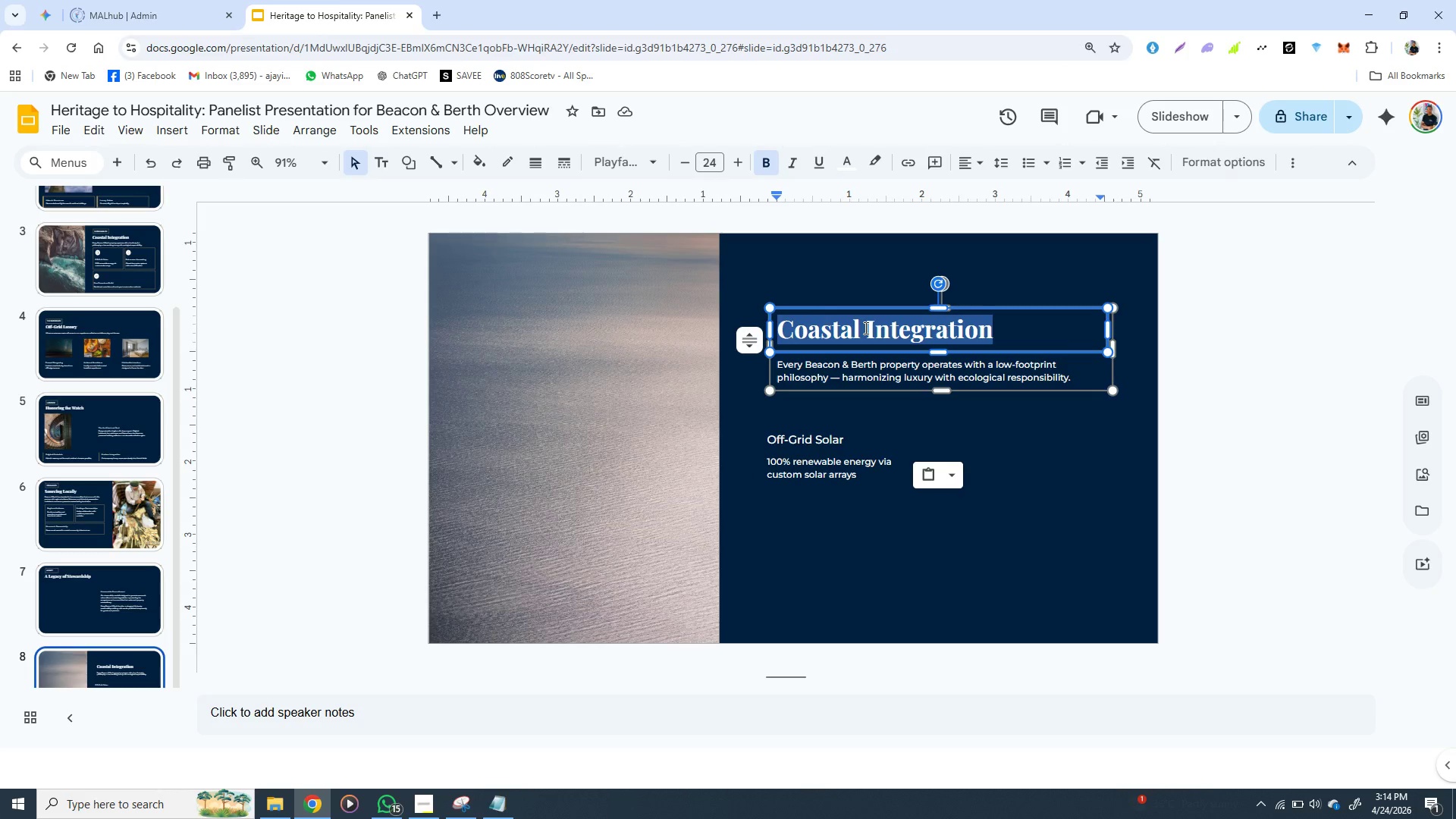 
key(Control+V)
 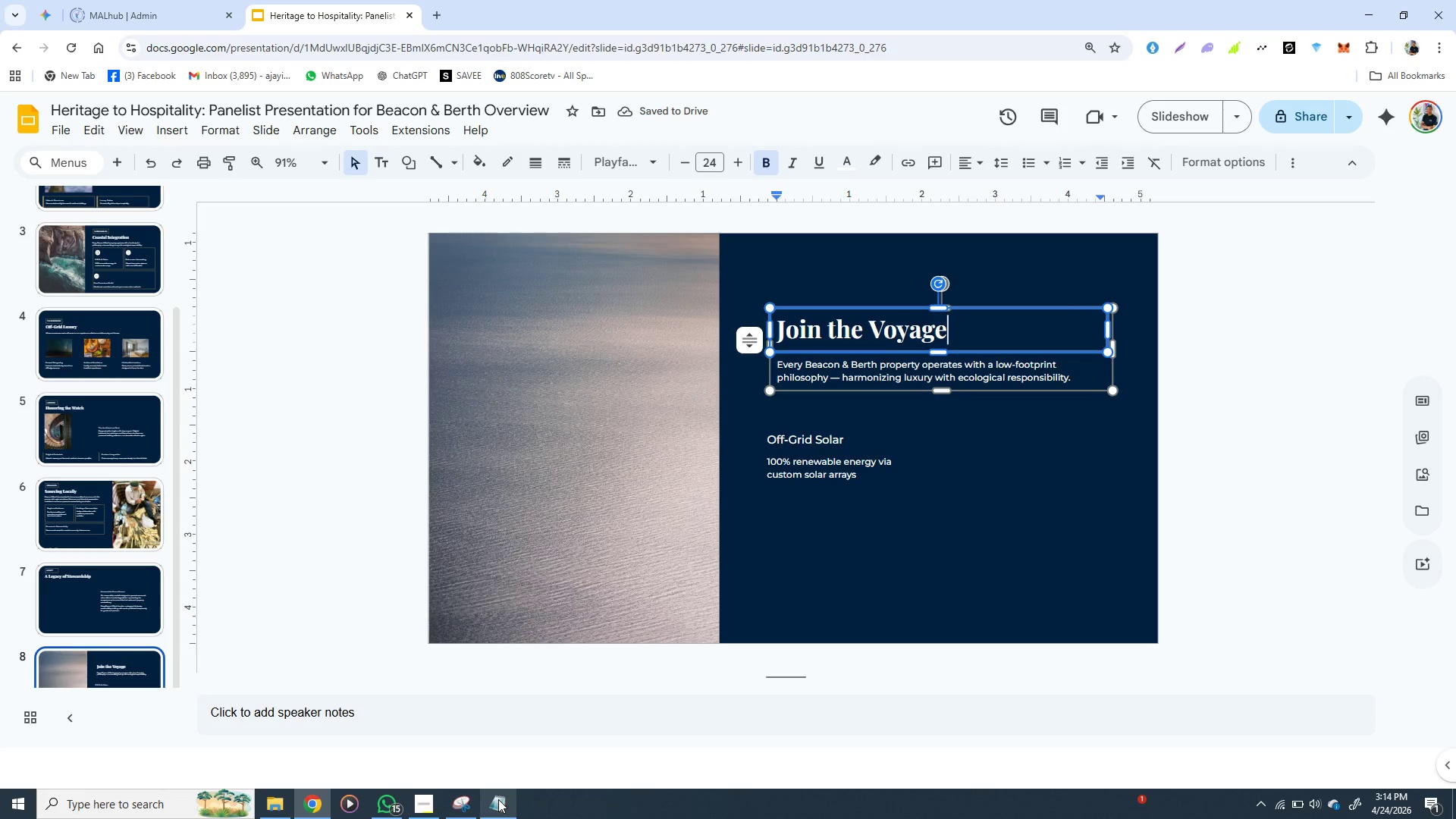 
left_click([498, 799])
 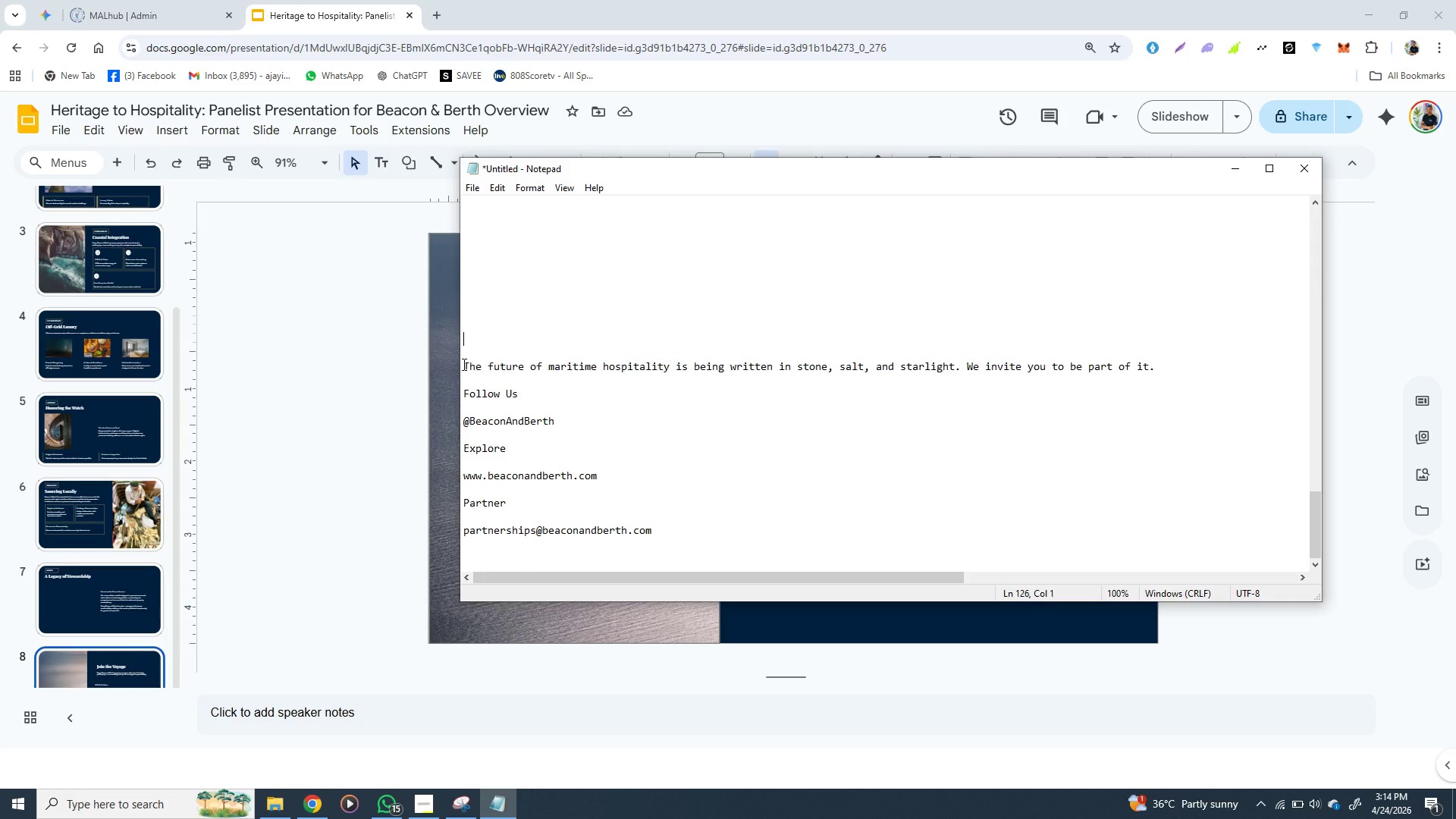 
left_click_drag(start_coordinate=[463, 364], to_coordinate=[1159, 366])
 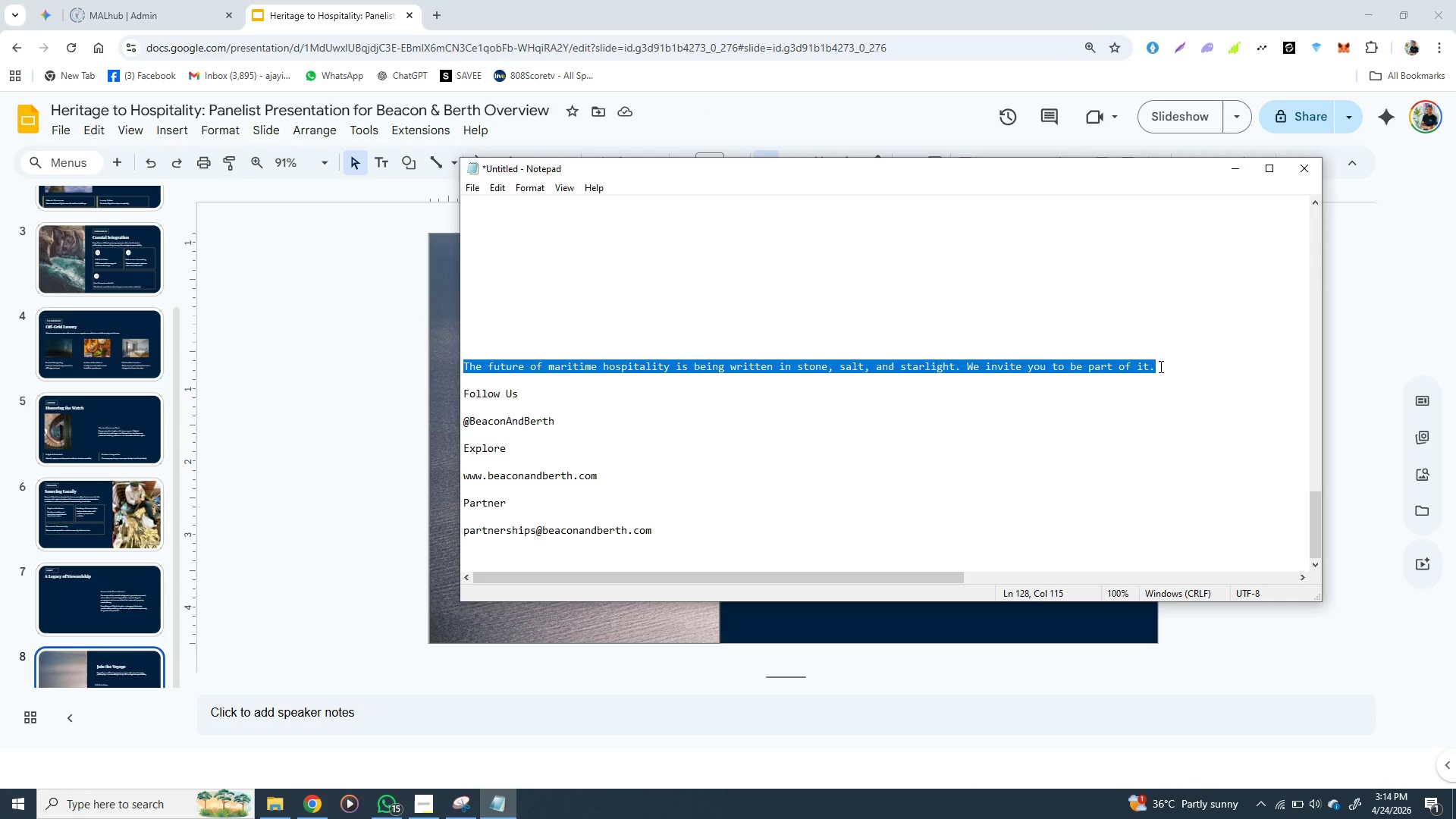 
key(Control+X)
 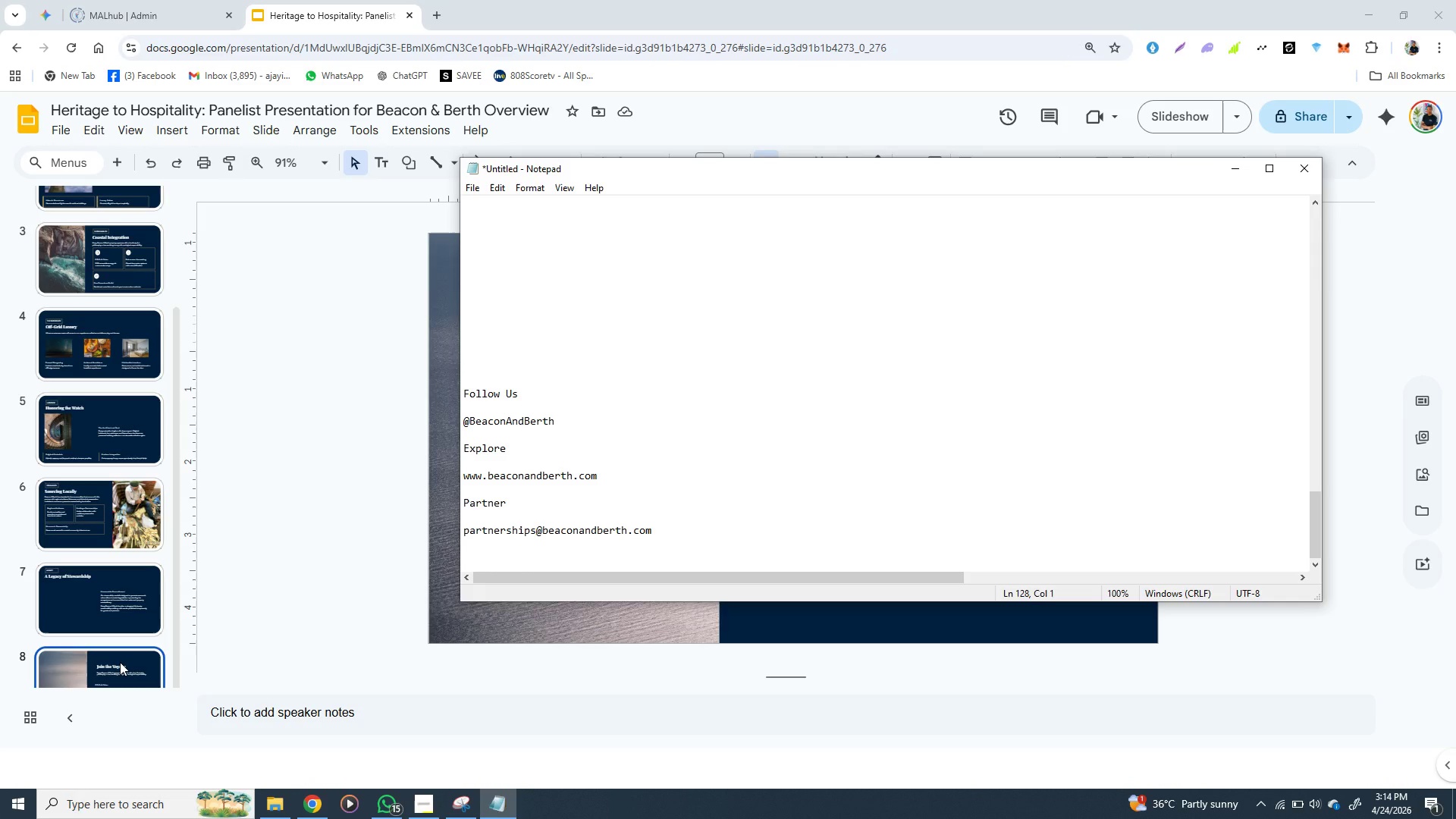 
left_click([120, 662])
 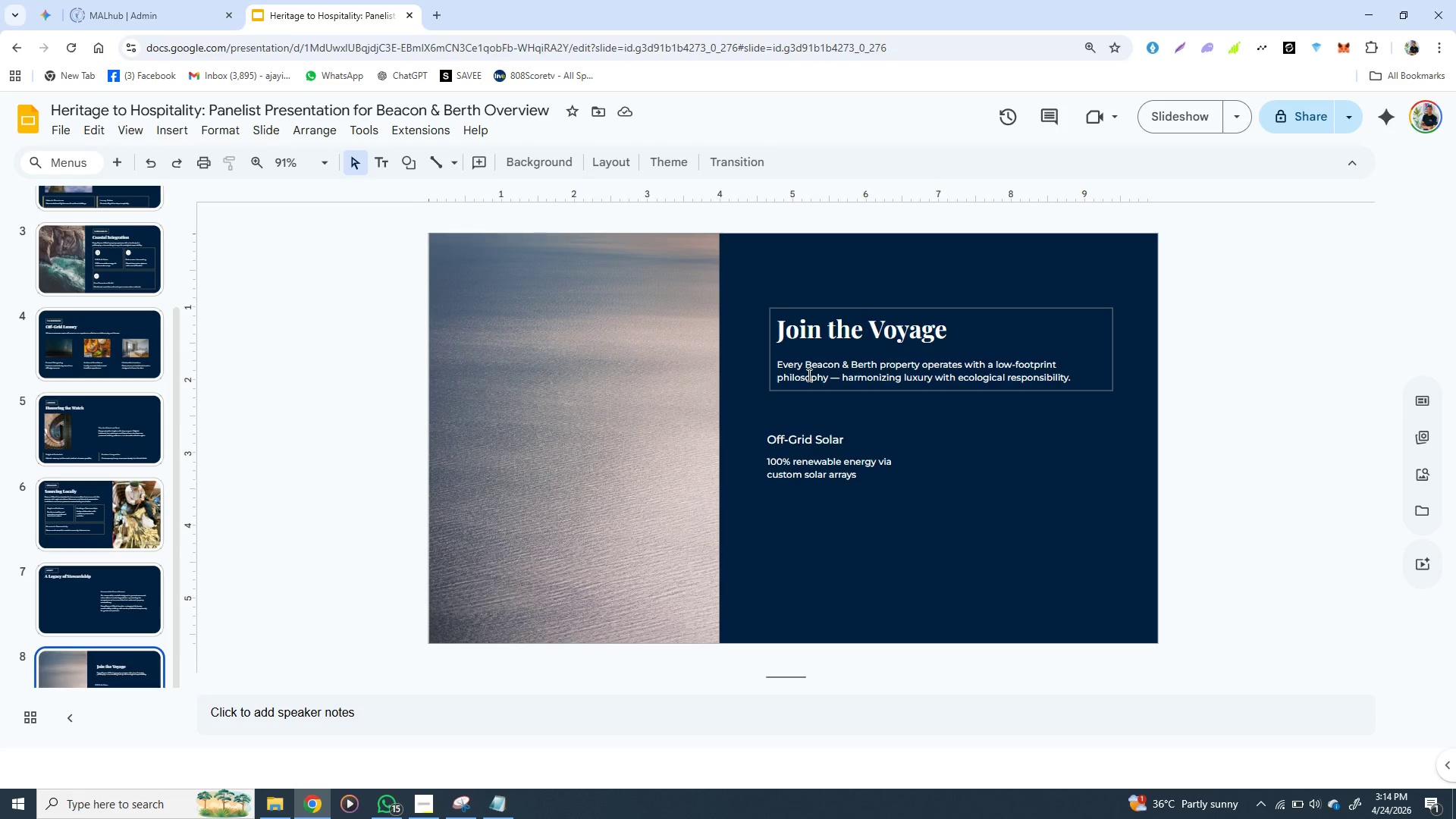 
double_click([808, 375])
 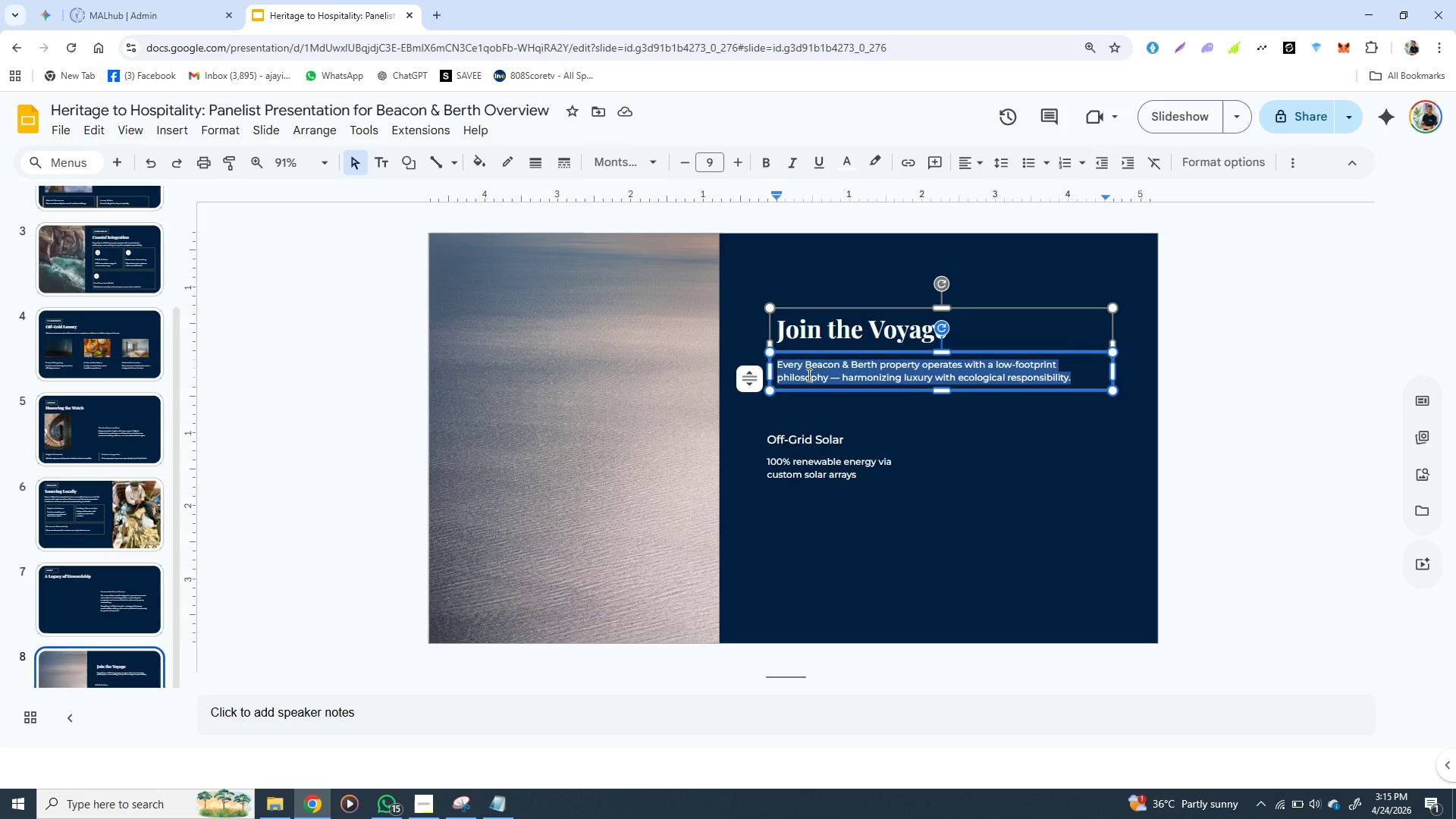 
triple_click([808, 375])
 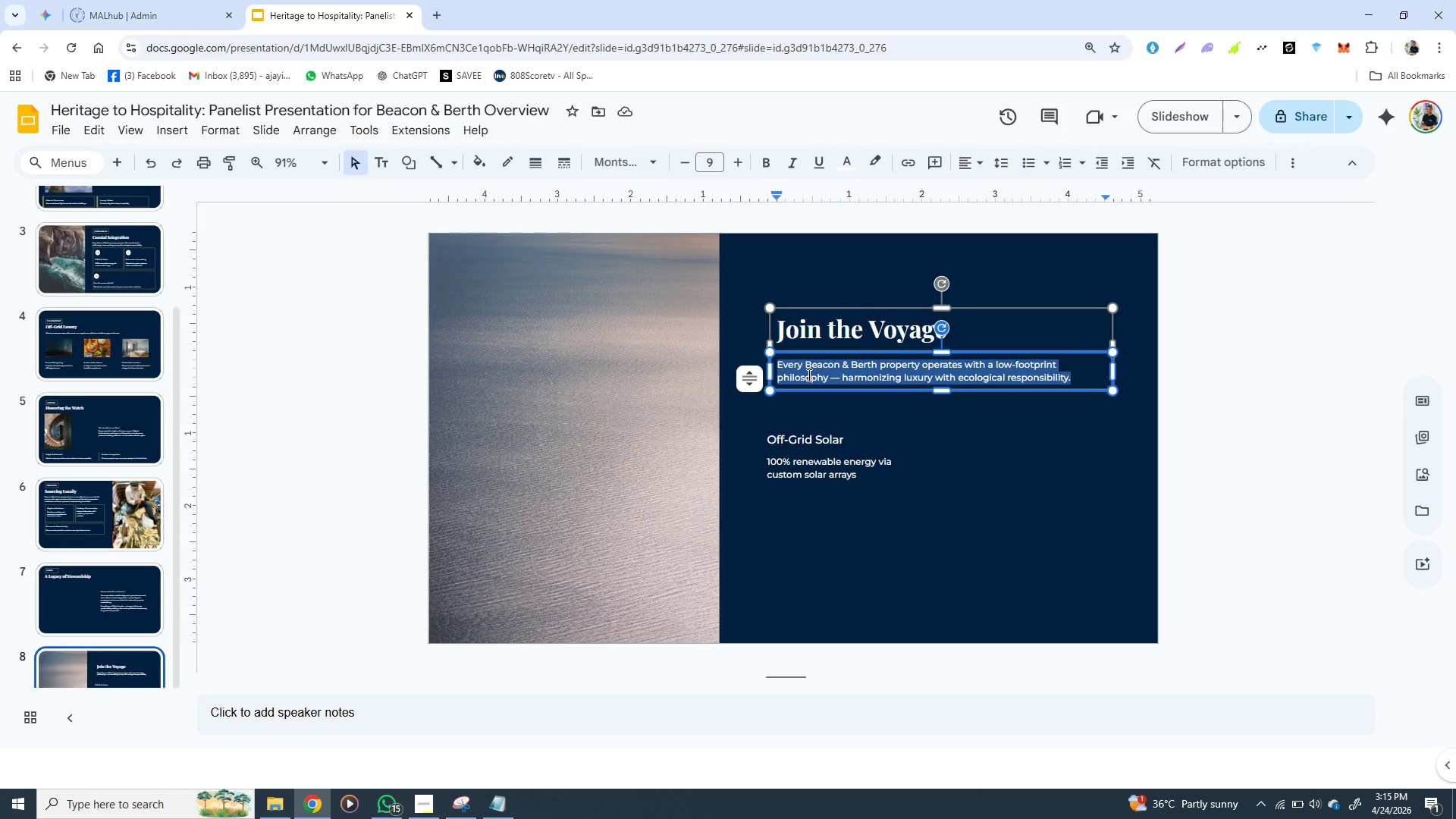 
key(Control+V)
 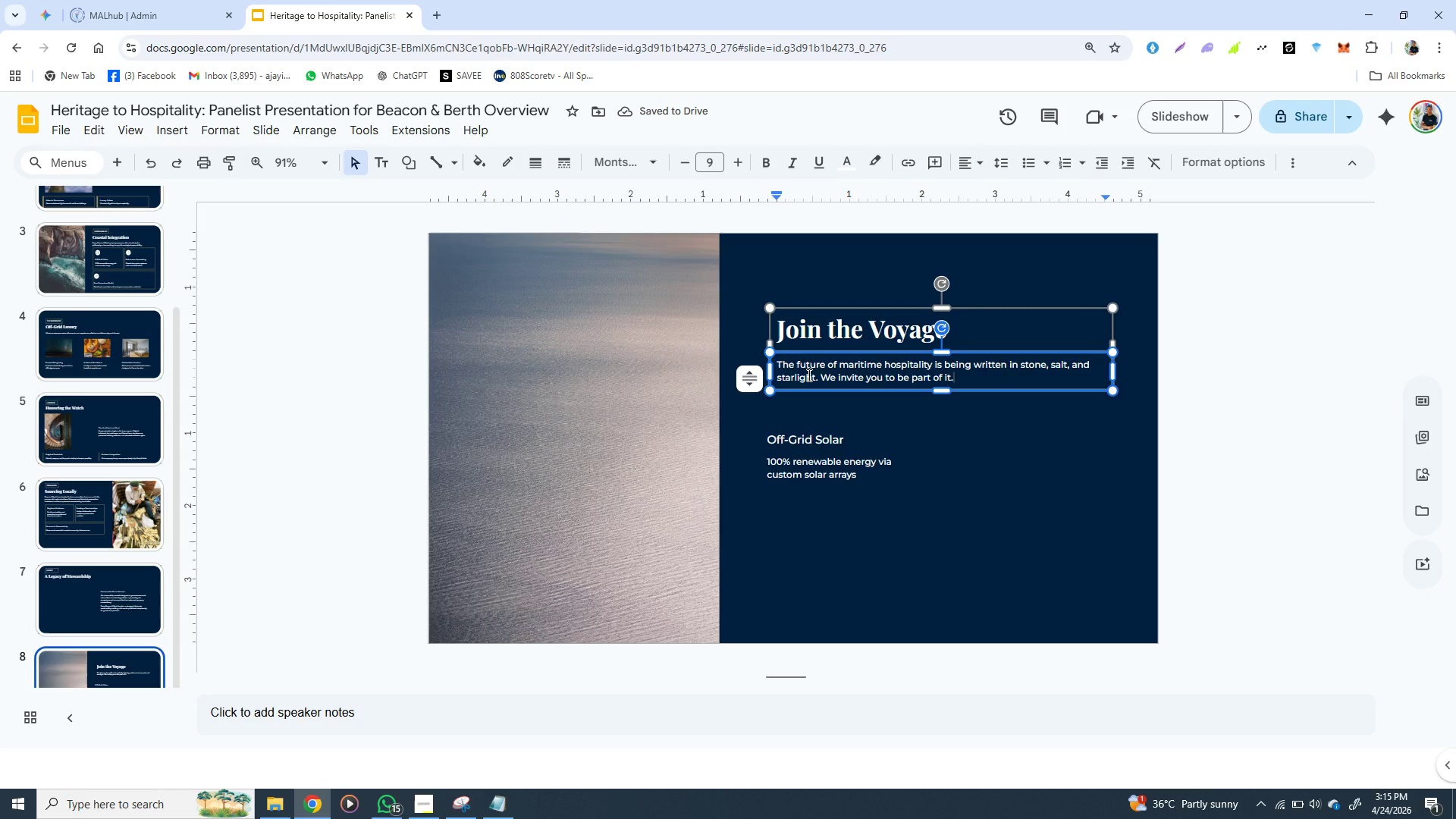 
wait(8.34)
 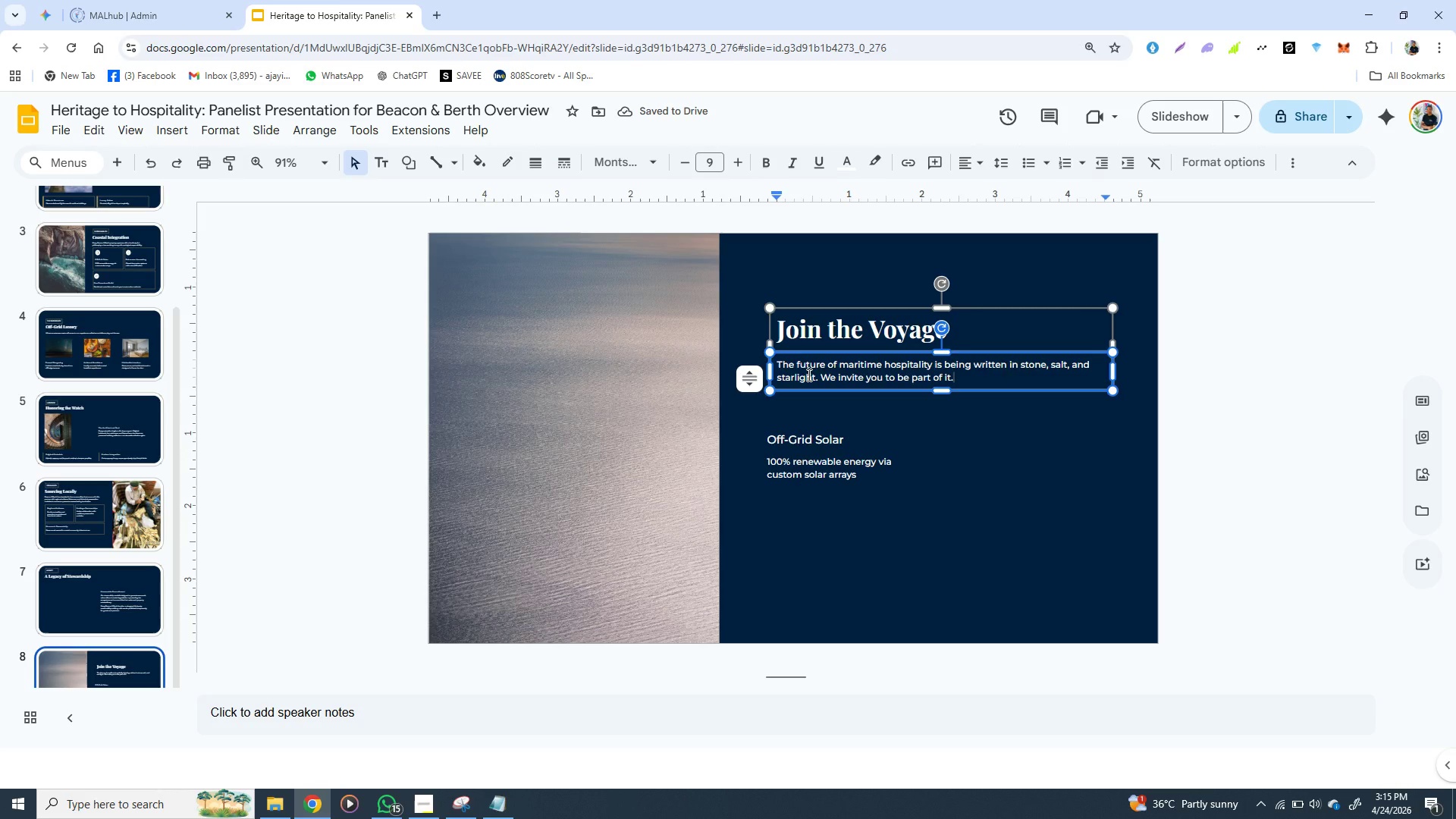 
left_click([497, 808])
 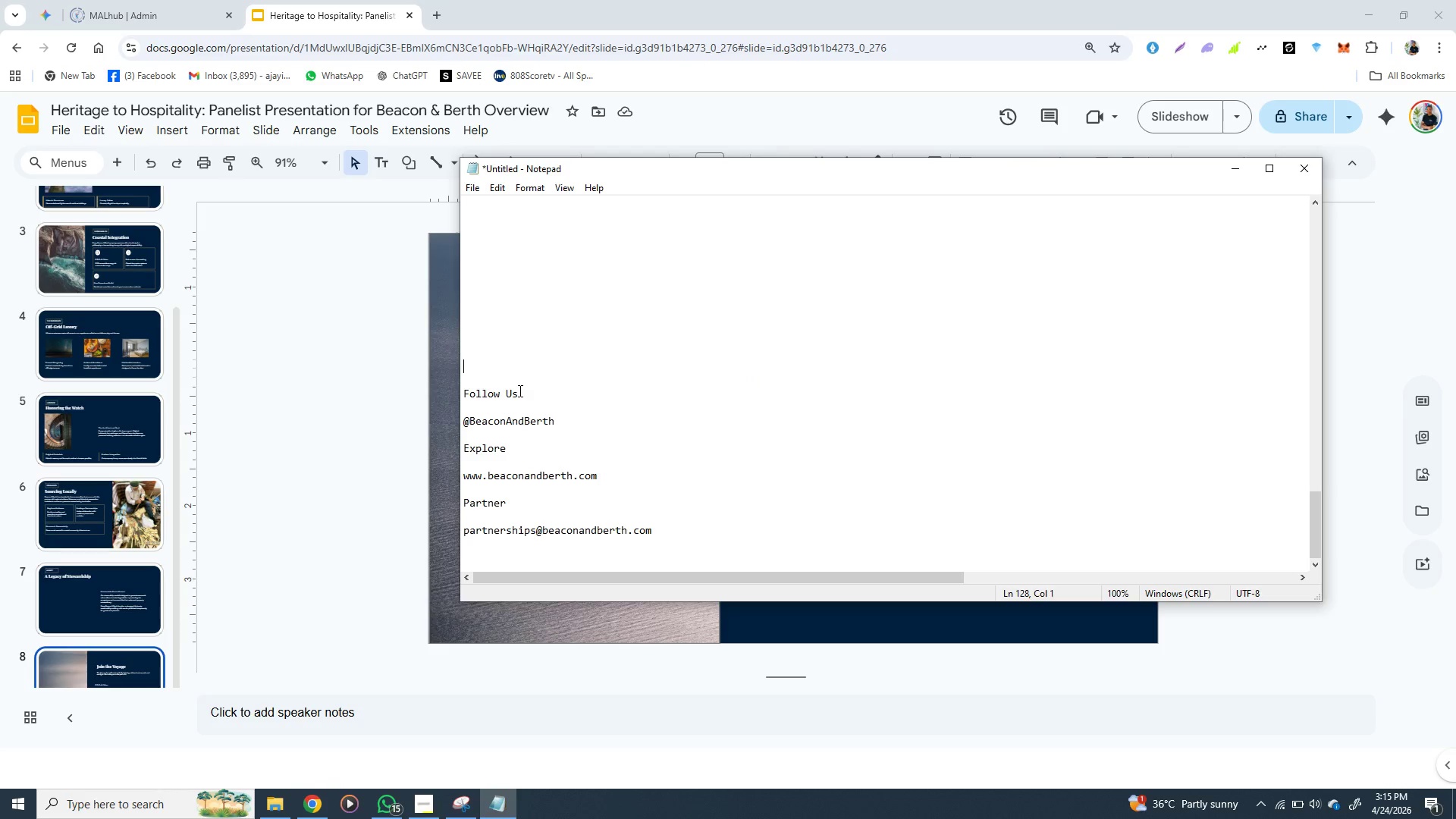 
left_click_drag(start_coordinate=[519, 391], to_coordinate=[464, 393])
 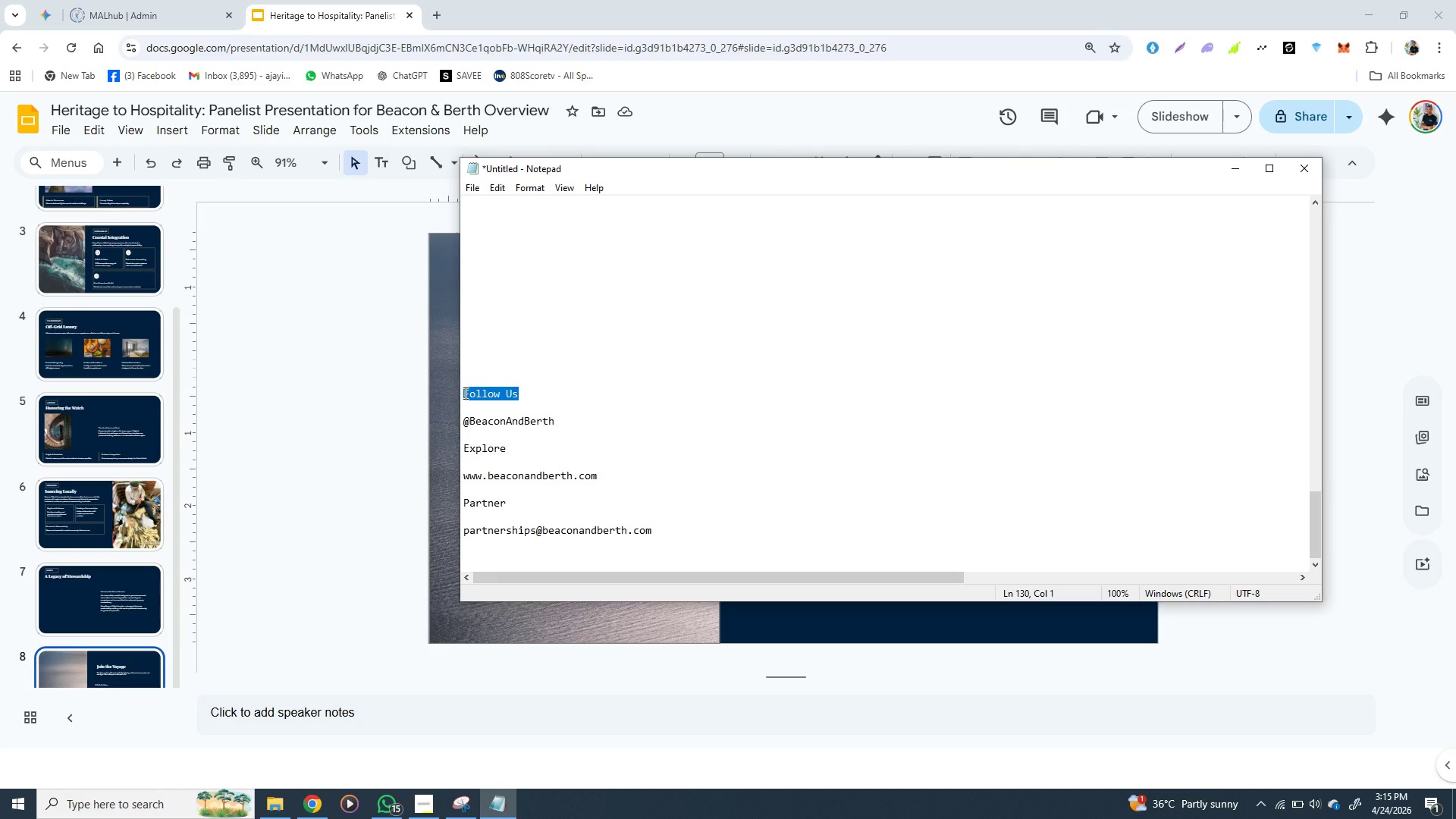 
key(Control+X)
 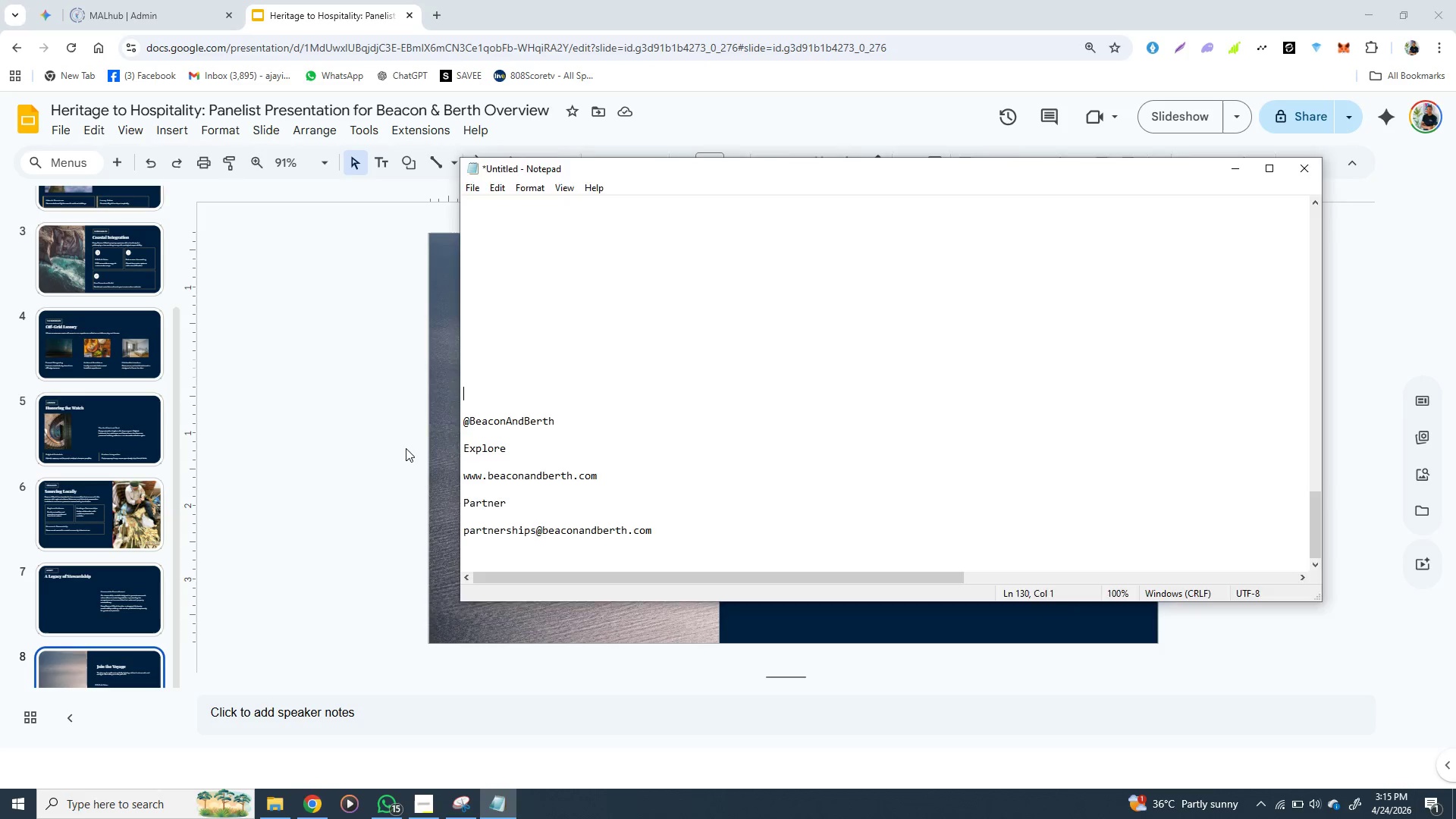 
left_click([406, 448])
 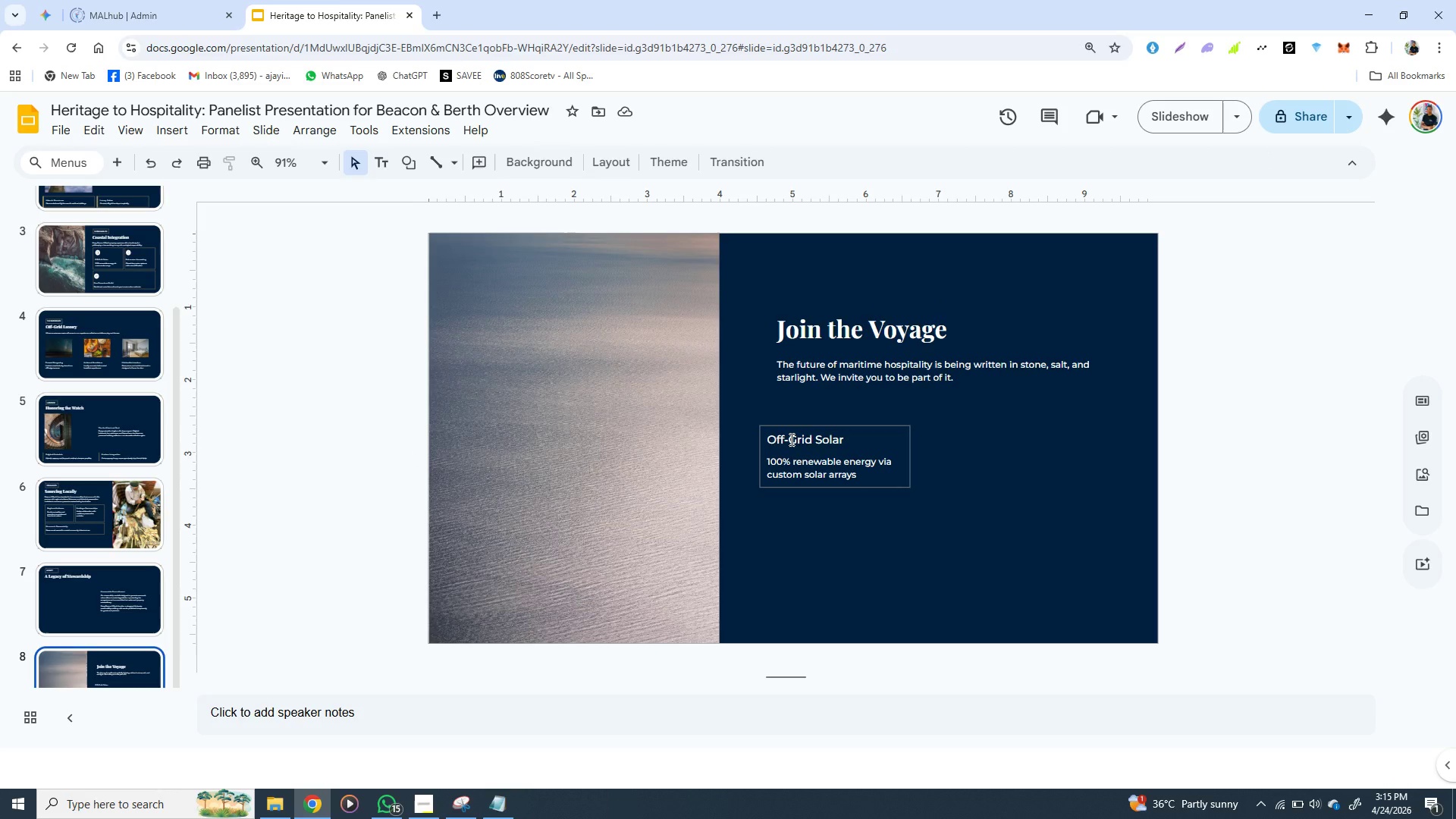 
double_click([790, 439])
 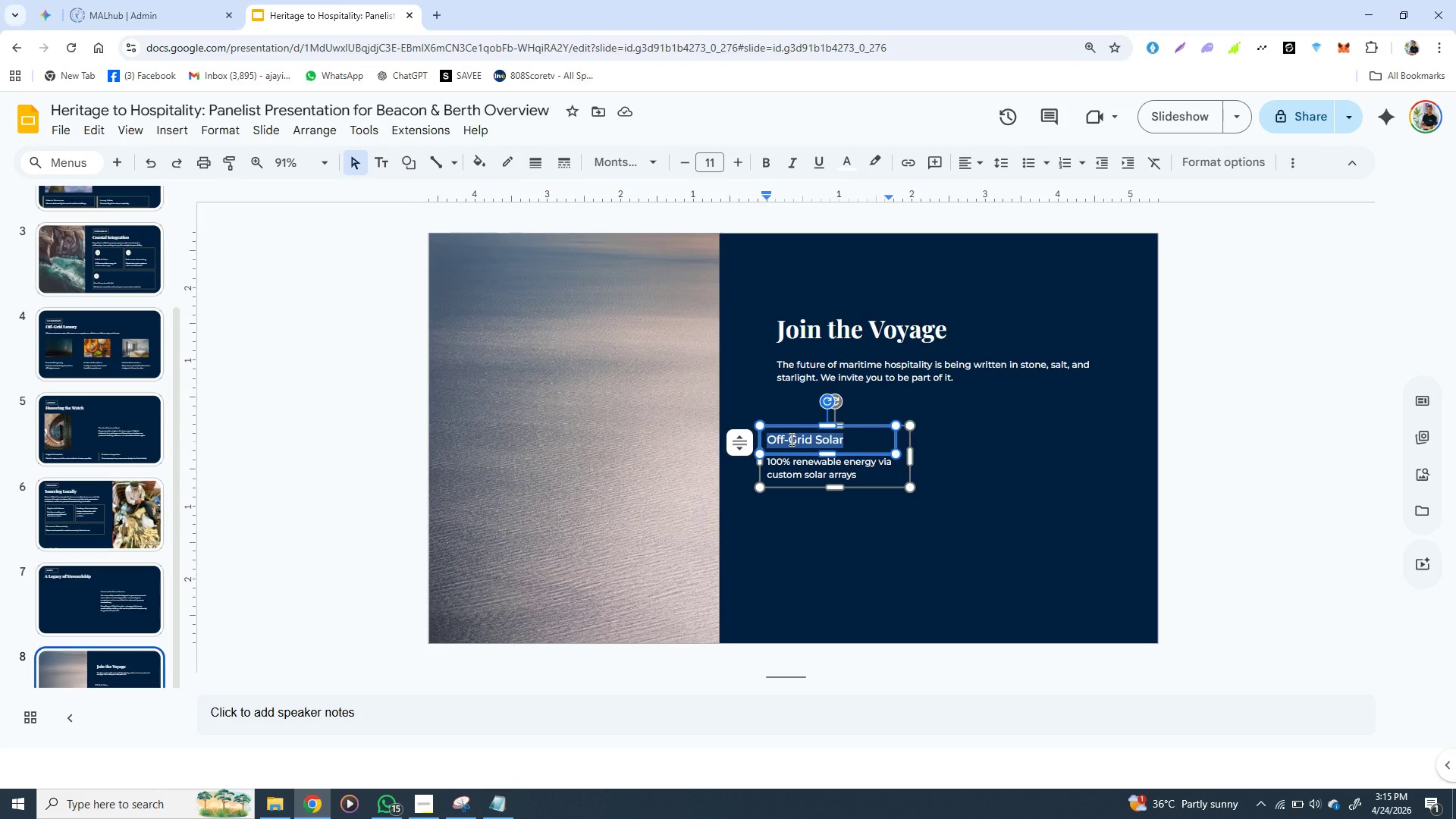 
triple_click([790, 439])
 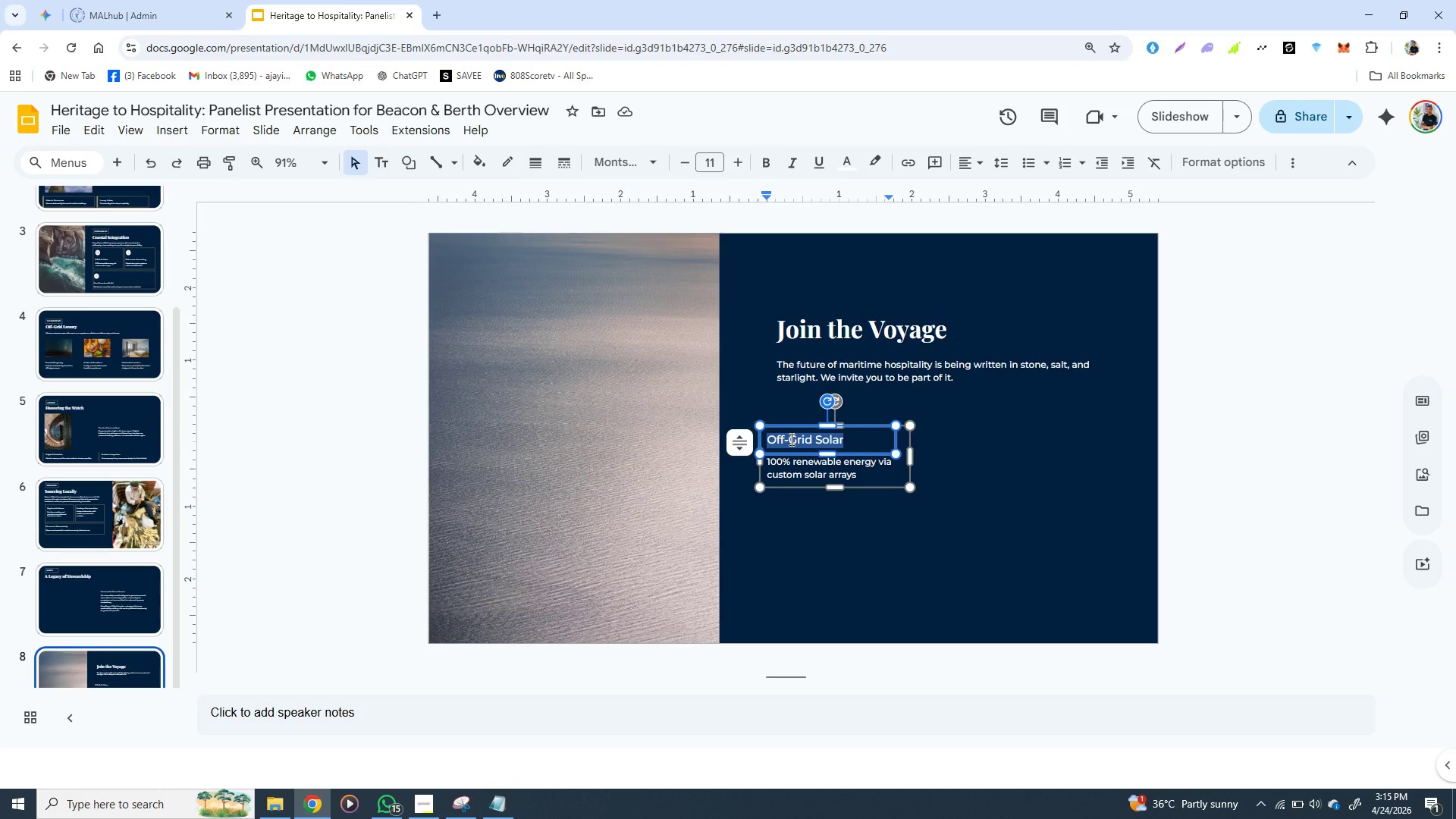 
key(Control+V)
 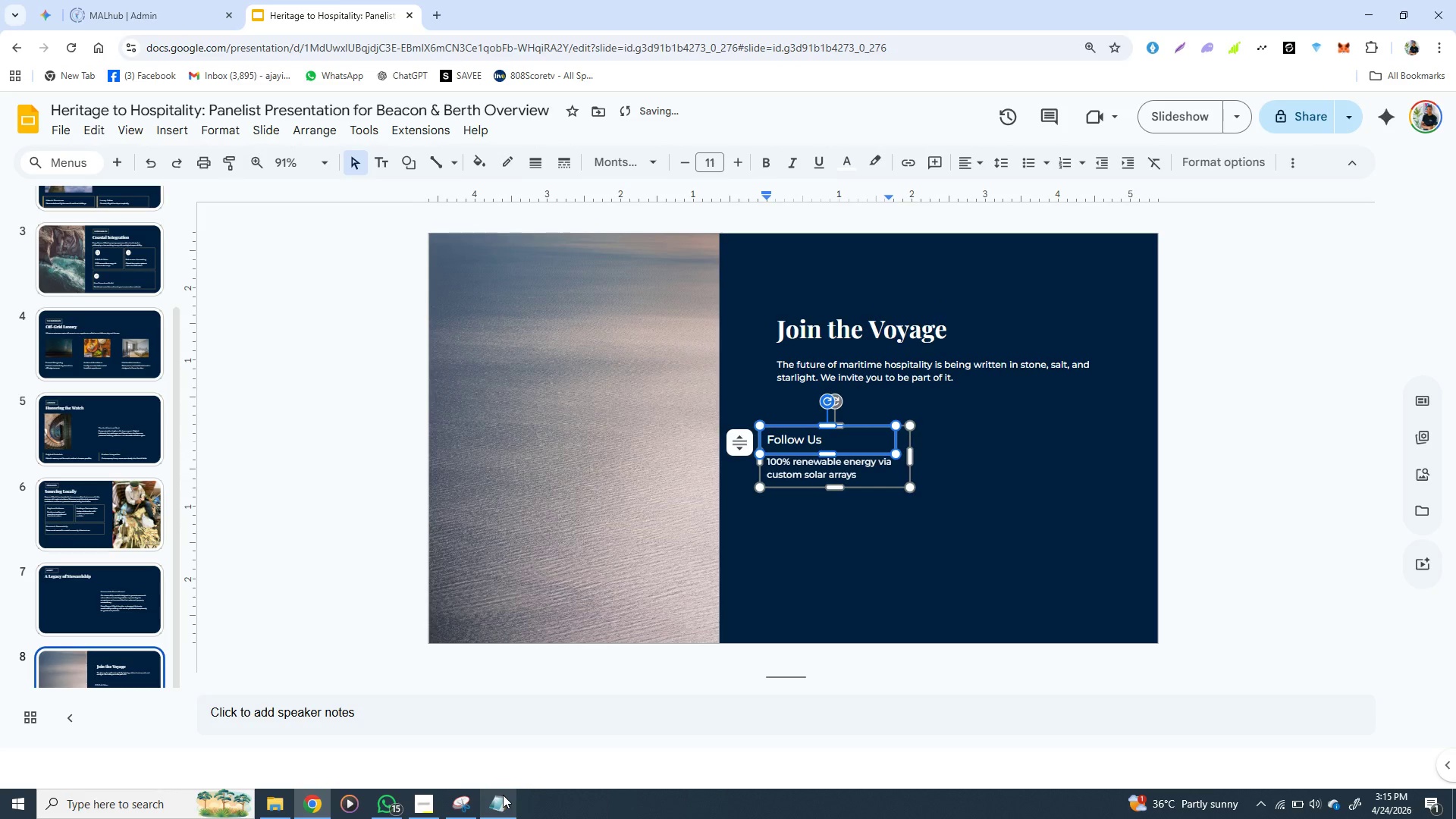 
left_click([503, 795])
 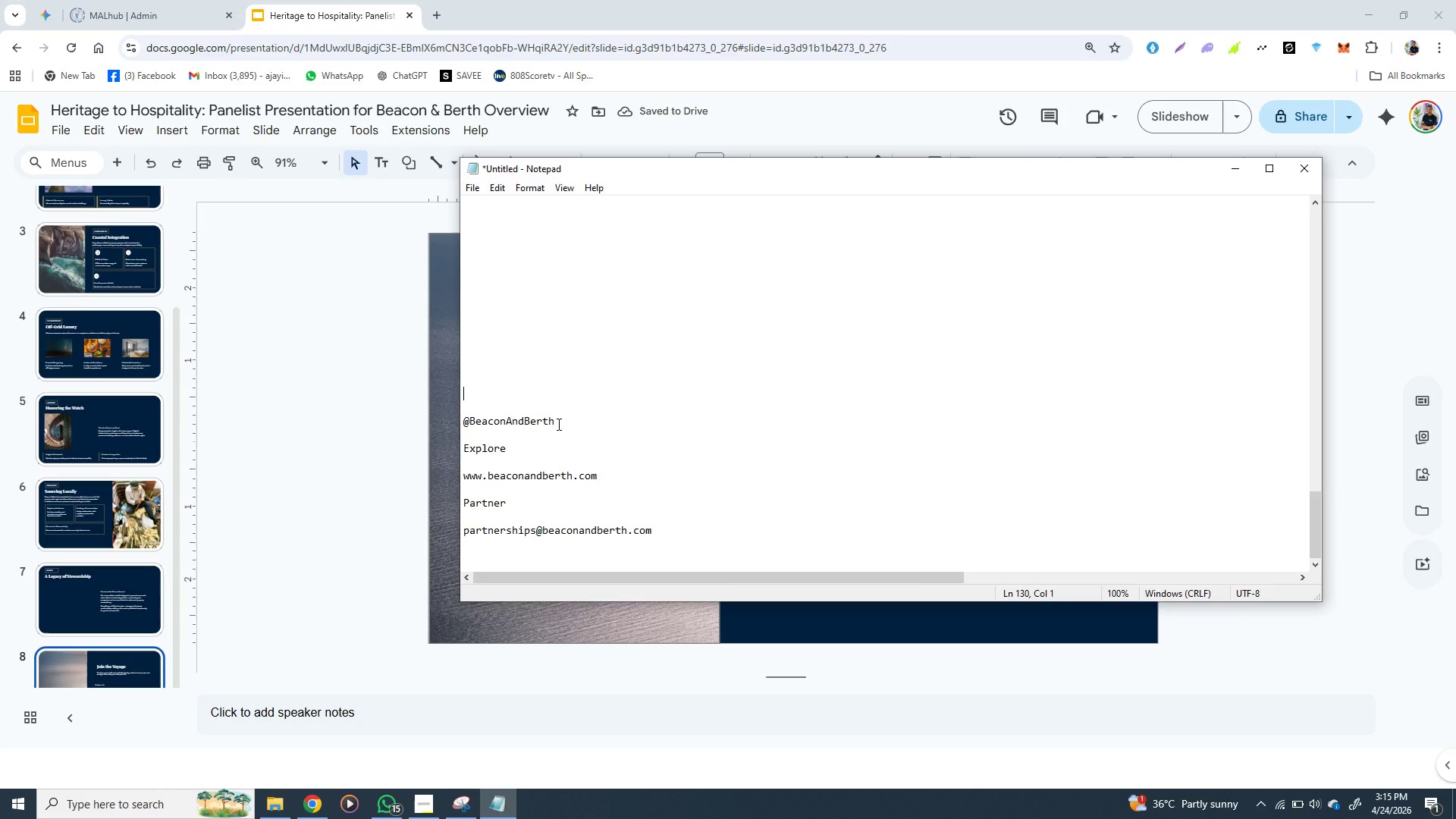 
left_click_drag(start_coordinate=[557, 424], to_coordinate=[465, 422])
 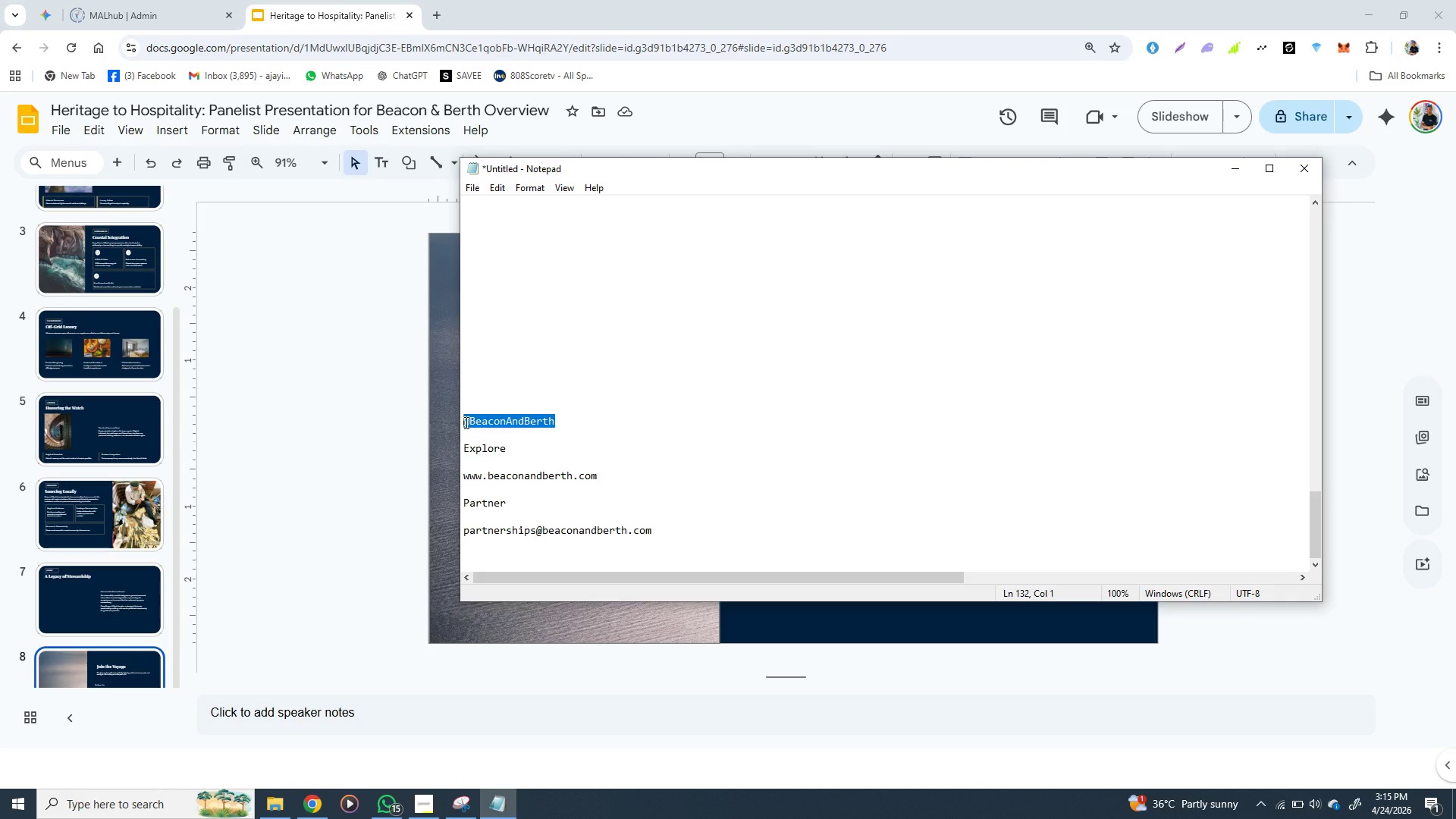 
key(Control+X)
 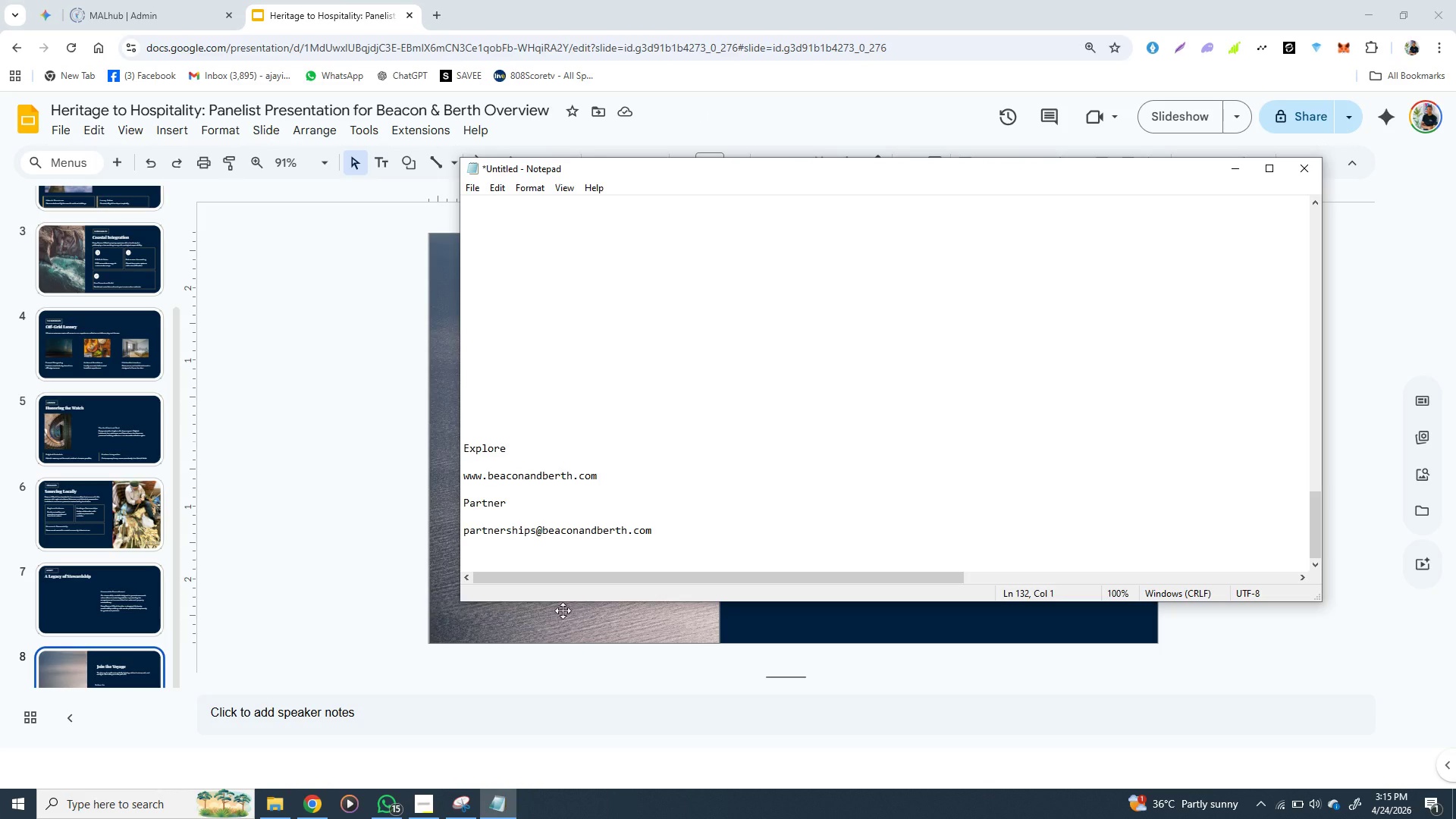 
left_click([558, 611])
 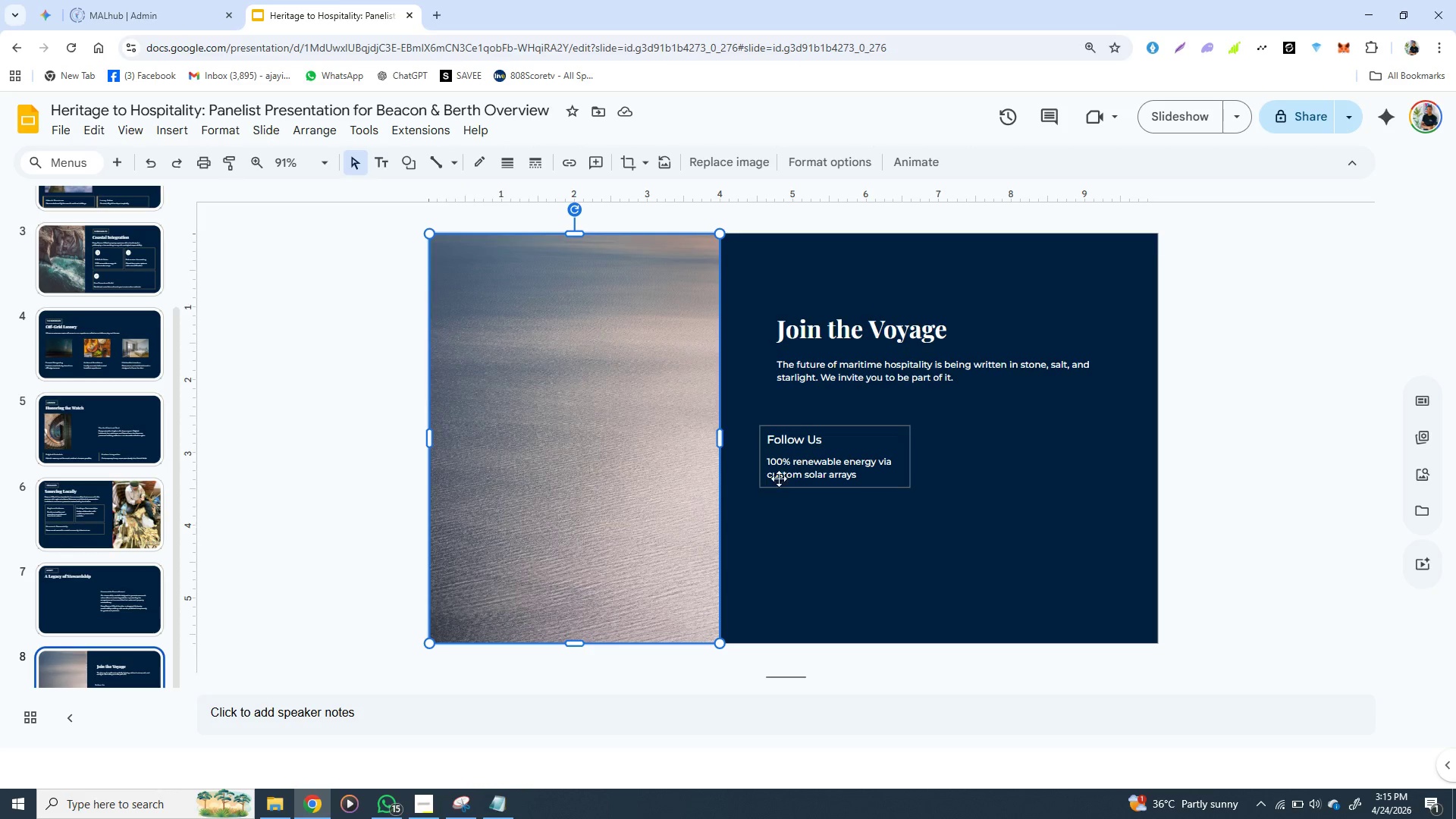 
double_click([780, 476])
 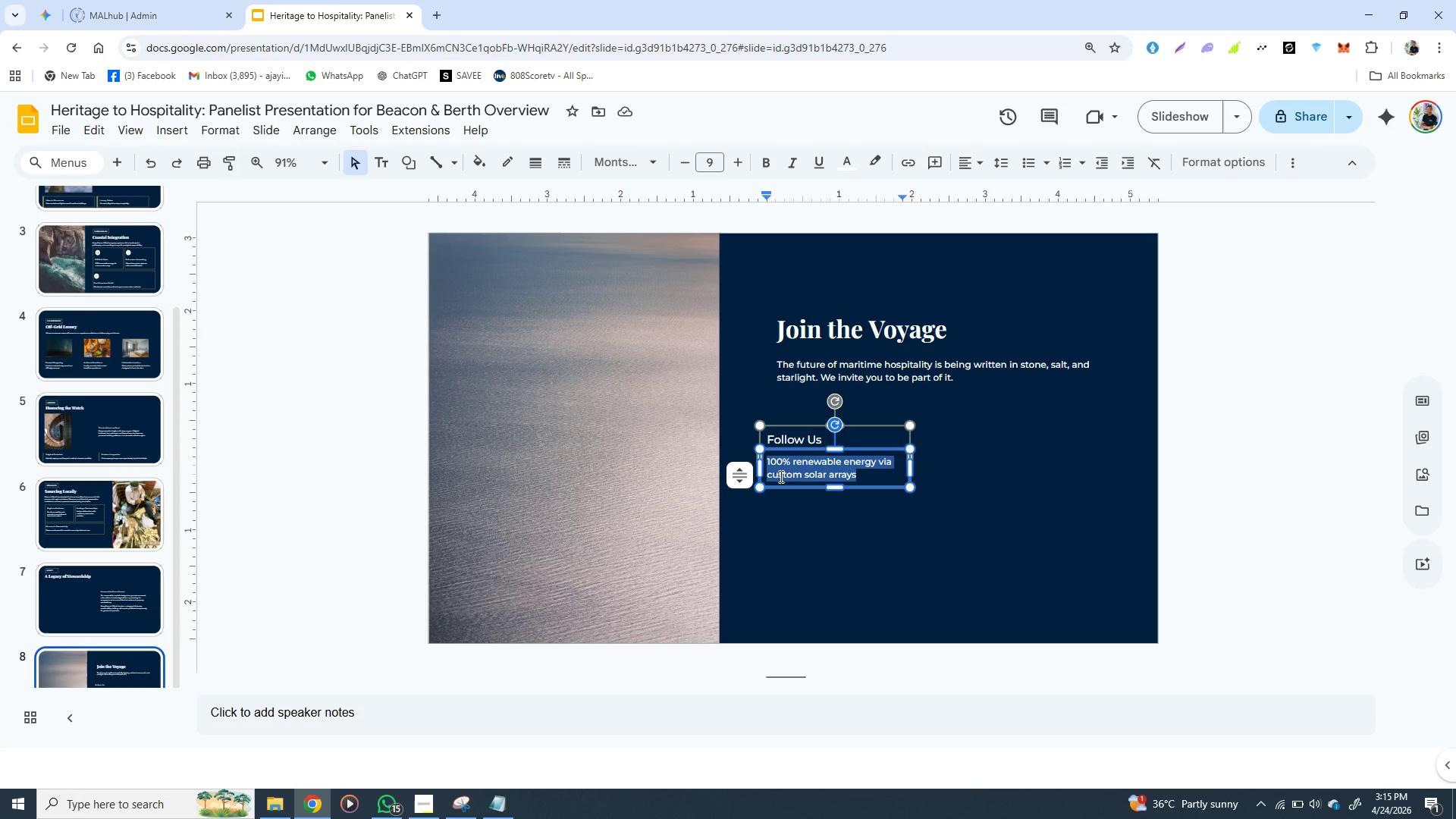 
triple_click([780, 476])
 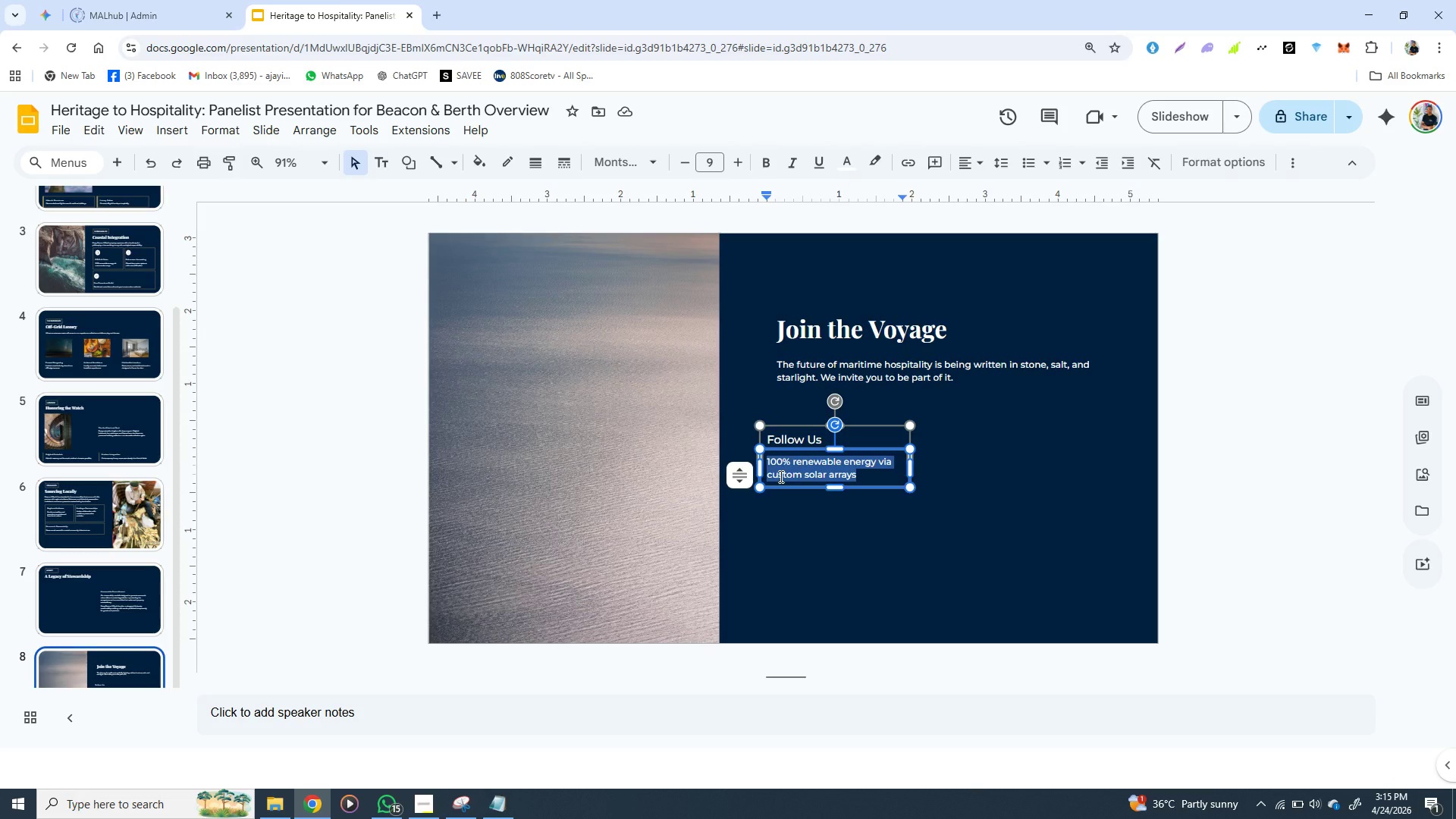 
key(Control+V)
 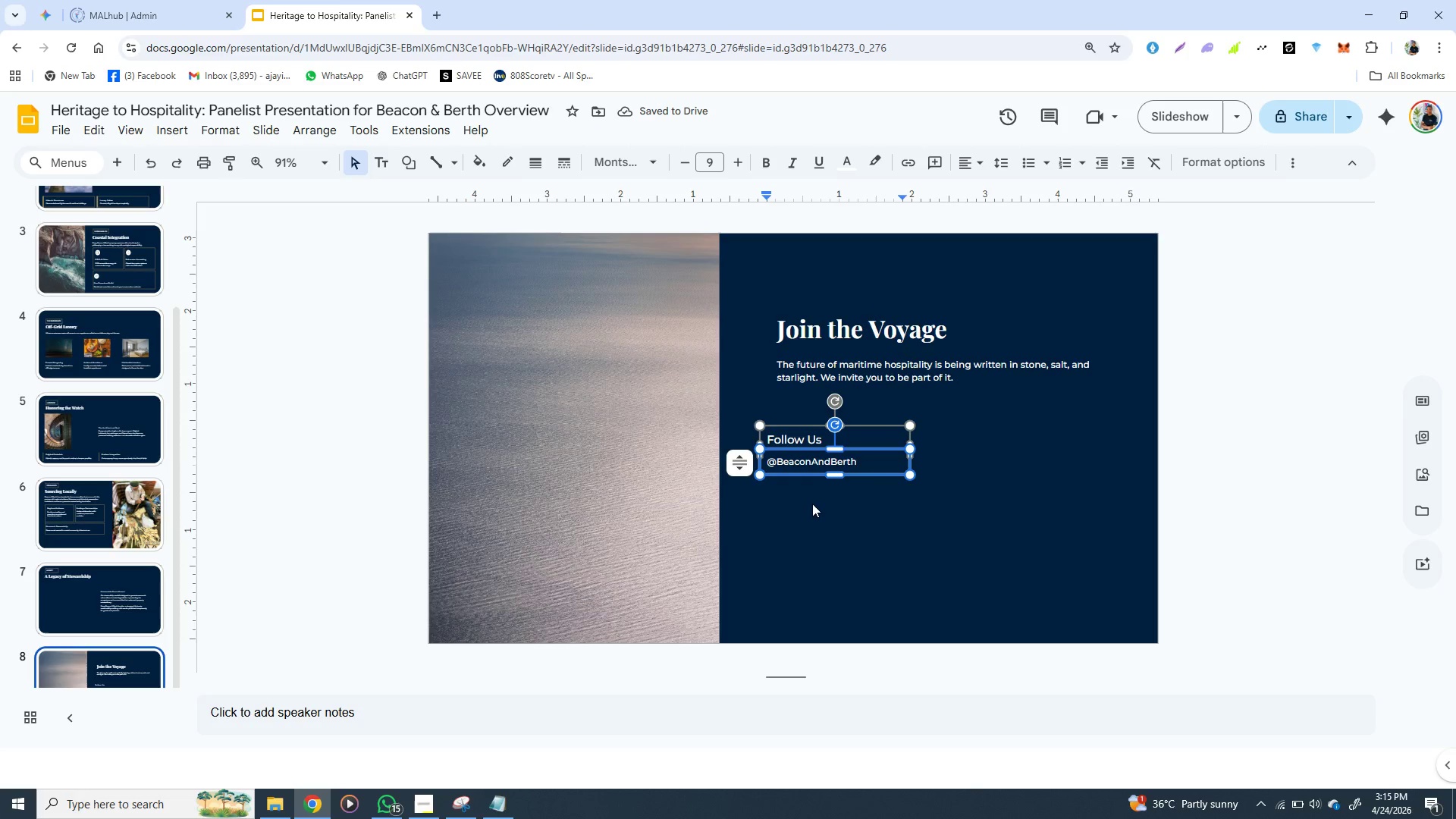 
left_click([812, 504])
 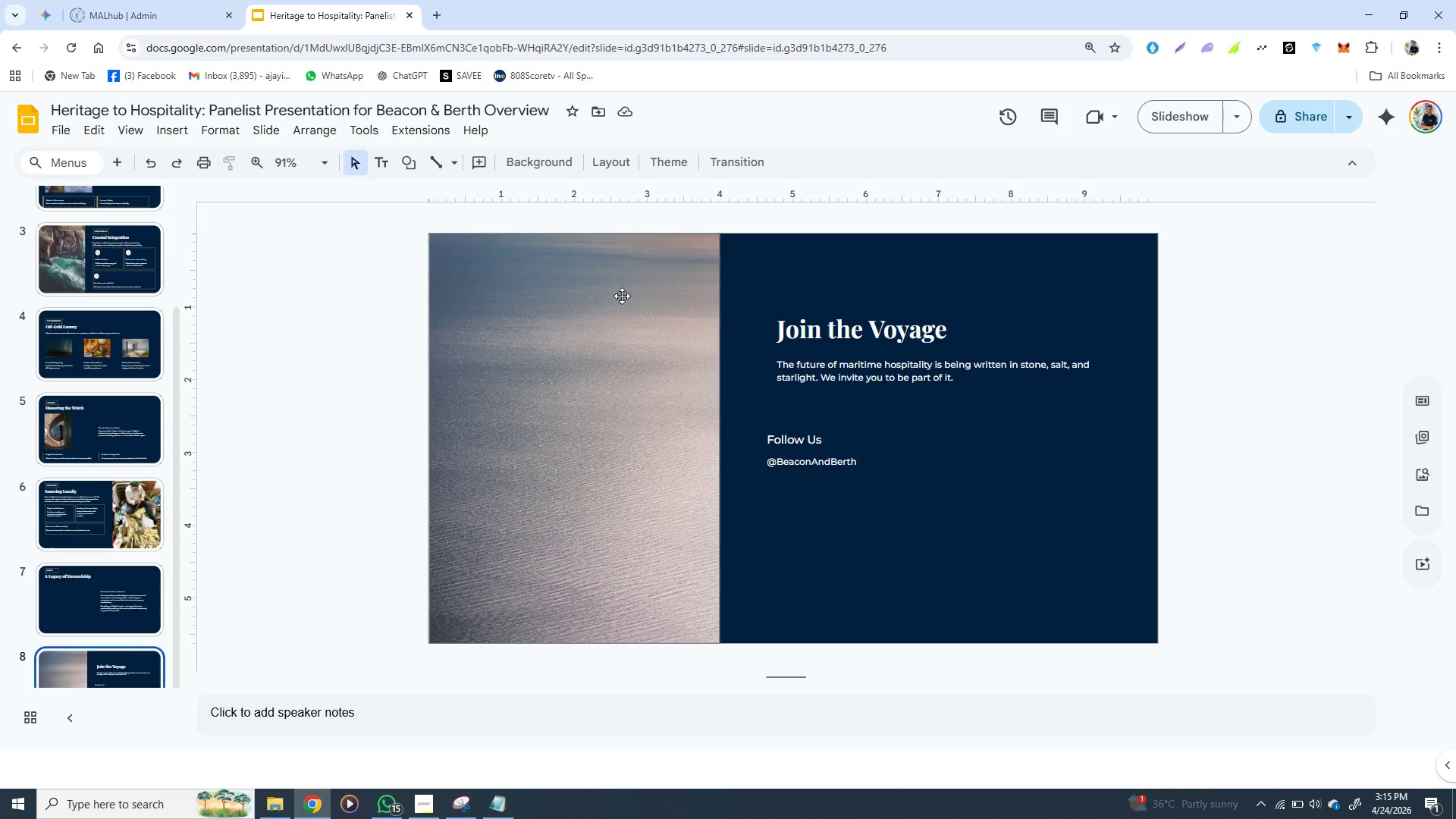 
wait(16.58)
 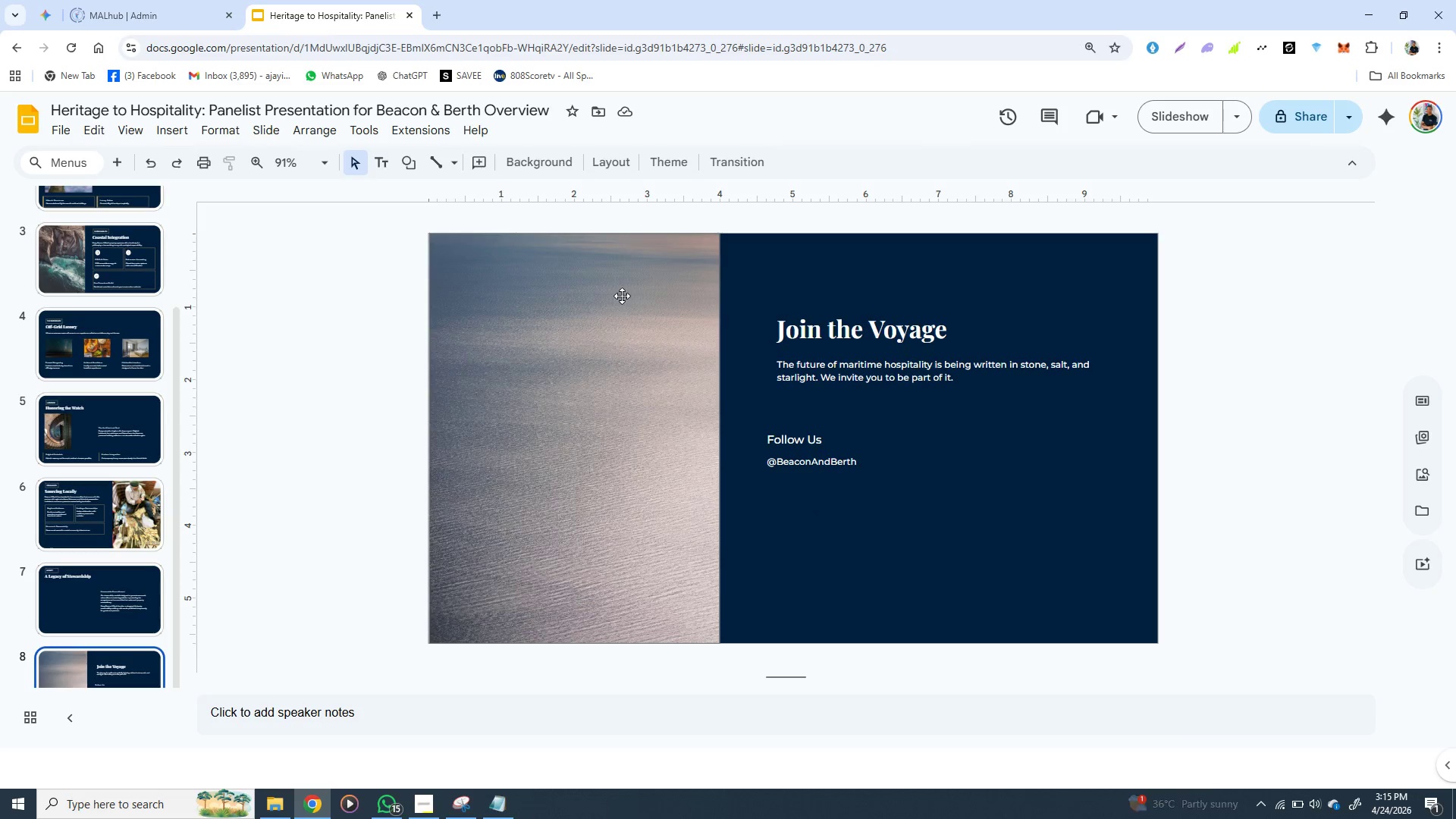 
left_click([776, 430])
 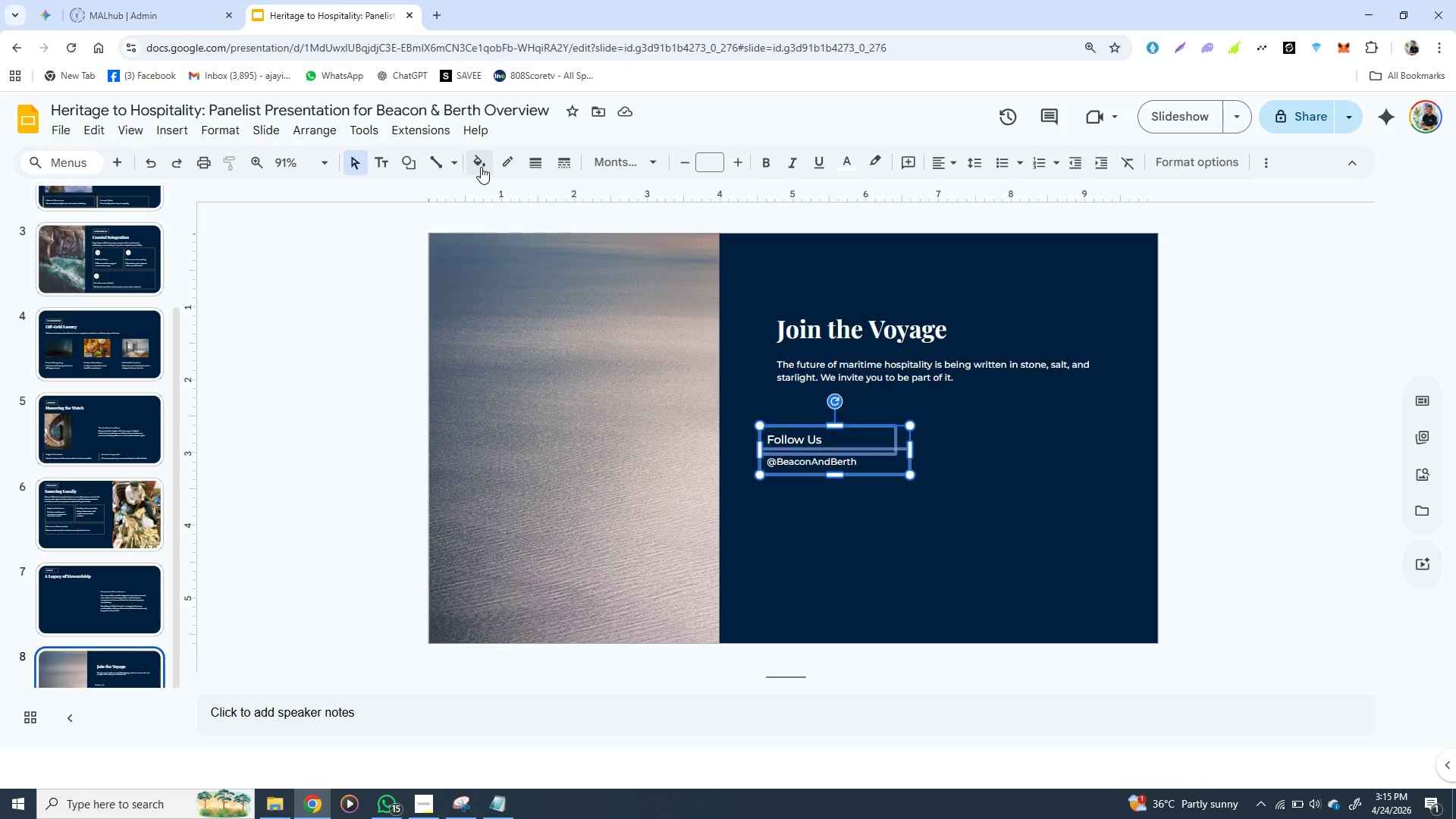 
left_click([481, 167])
 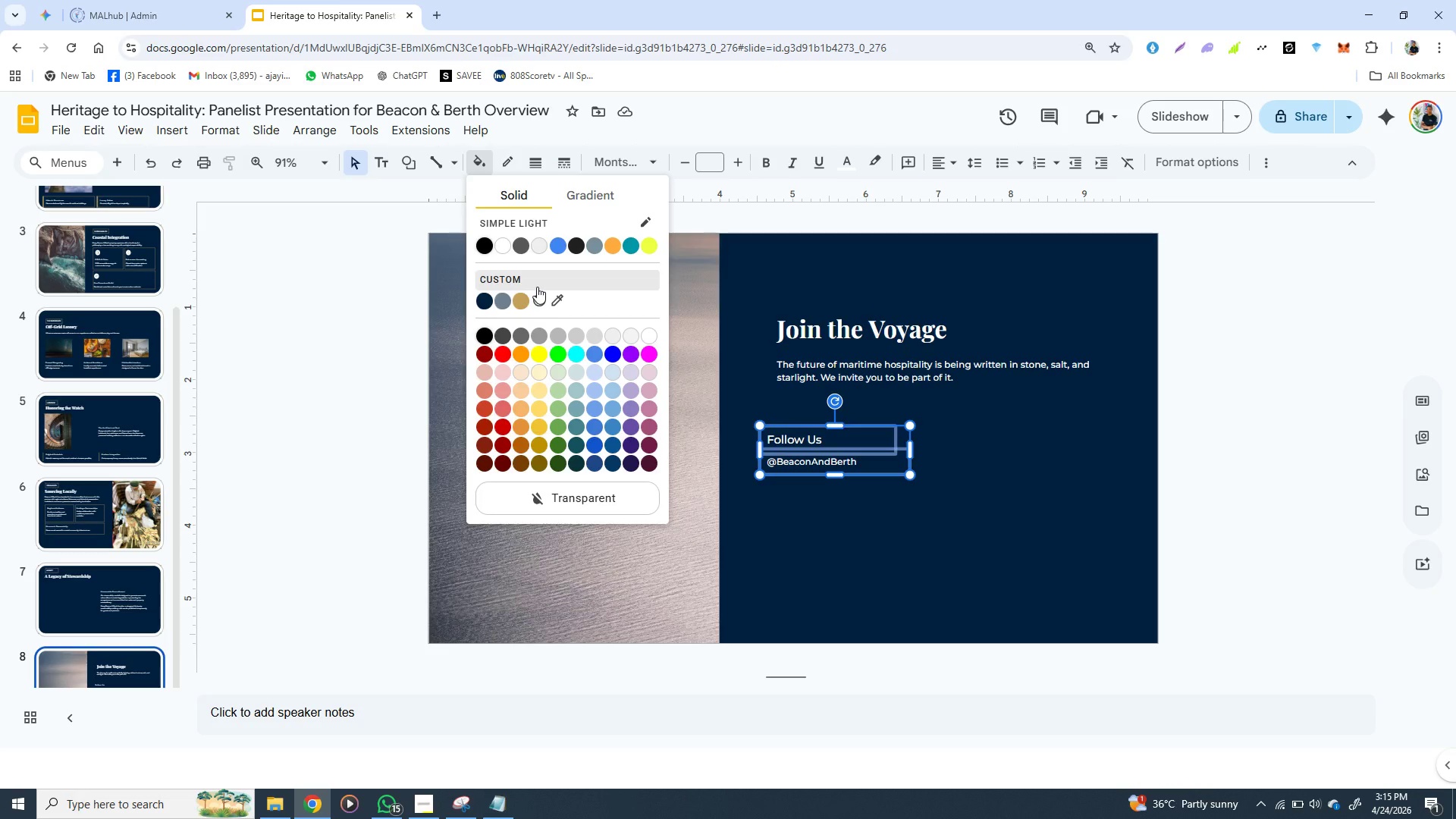 
wait(8.97)
 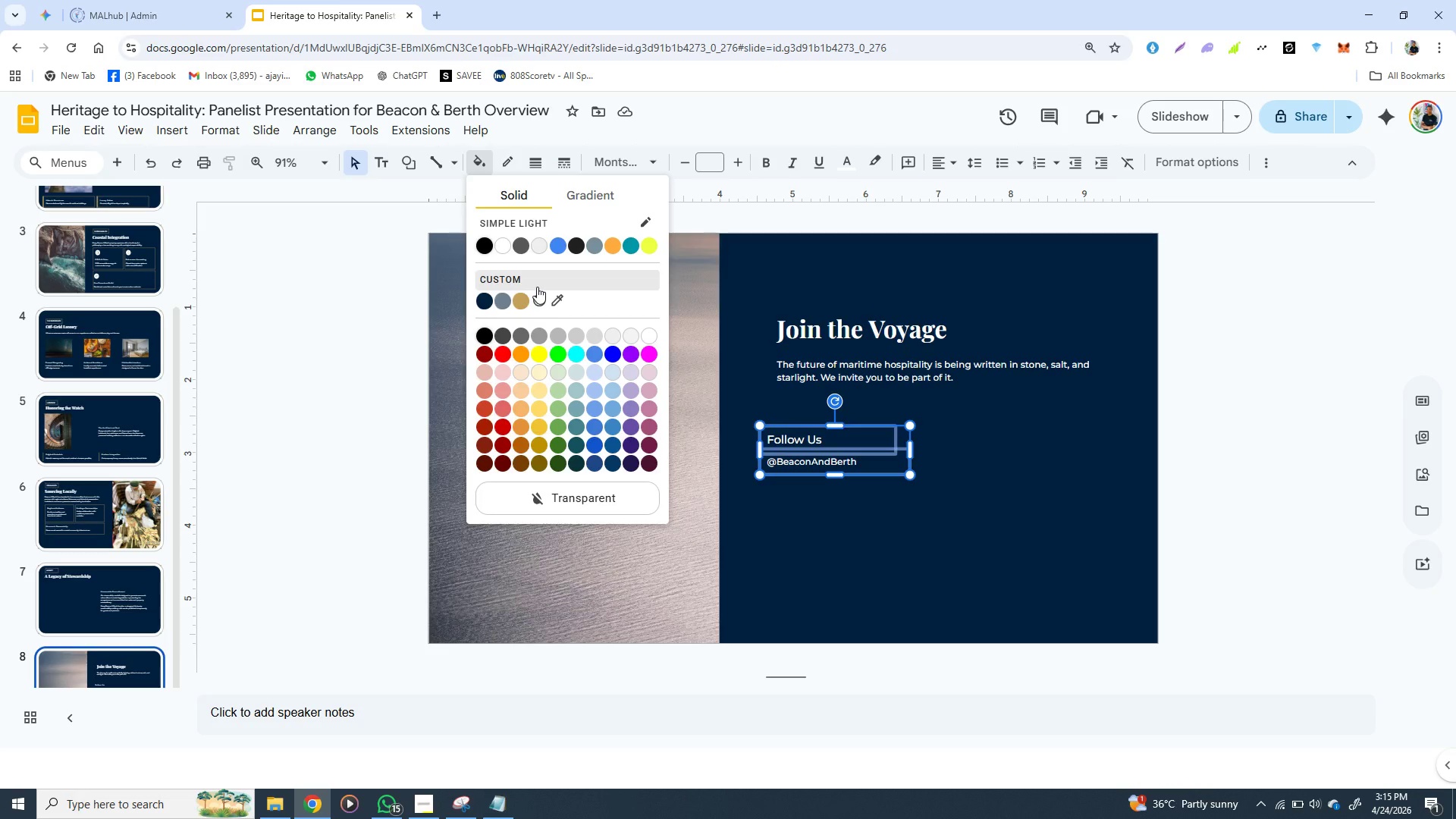 
left_click([521, 303])
 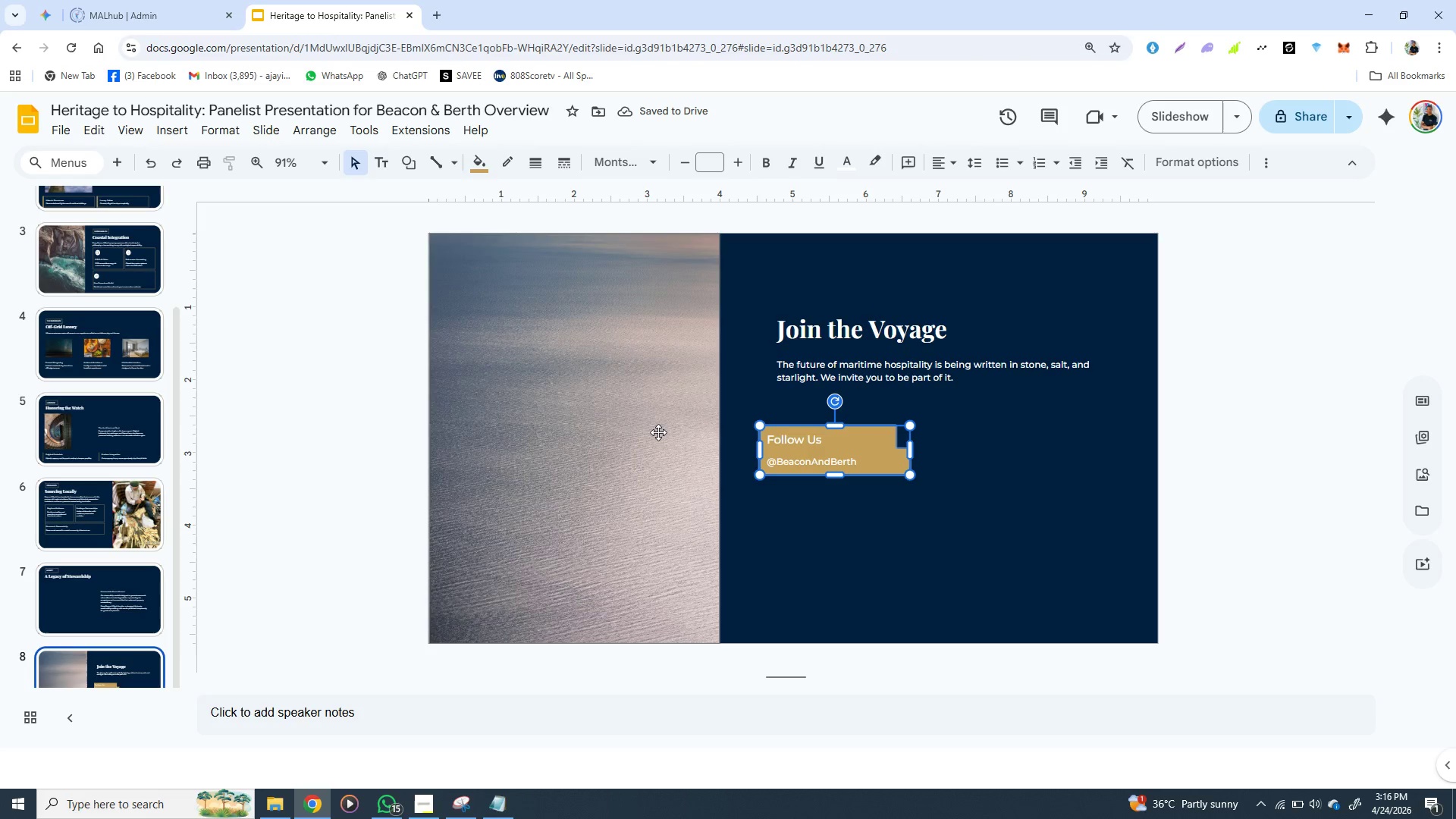 
left_click([774, 562])
 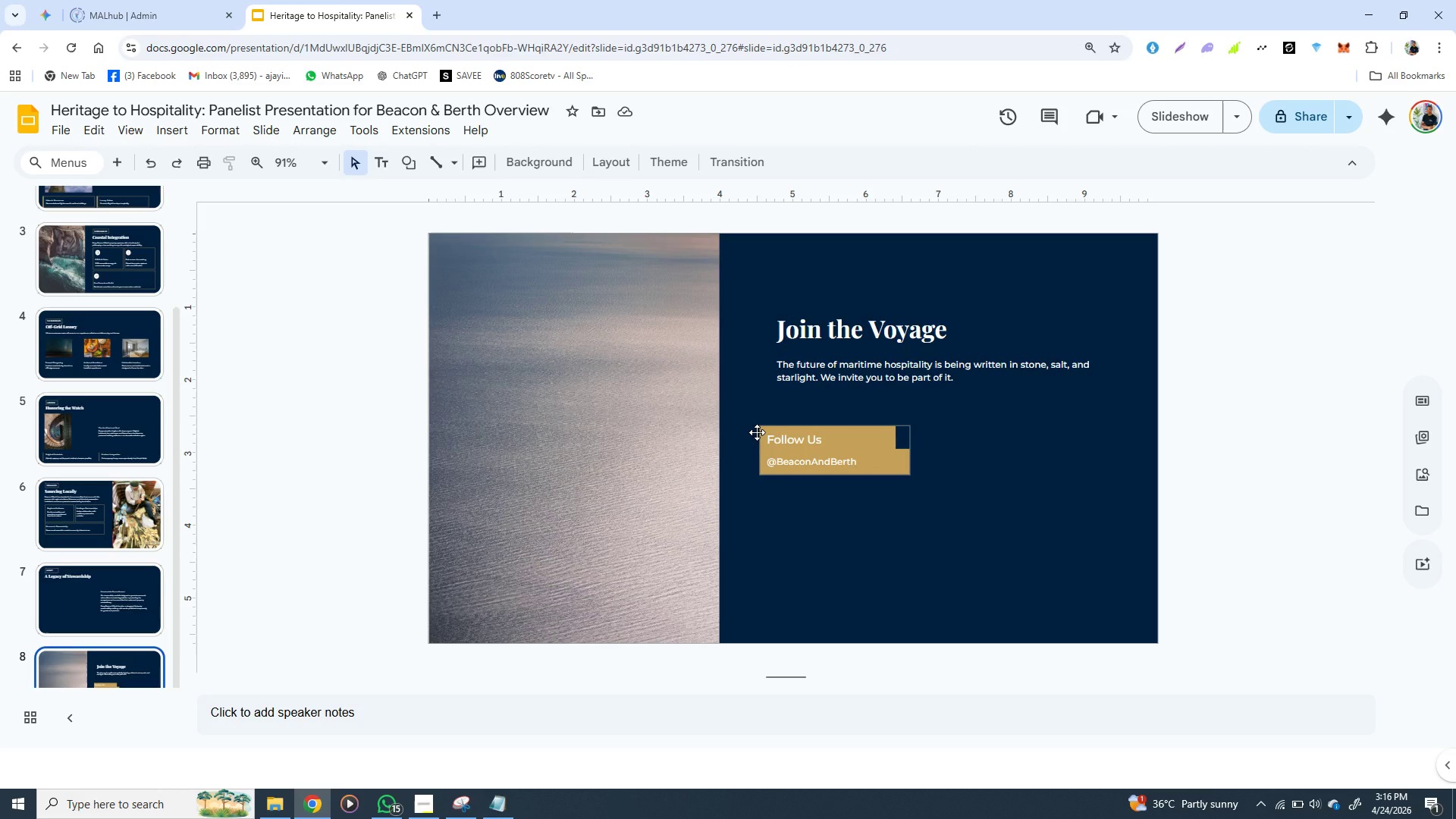 
left_click([759, 432])
 